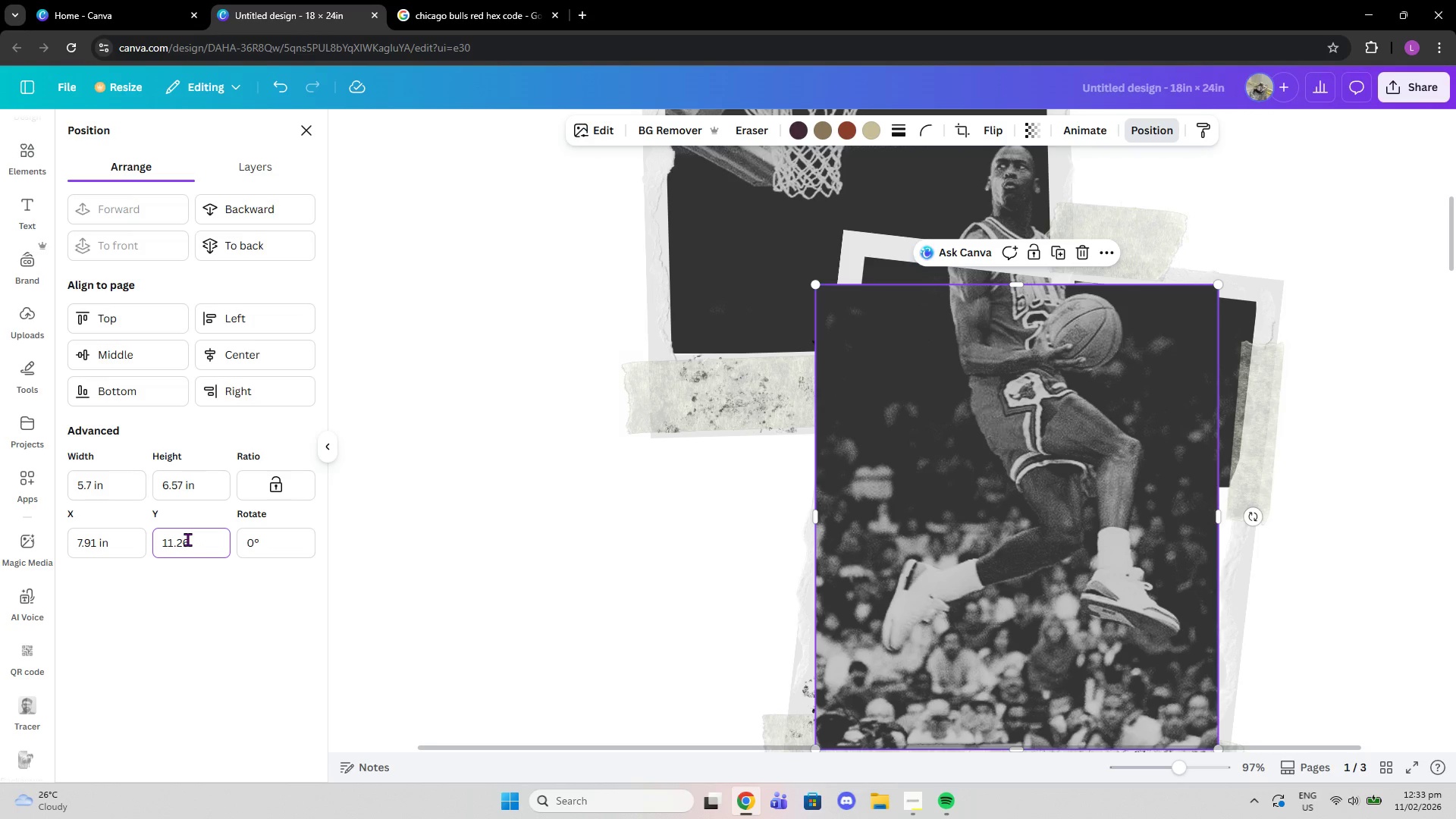 
left_click_drag(start_coordinate=[187, 539], to_coordinate=[150, 544])
 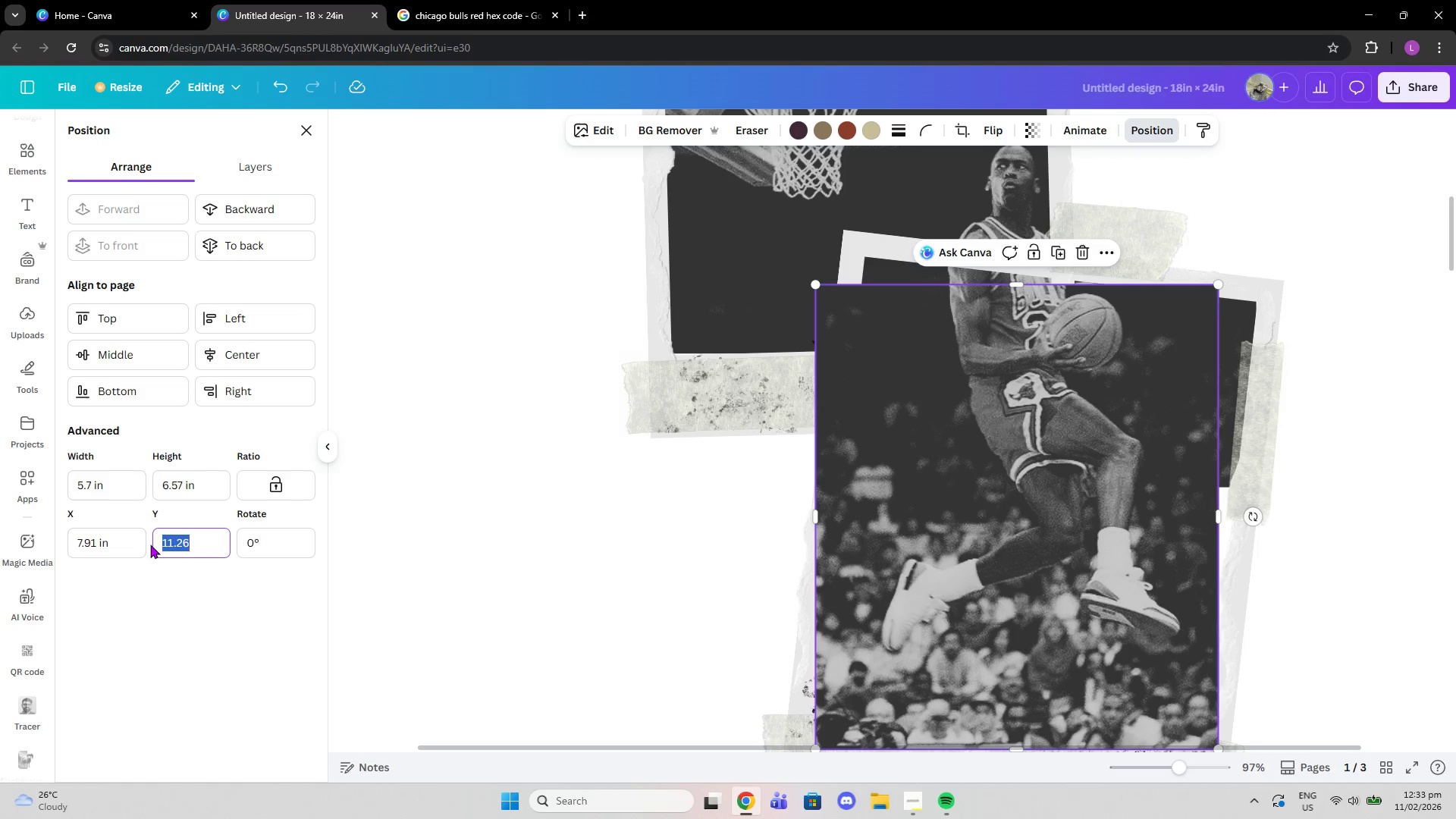 
type(6.11)
 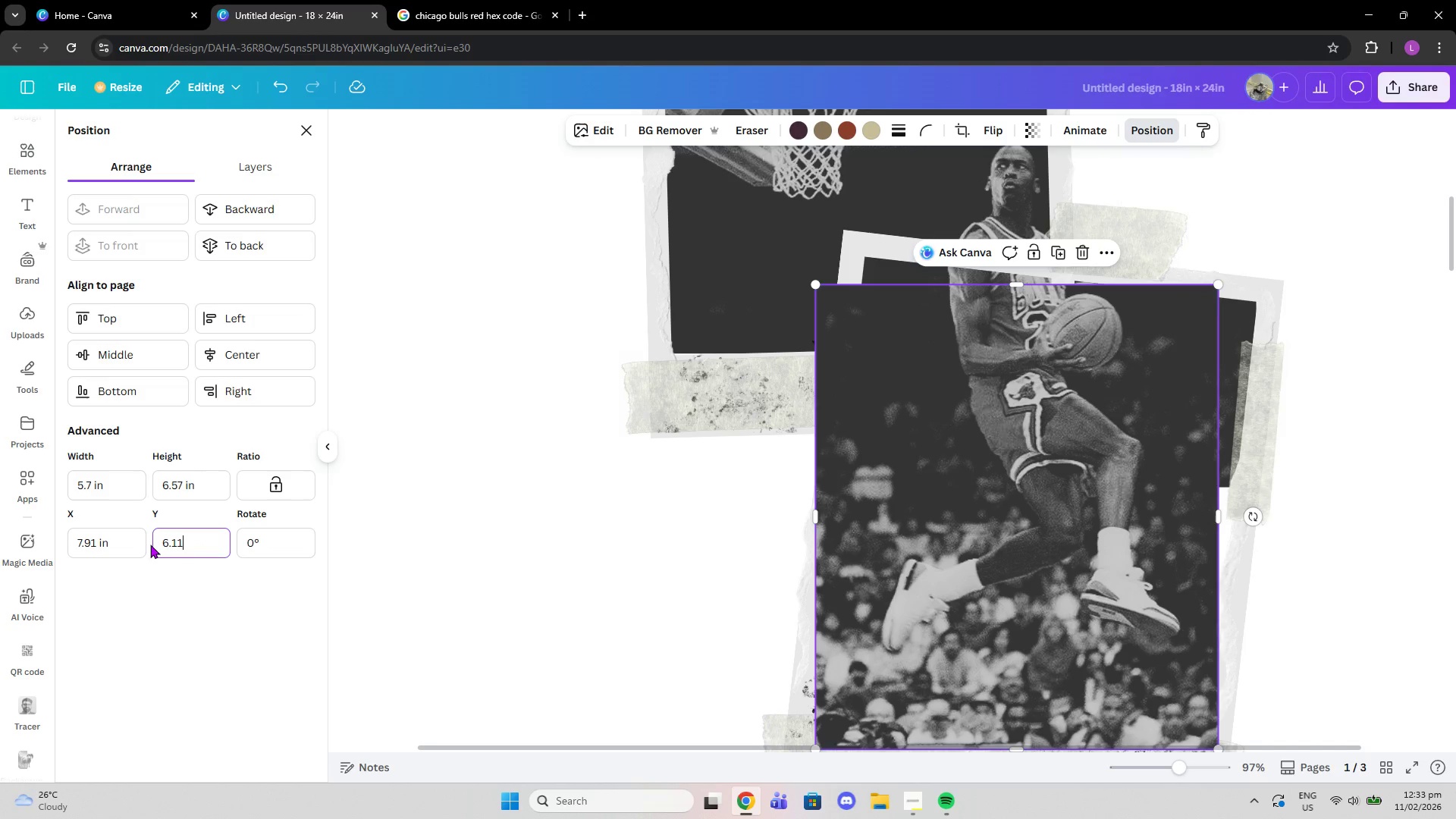 
key(Enter)
 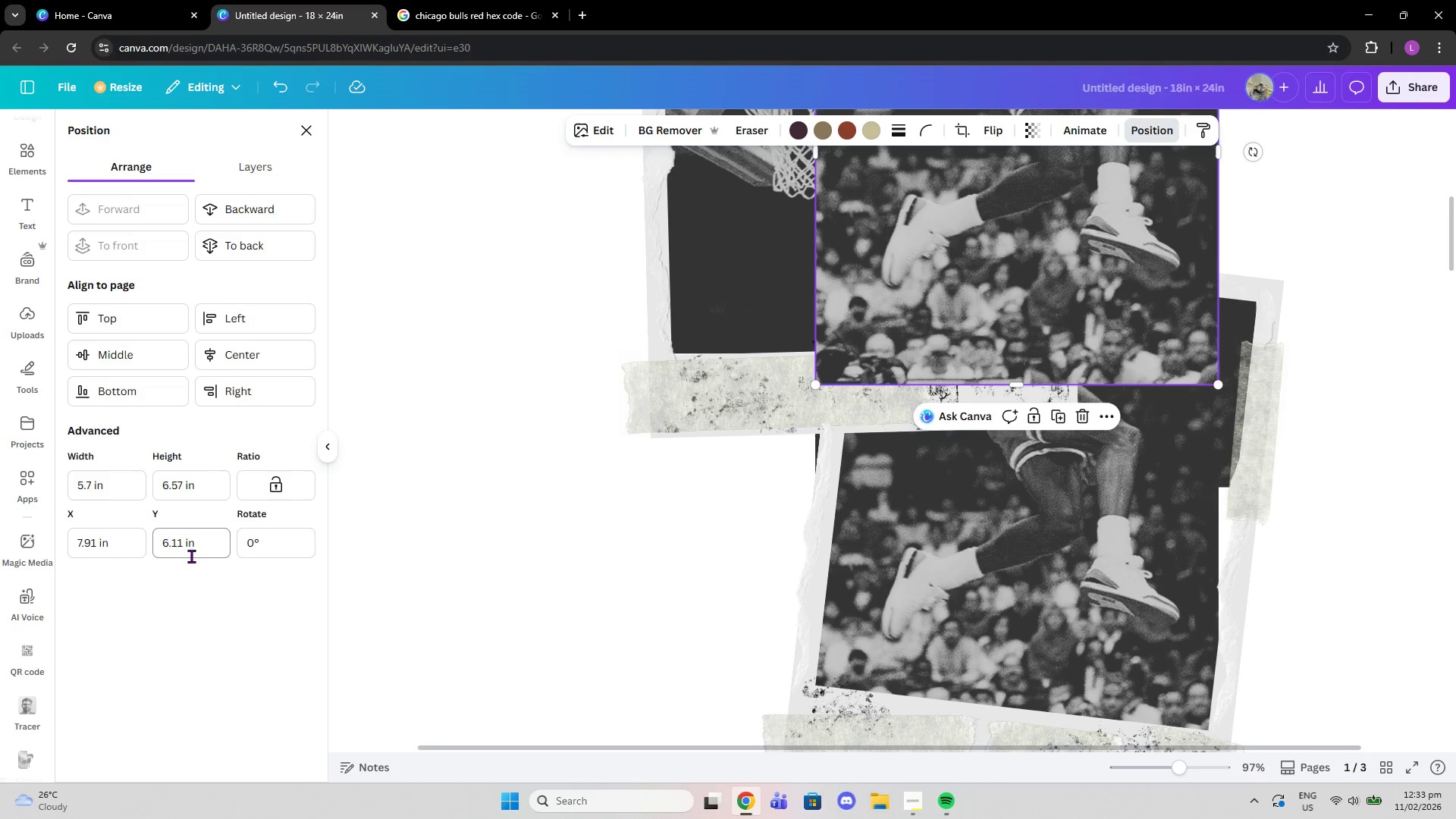 
left_click_drag(start_coordinate=[183, 550], to_coordinate=[145, 553])
 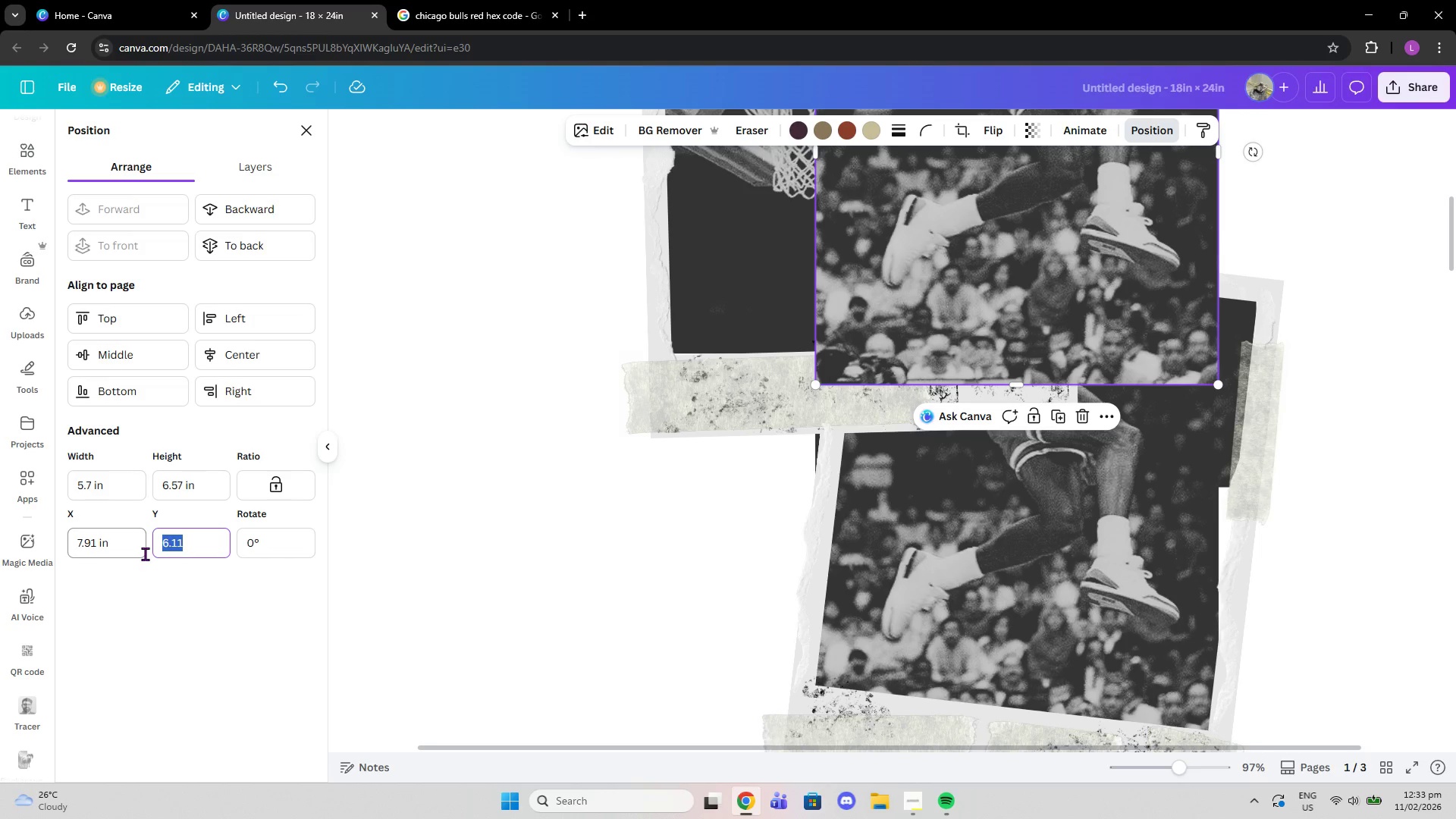 
type(11.1)
 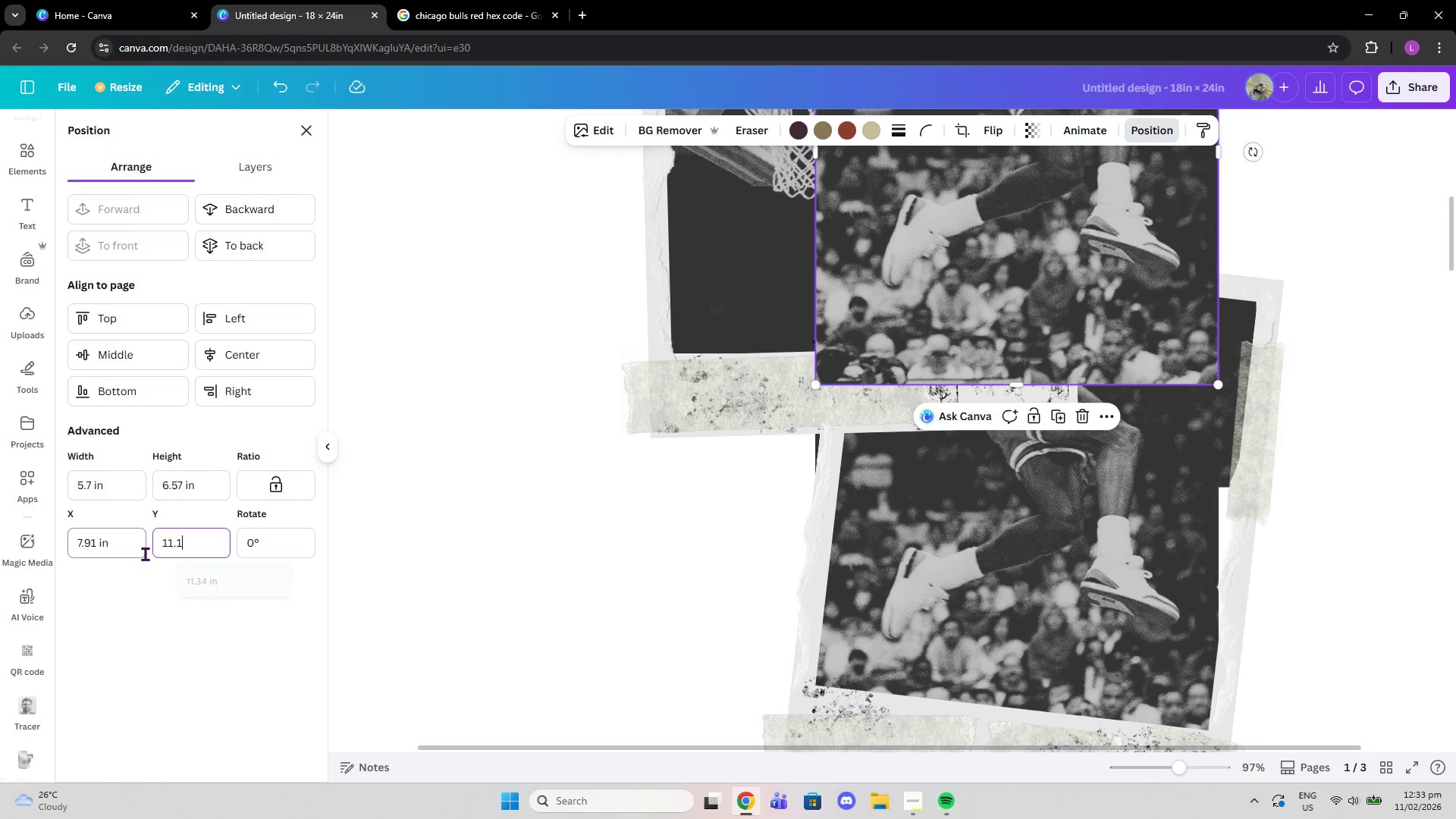 
key(Enter)
 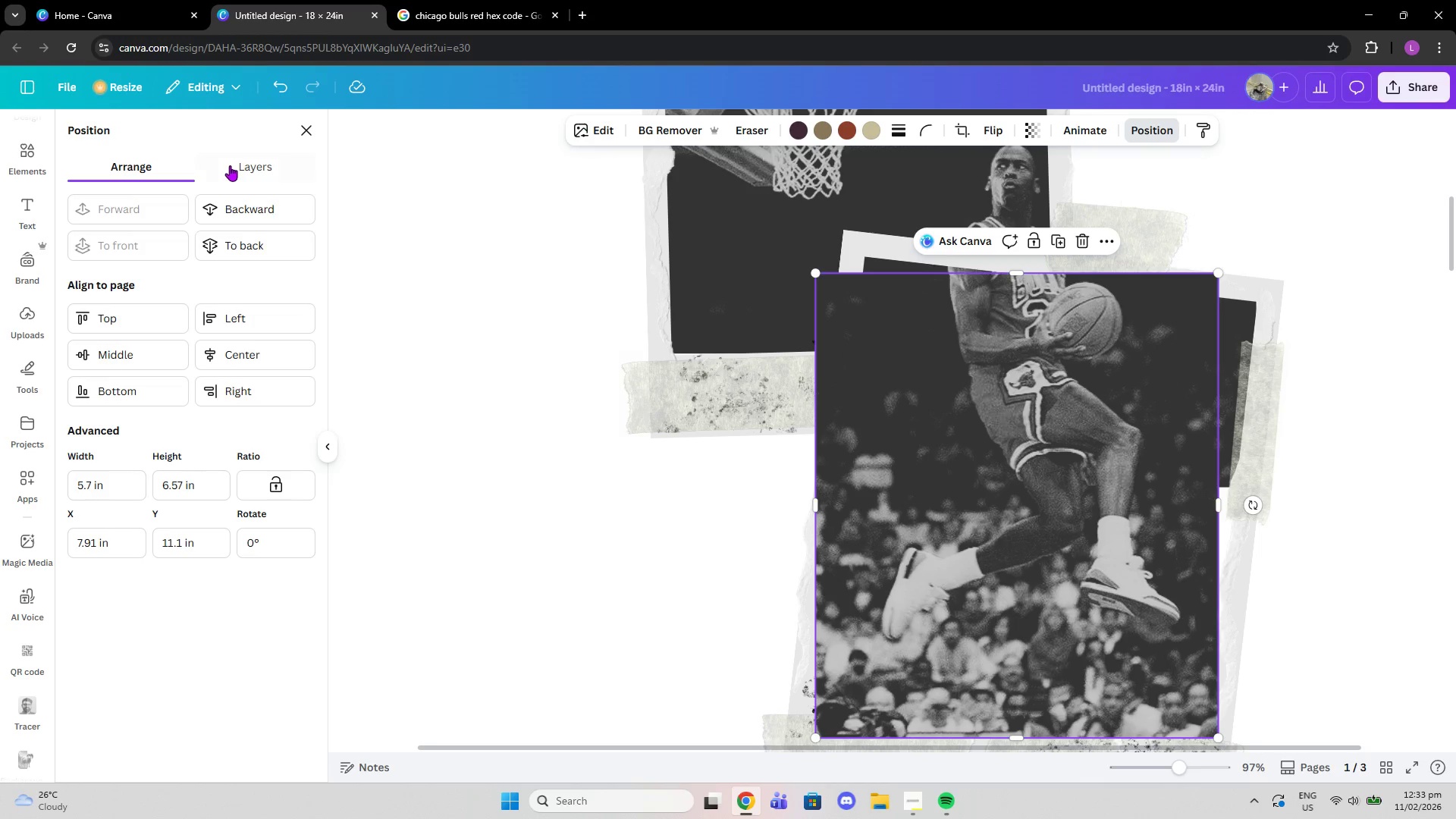 
left_click([230, 165])
 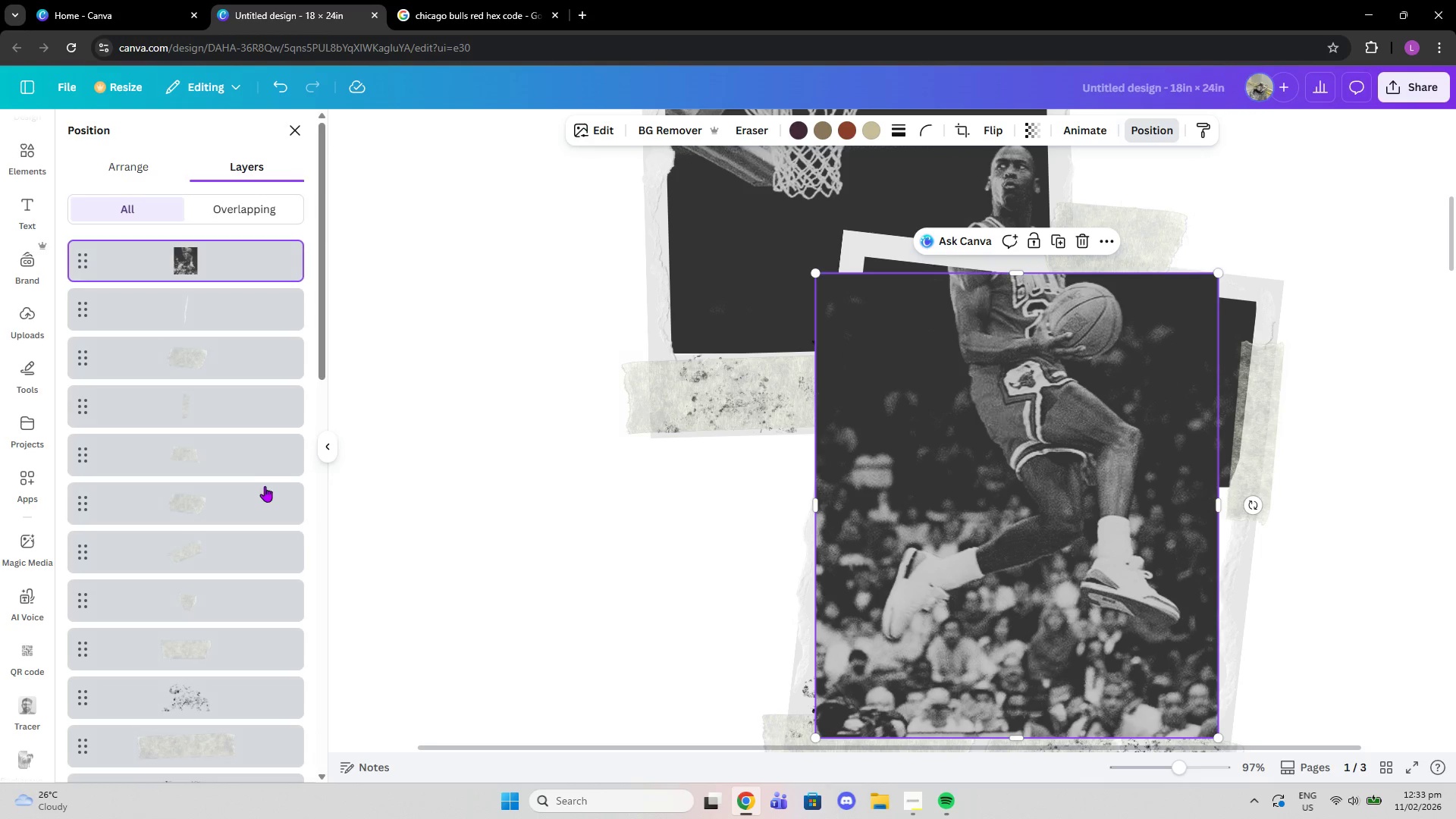 
scroll: coordinate [237, 502], scroll_direction: down, amount: 18.0
 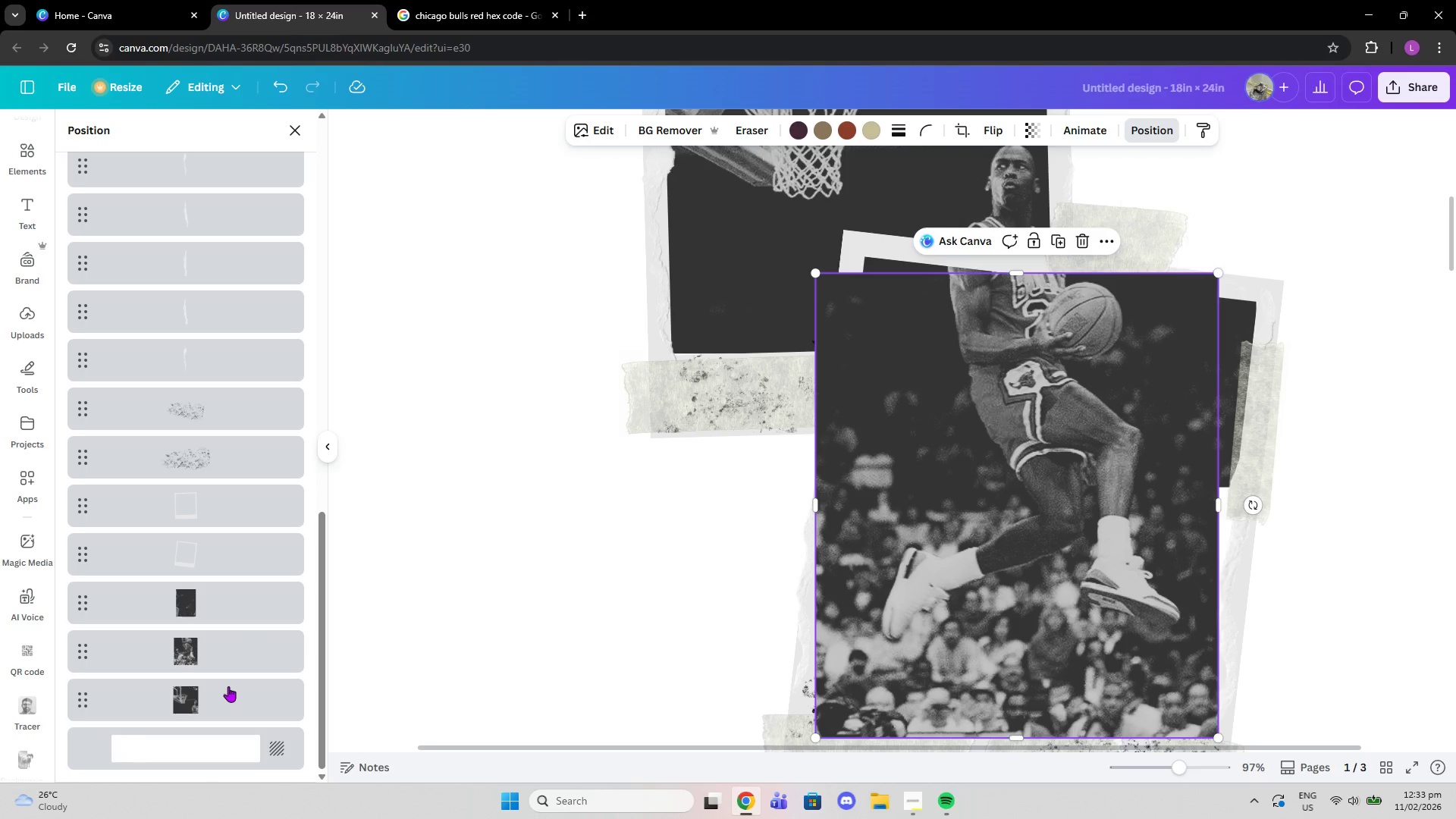 
scroll: coordinate [187, 538], scroll_direction: up, amount: 20.0
 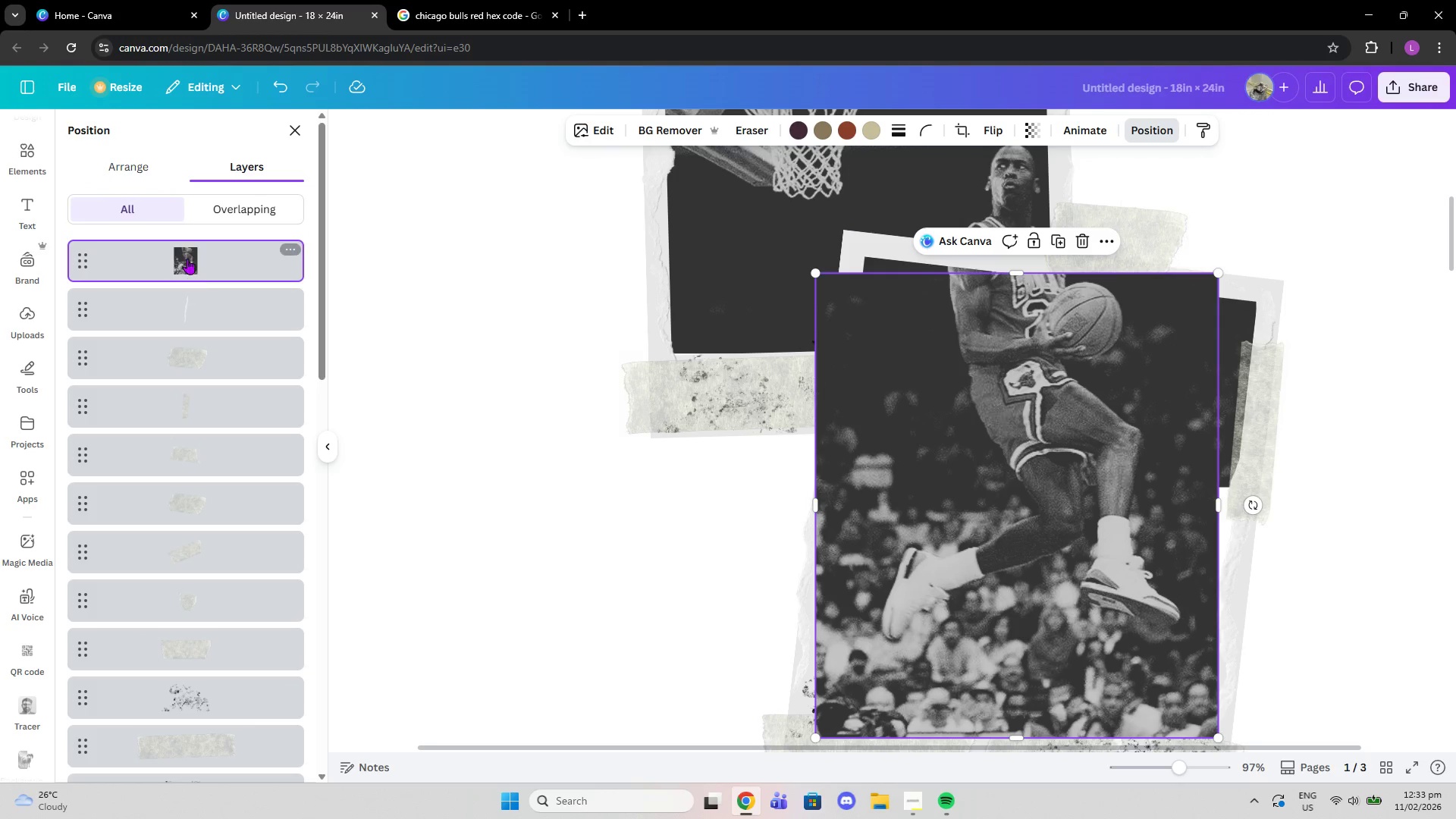 
left_click([187, 259])
 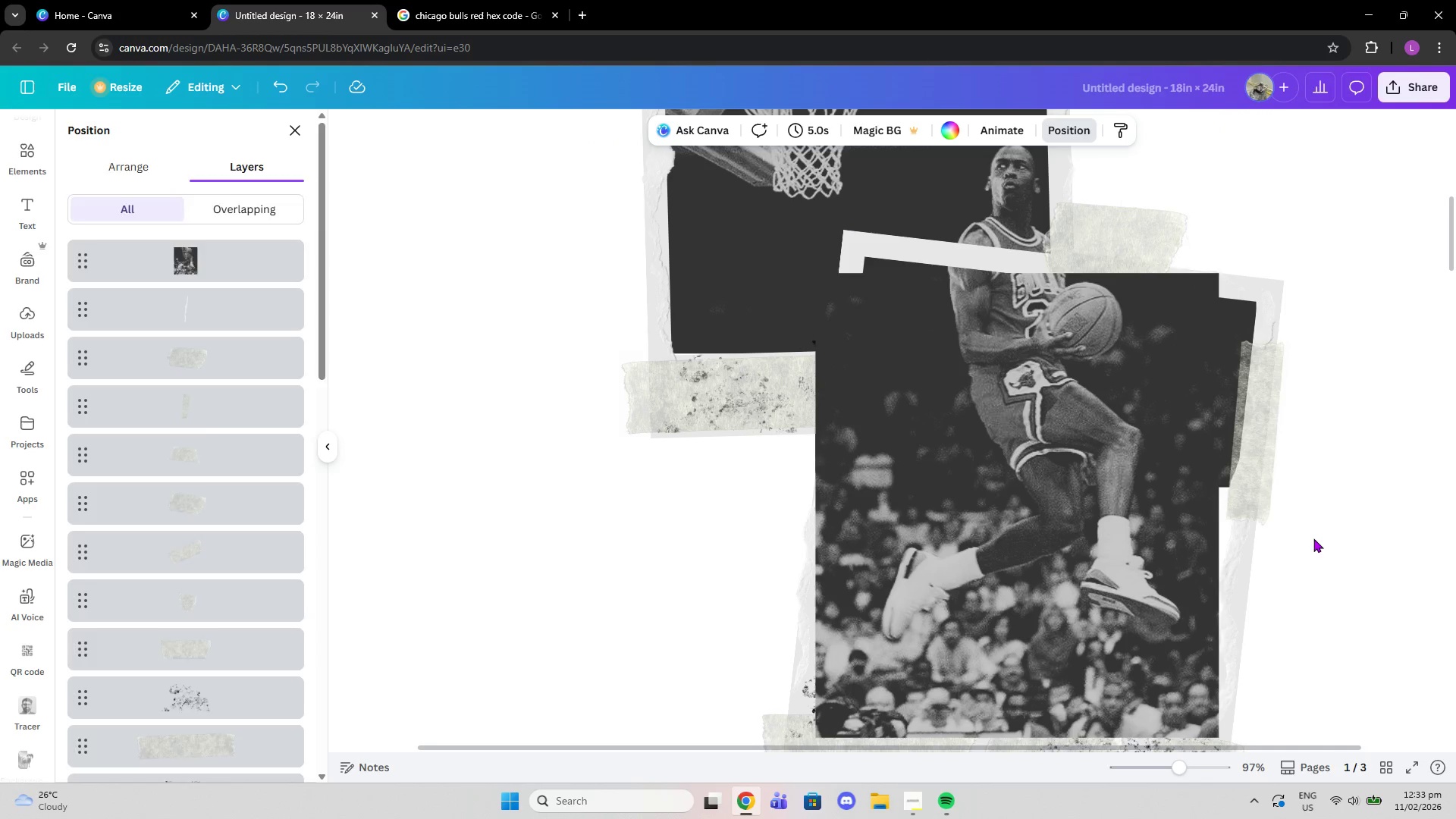 
left_click([1127, 516])
 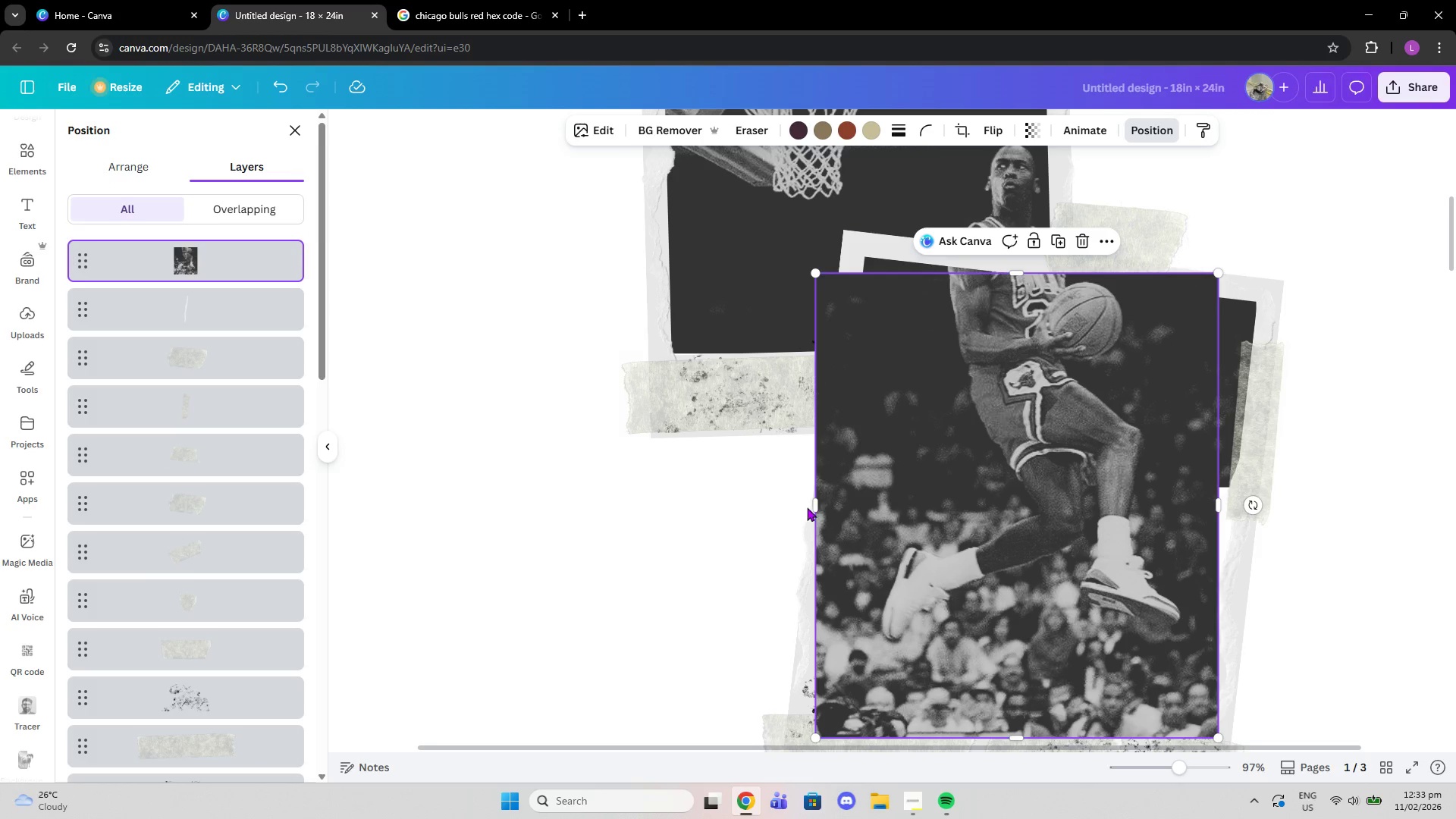 
left_click_drag(start_coordinate=[812, 507], to_coordinate=[1141, 499])
 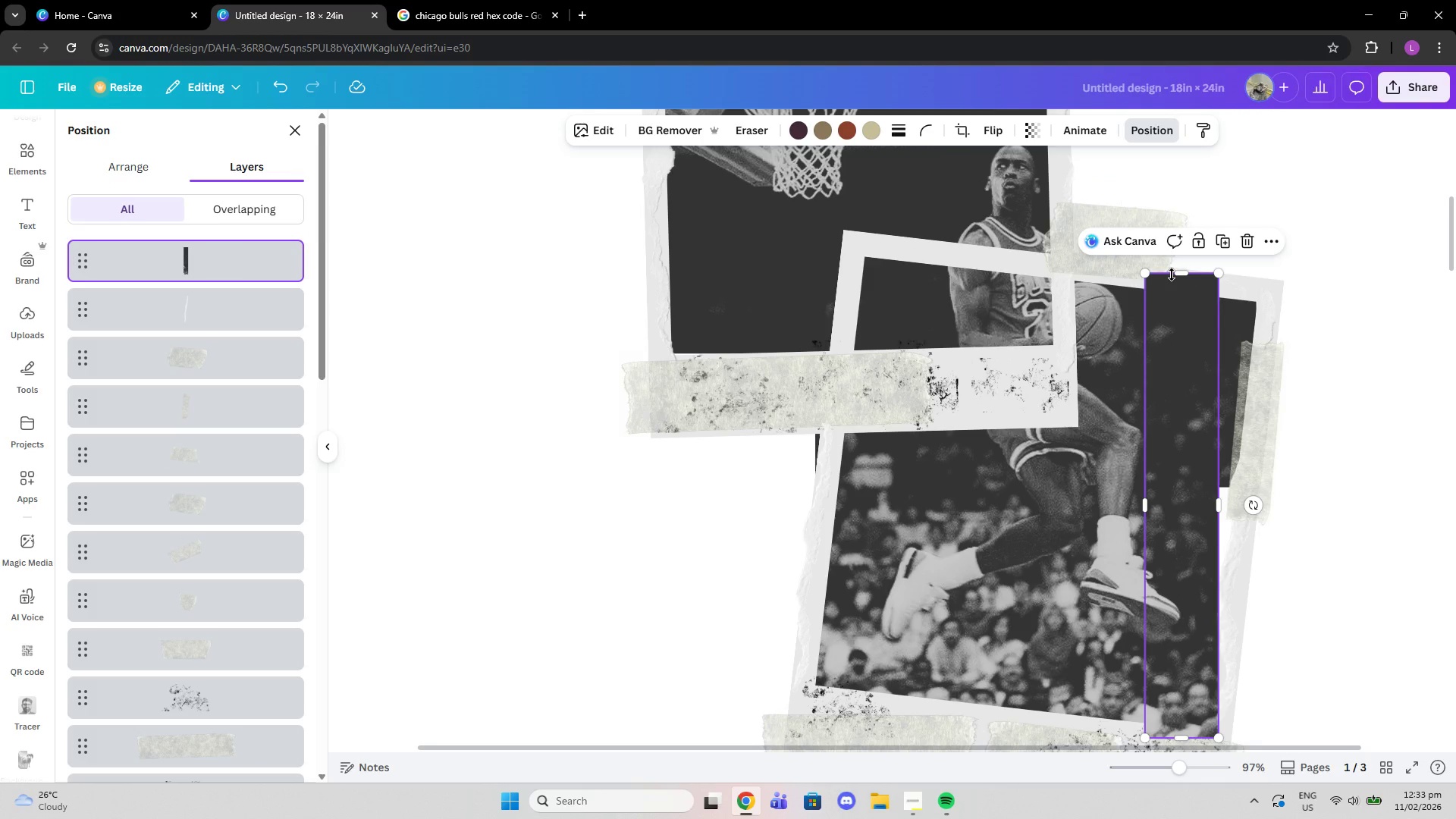 
left_click_drag(start_coordinate=[1185, 272], to_coordinate=[1210, 475])
 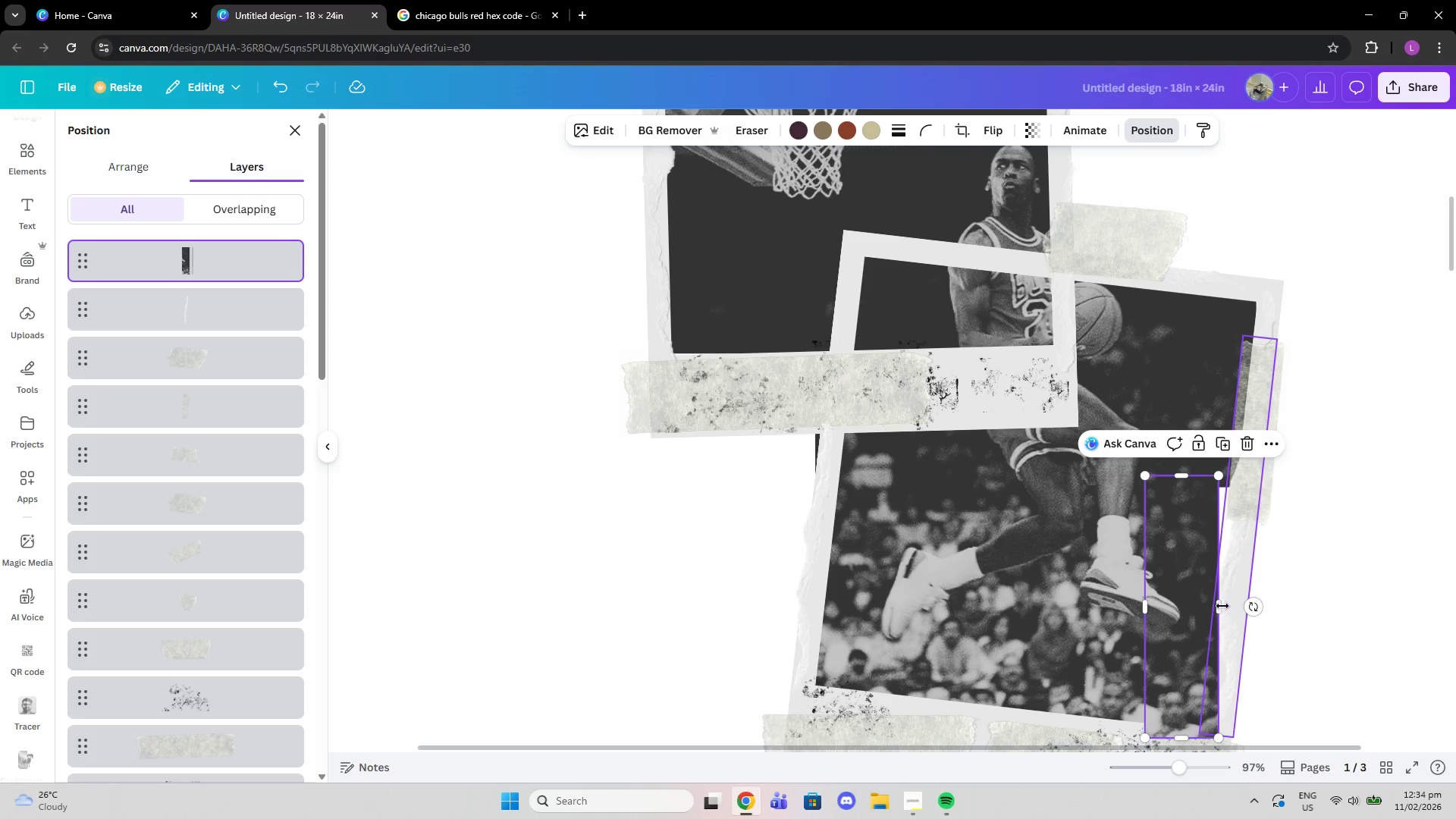 
left_click_drag(start_coordinate=[1219, 609], to_coordinate=[1233, 609])
 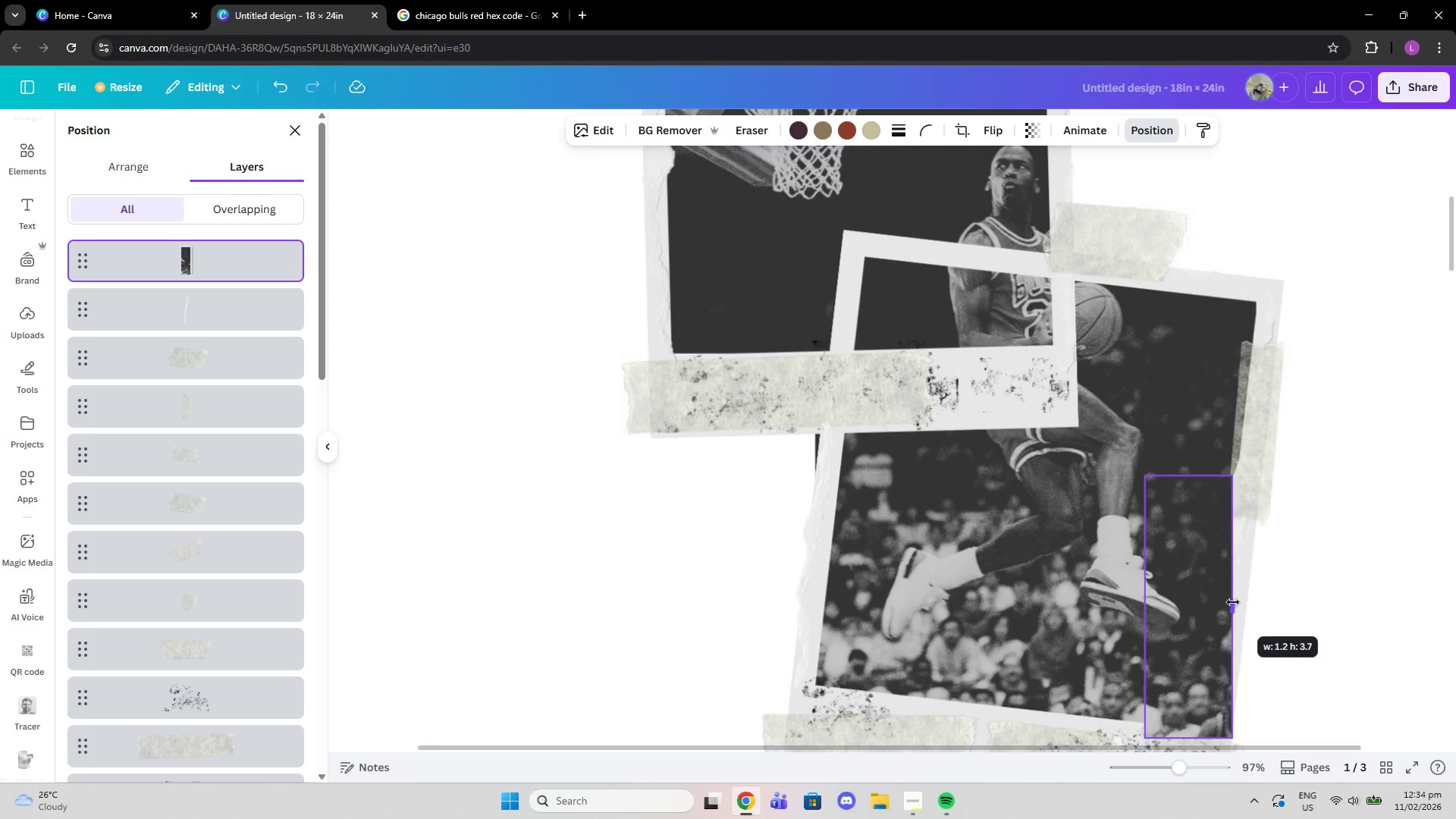 
scroll: coordinate [1232, 601], scroll_direction: down, amount: 3.0
 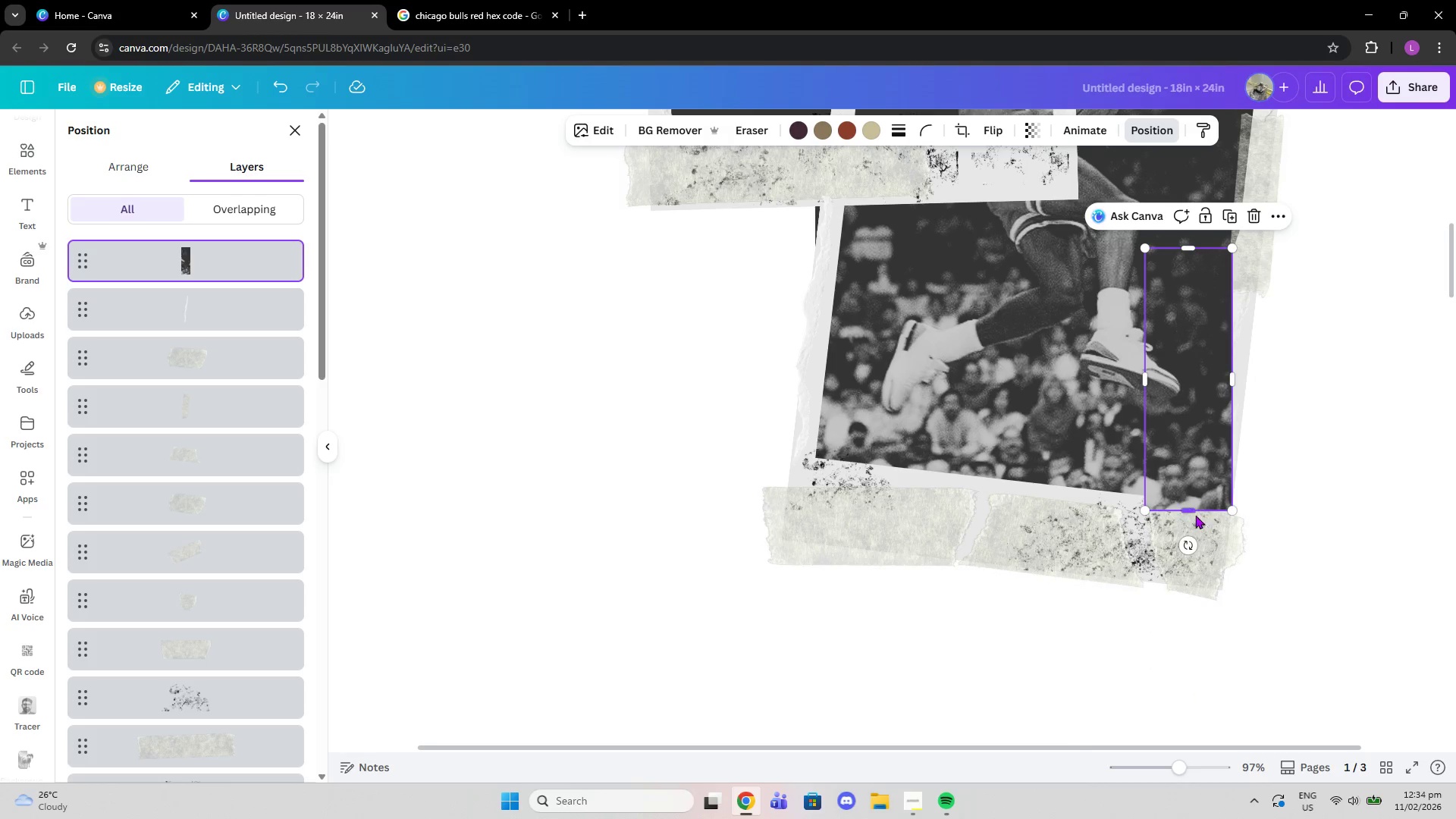 
left_click_drag(start_coordinate=[1194, 514], to_coordinate=[1185, 485])
 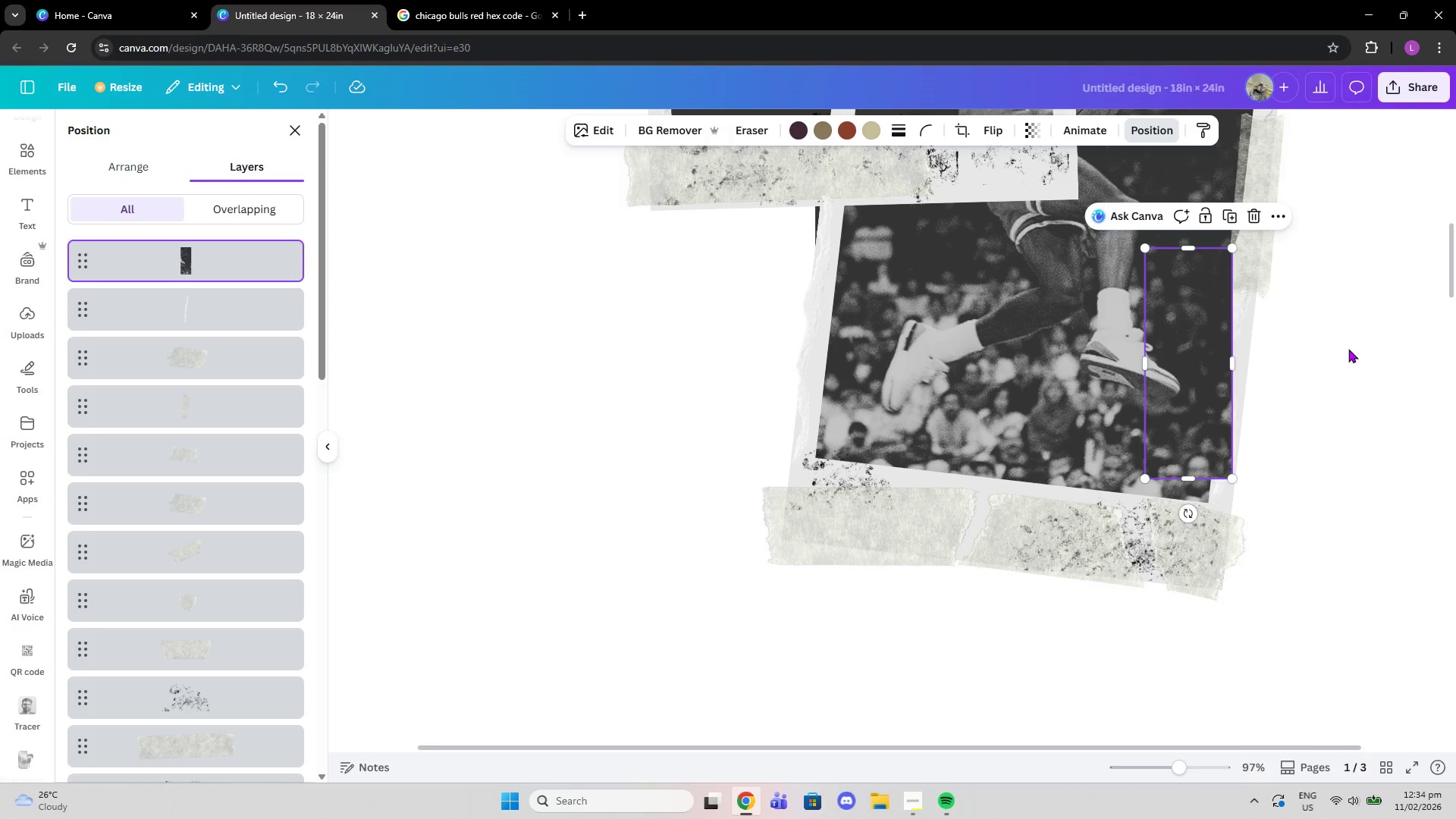 
scroll: coordinate [1350, 348], scroll_direction: up, amount: 1.0
 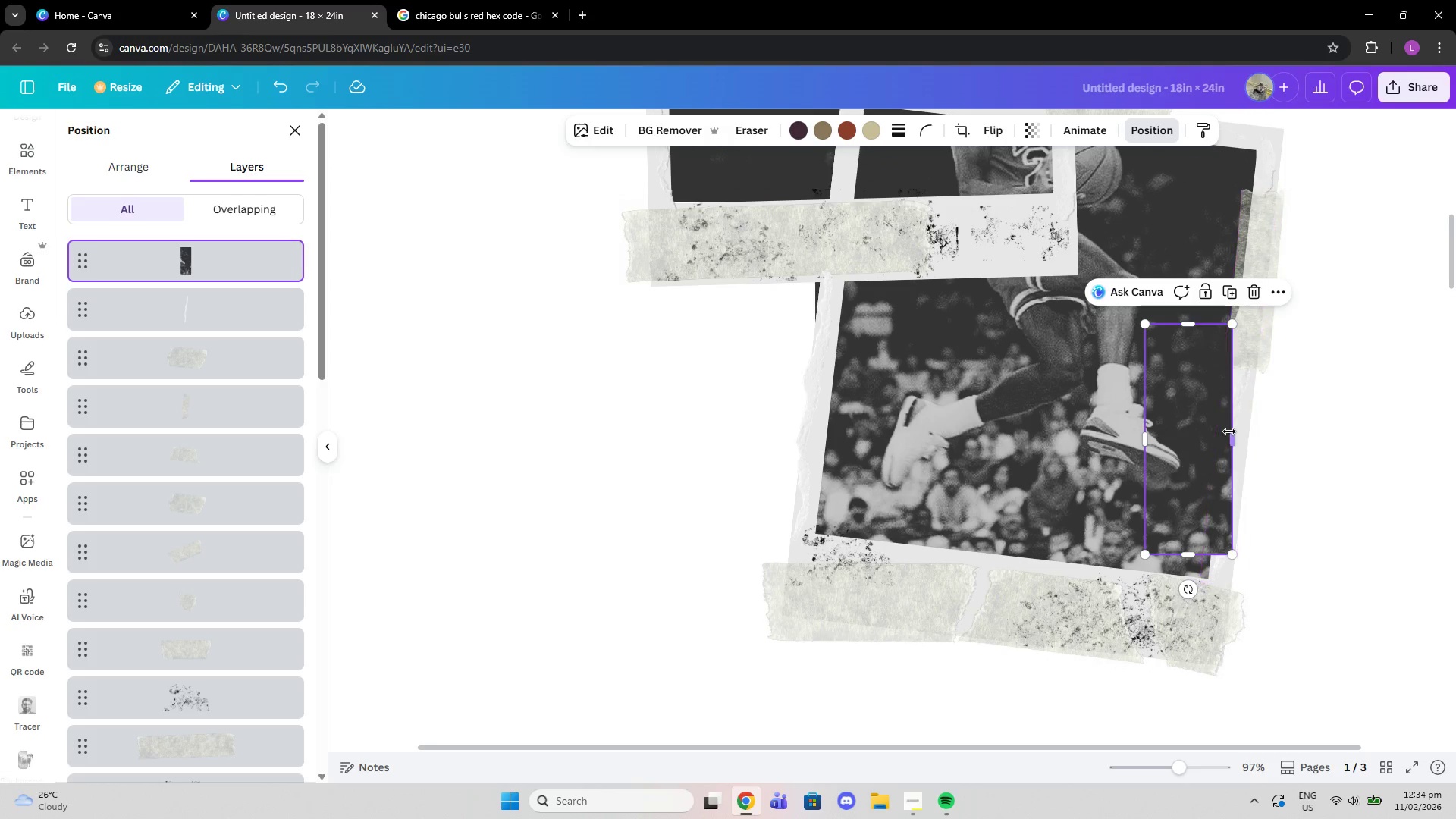 
left_click_drag(start_coordinate=[1237, 437], to_coordinate=[1248, 438])
 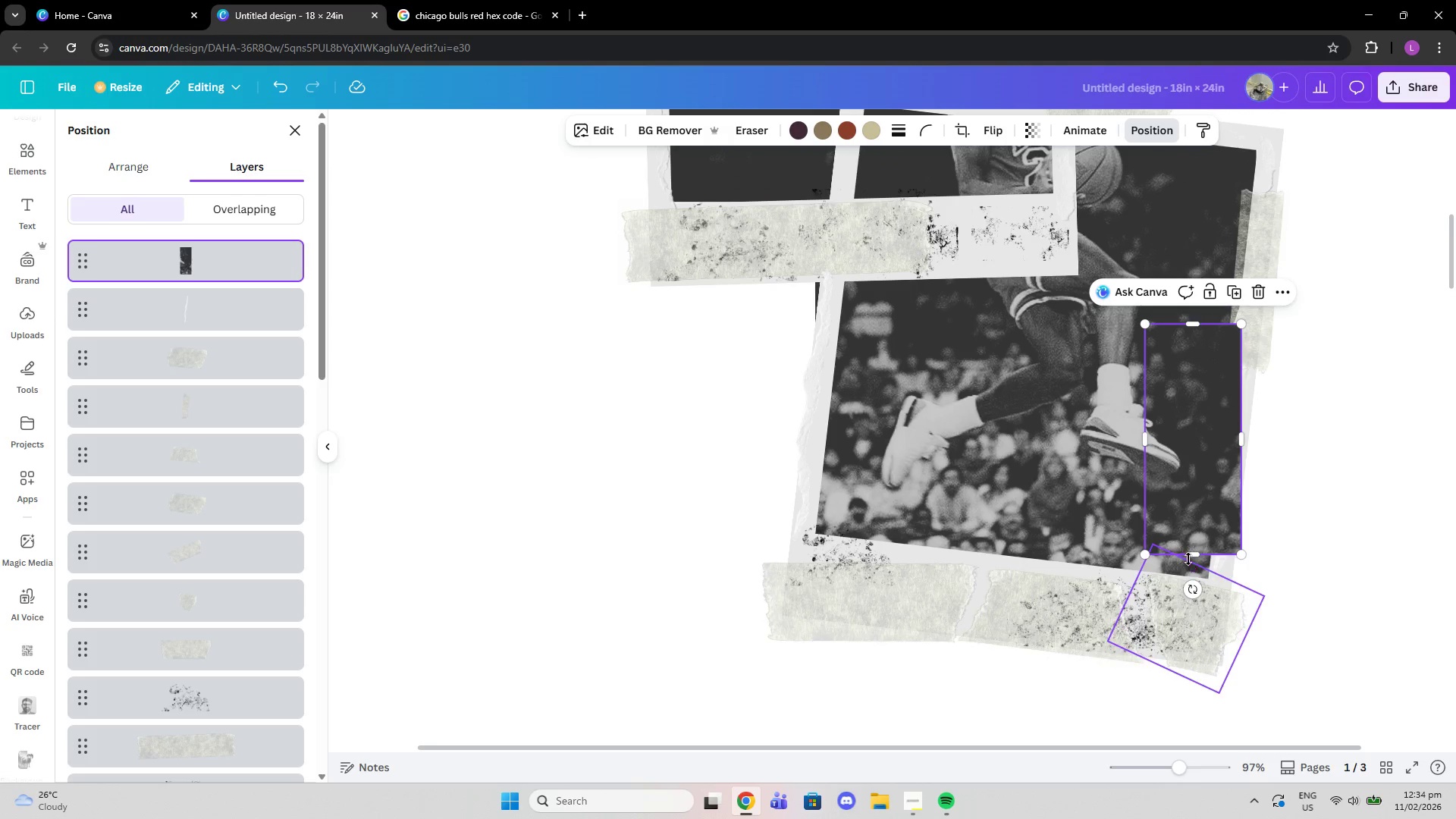 
left_click_drag(start_coordinate=[1188, 553], to_coordinate=[1183, 495])
 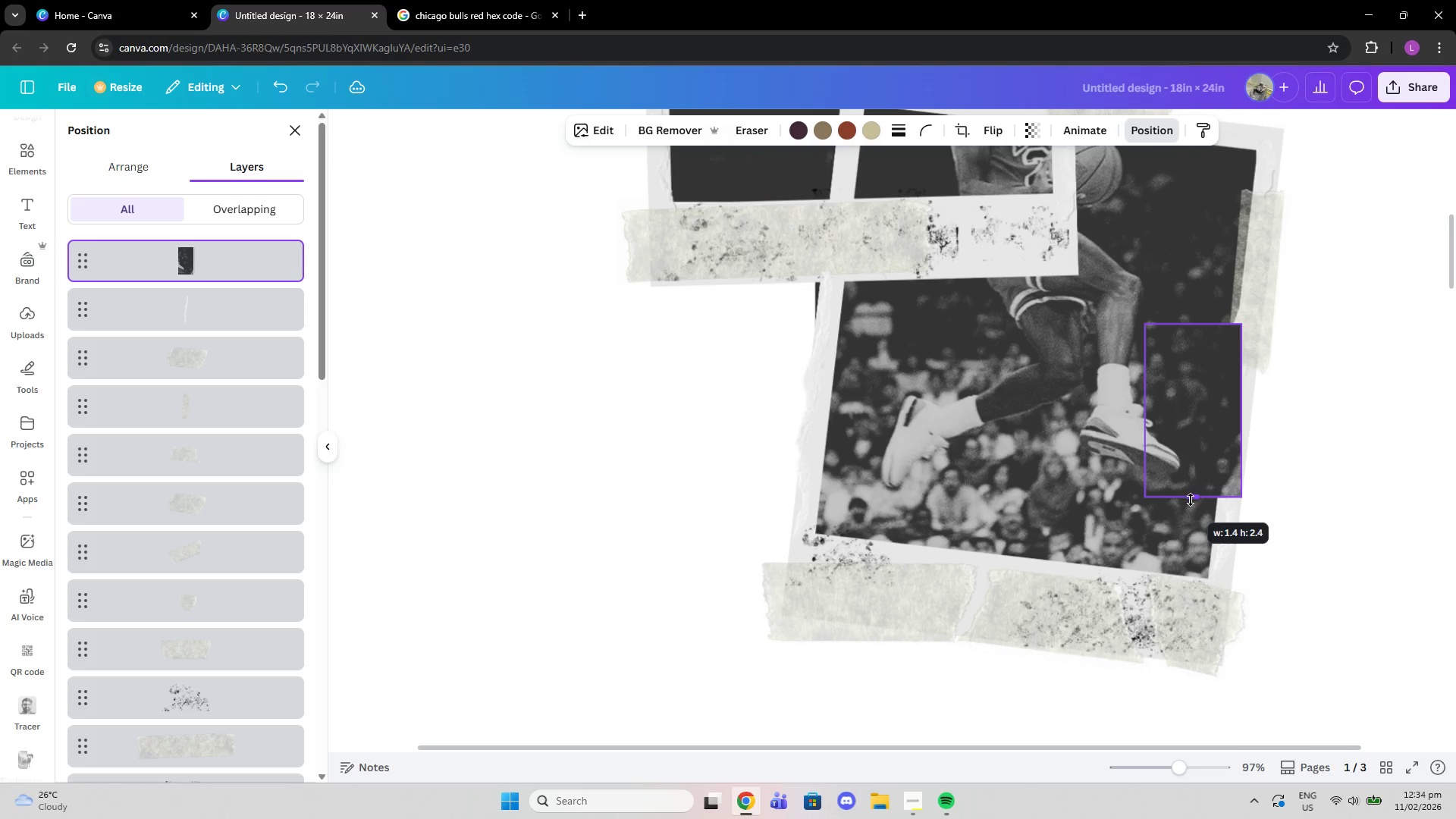 
left_click_drag(start_coordinate=[1191, 500], to_coordinate=[1193, 507])
 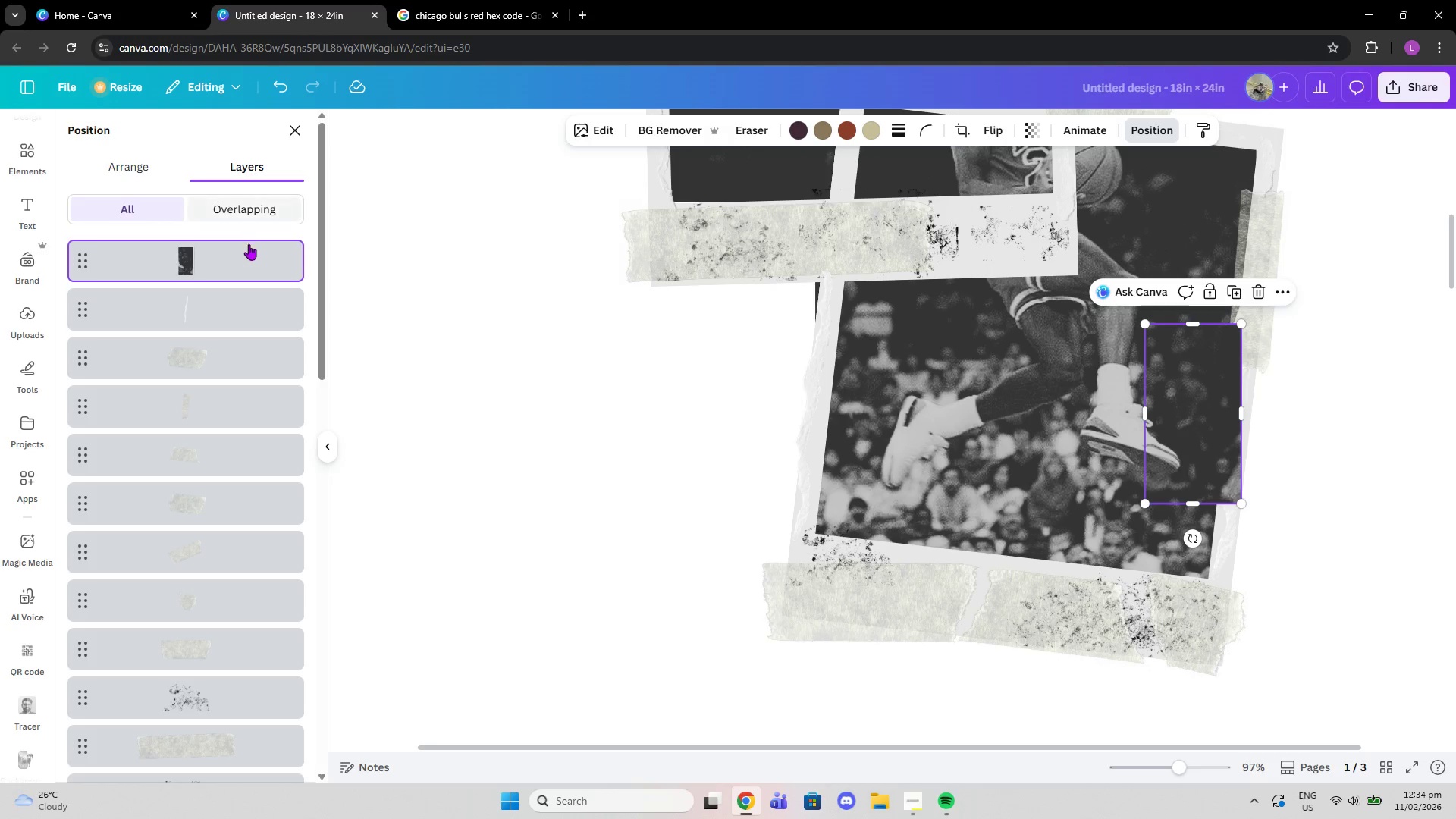 
left_click_drag(start_coordinate=[212, 260], to_coordinate=[225, 588])
 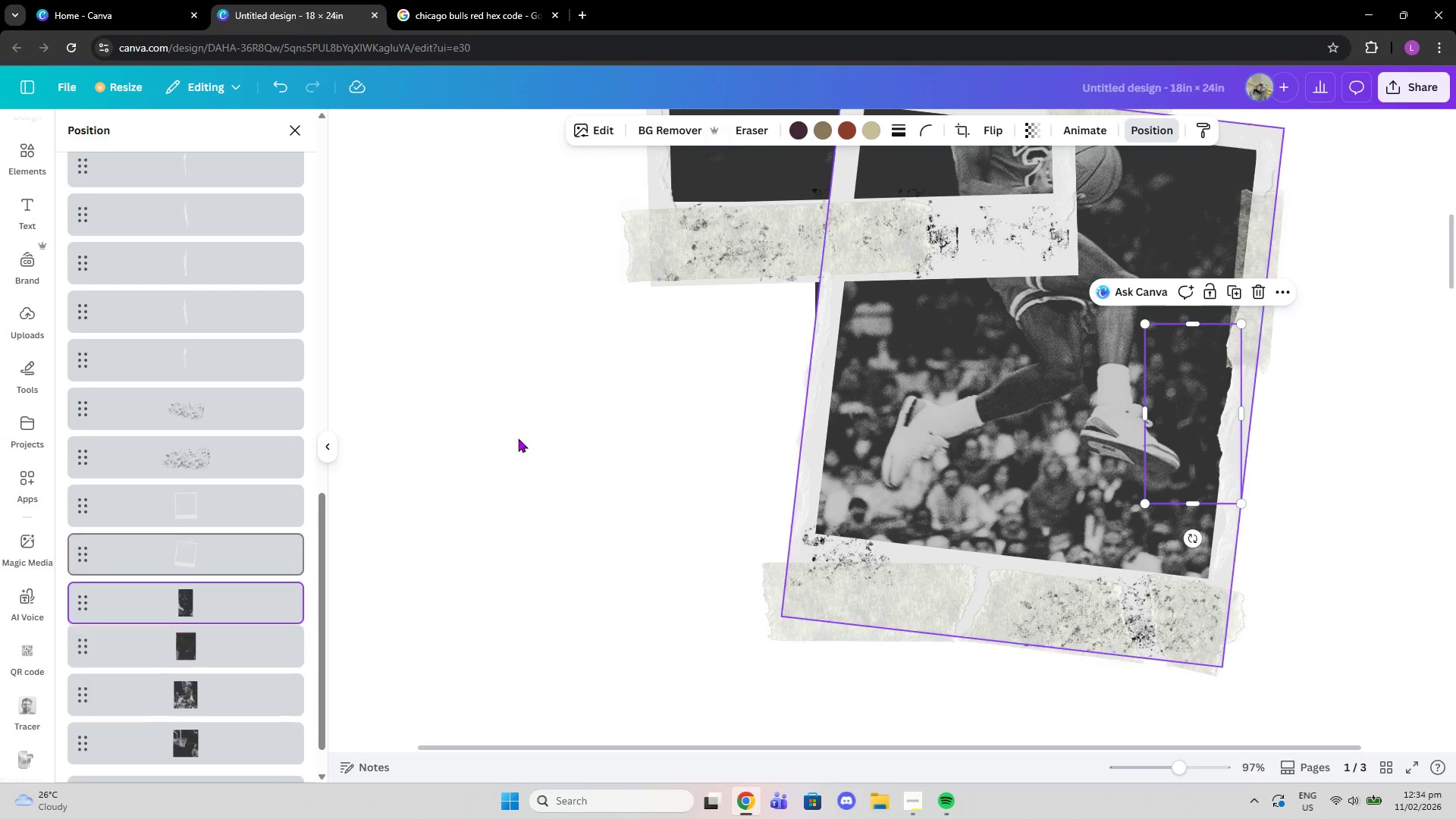 
scroll: coordinate [174, 552], scroll_direction: down, amount: 16.0
 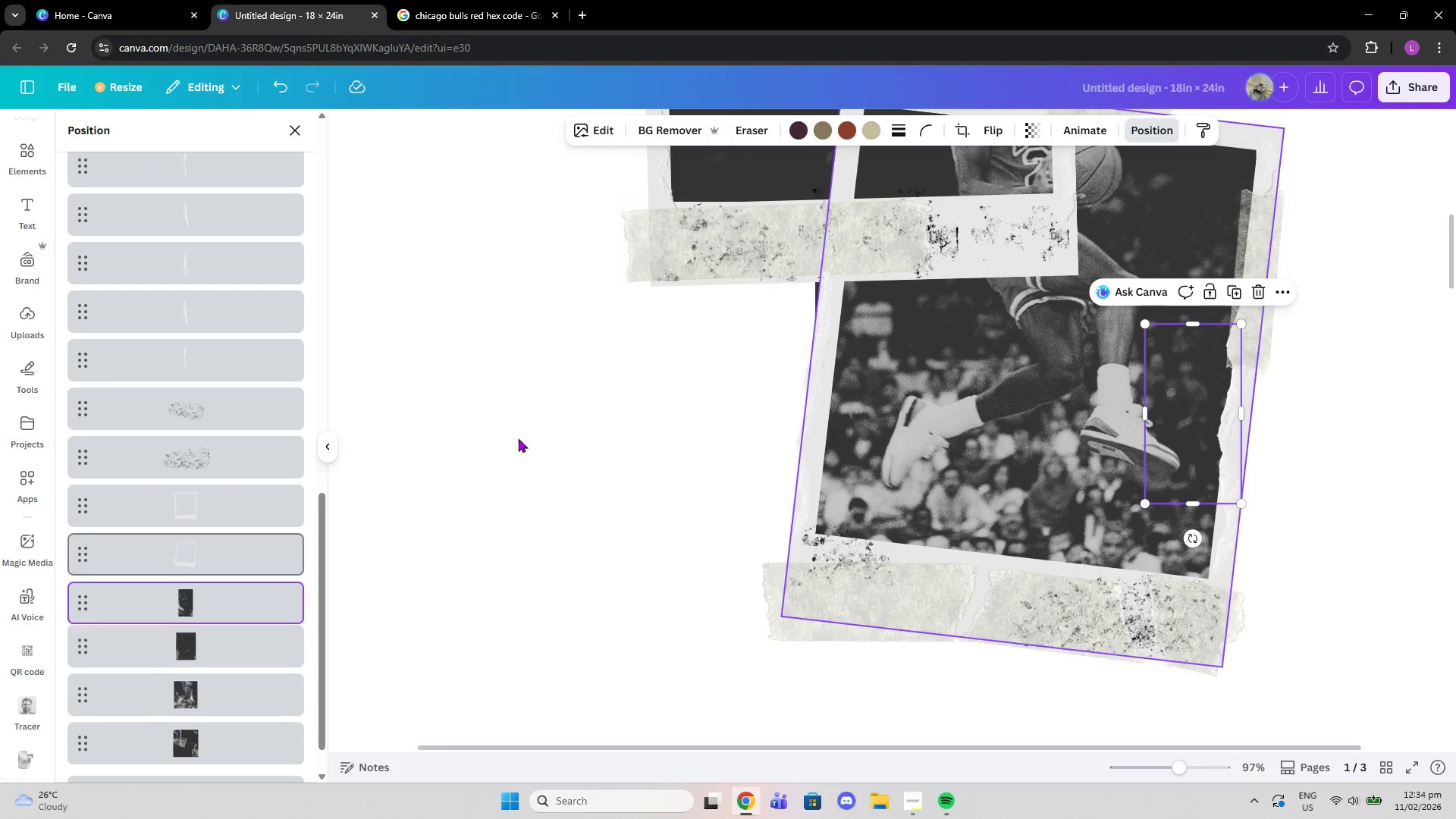 
double_click([599, 371])
 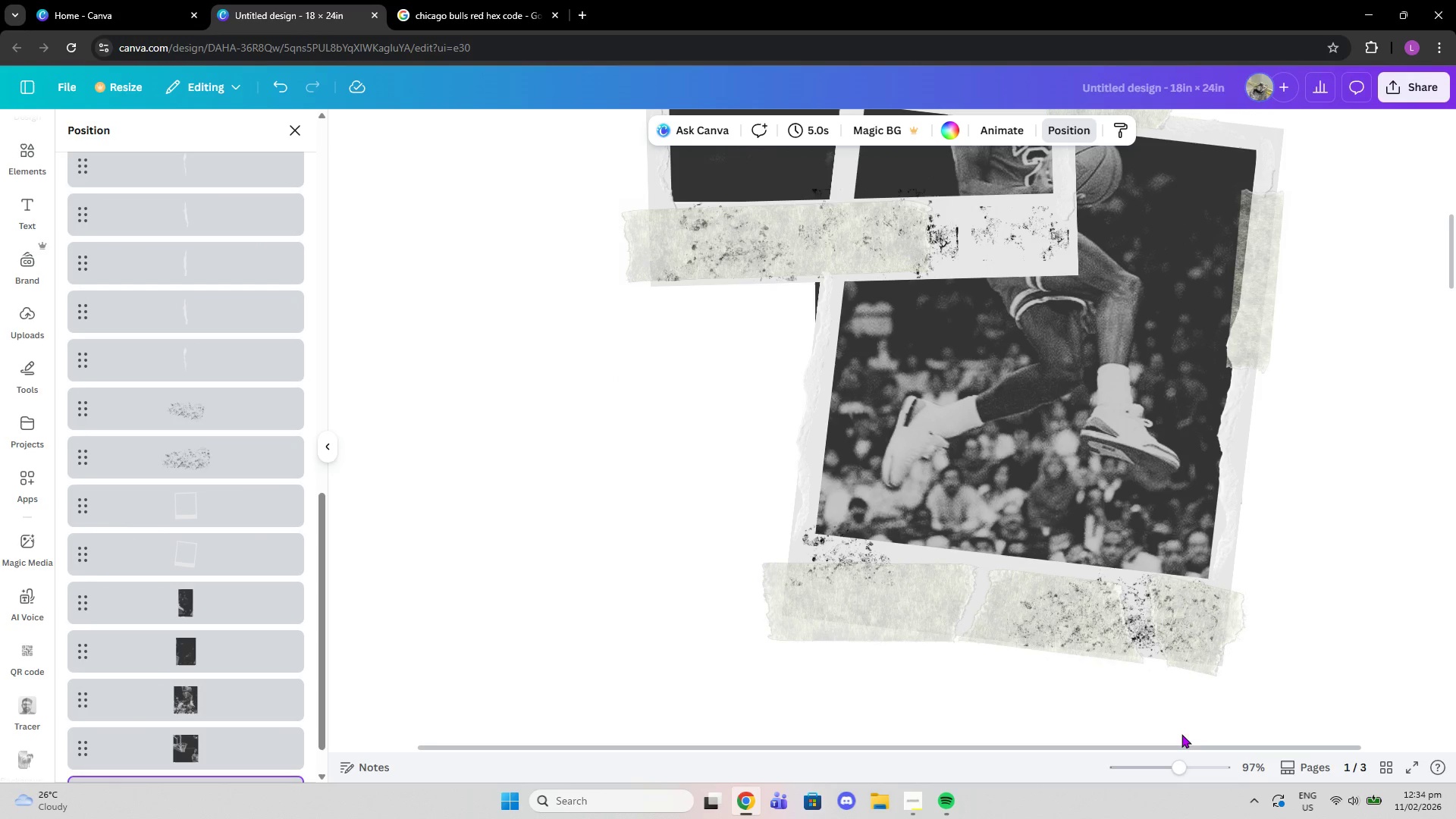 
left_click_drag(start_coordinate=[1184, 773], to_coordinate=[1168, 772])
 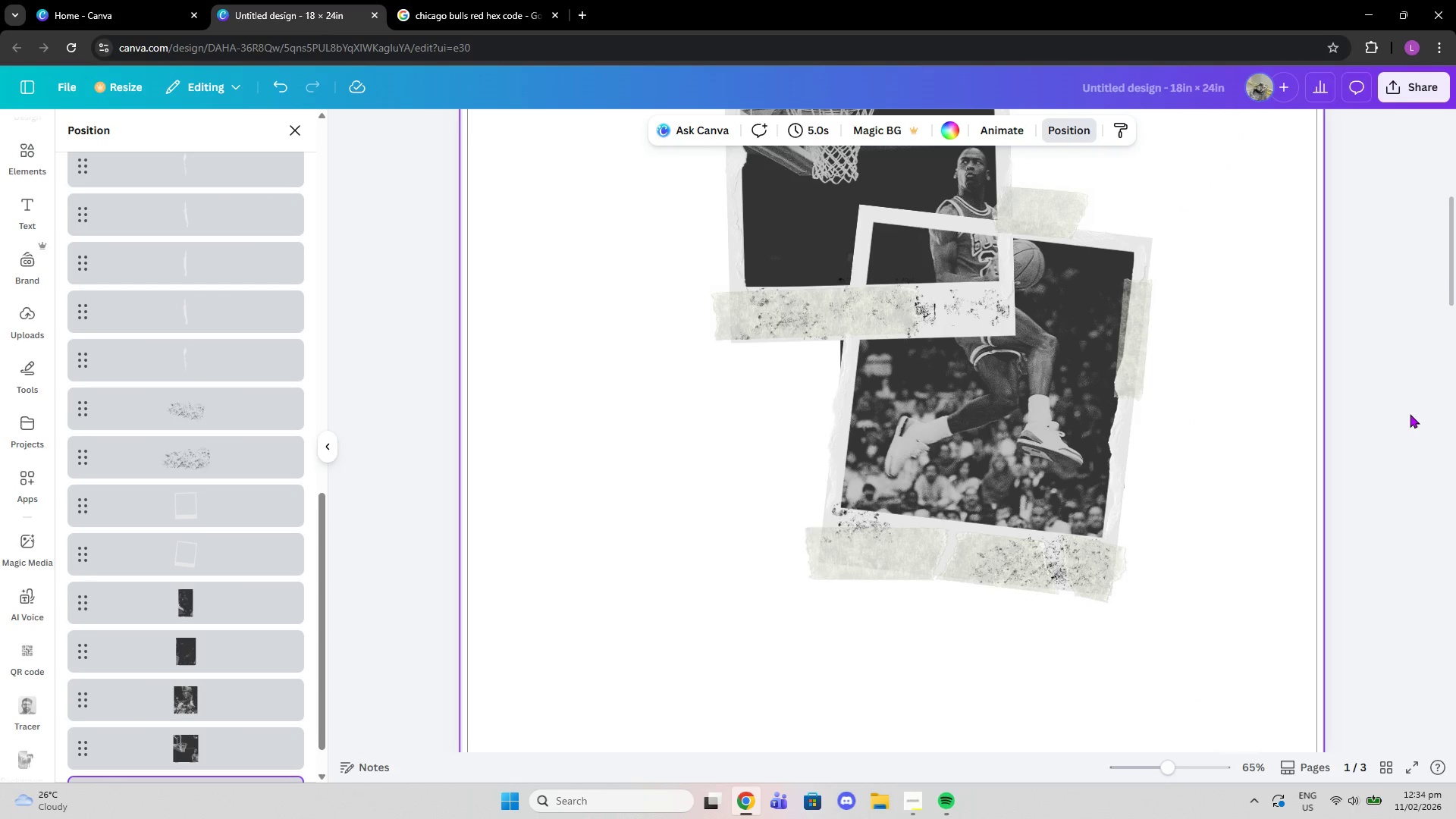 
left_click([1410, 414])
 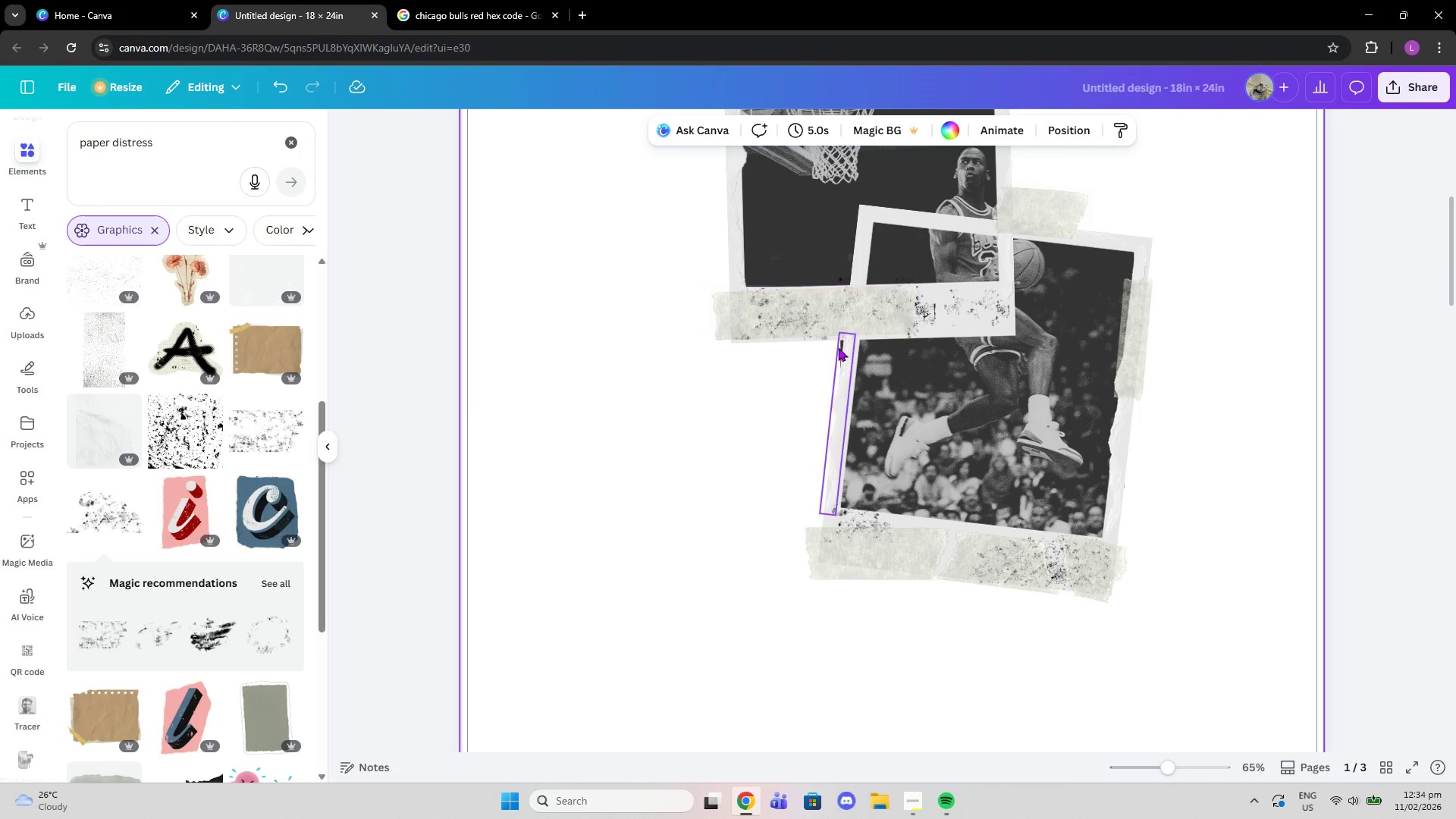 
left_click([838, 347])
 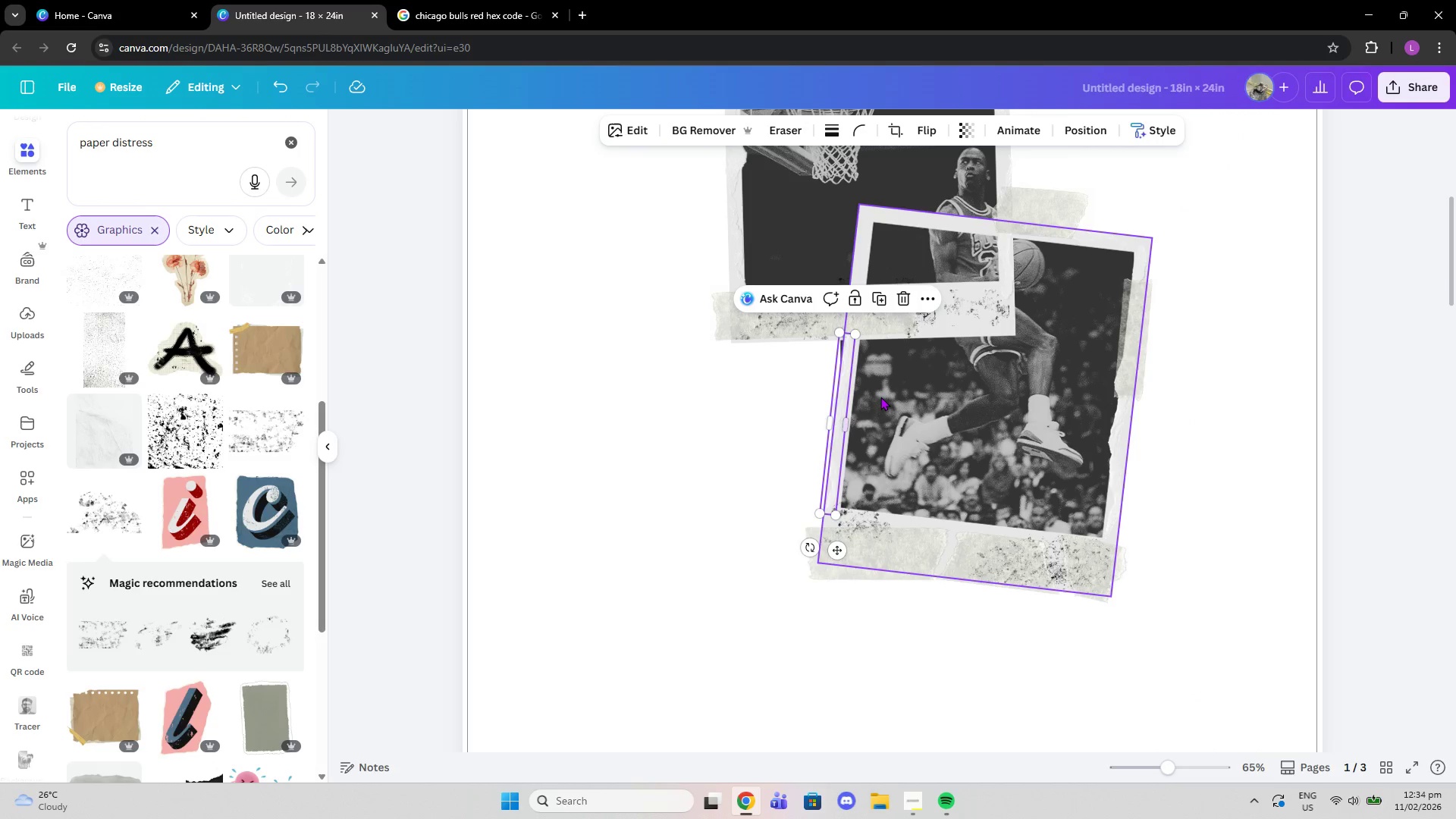 
left_click([880, 397])
 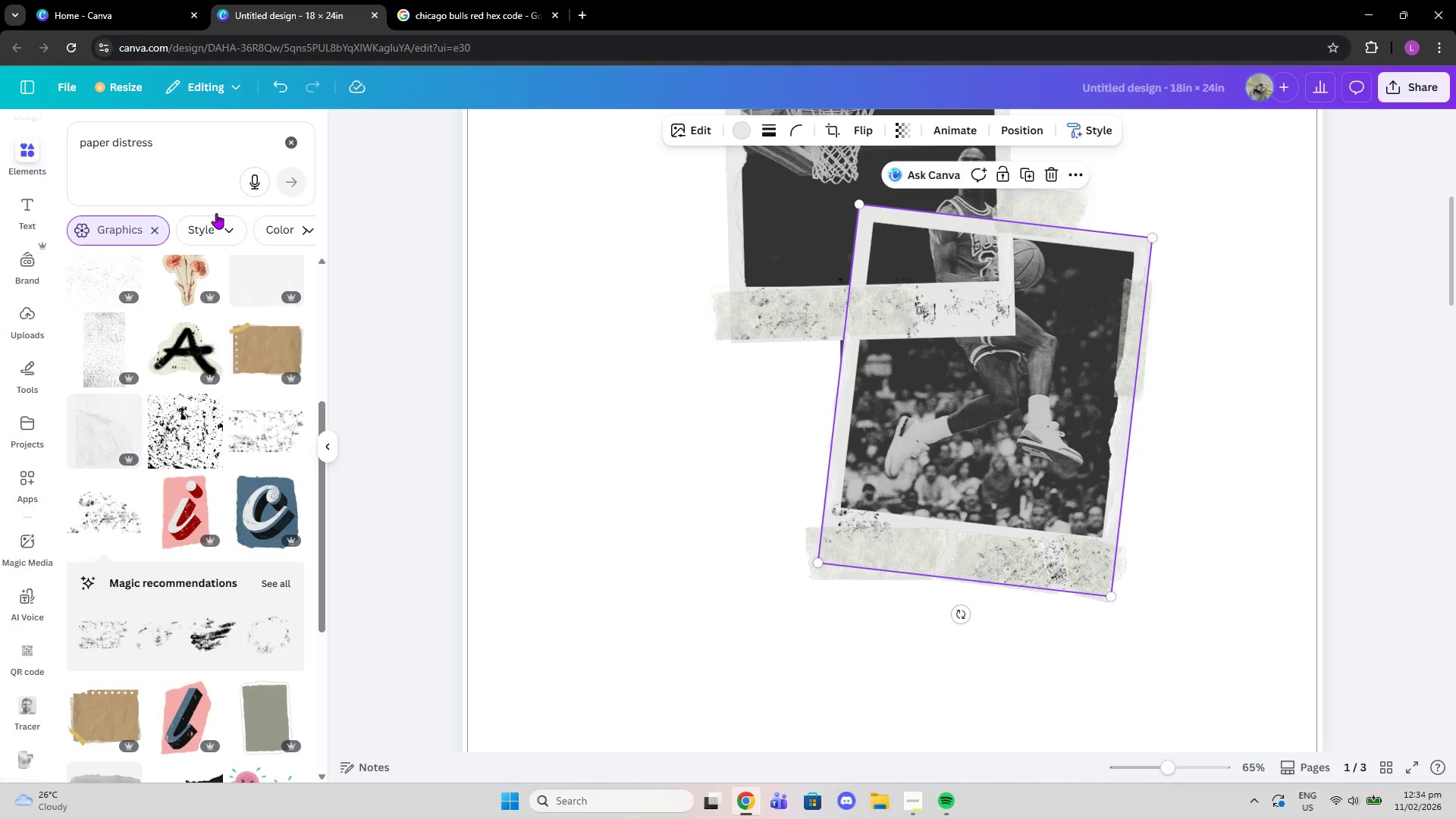 
left_click([290, 137])
 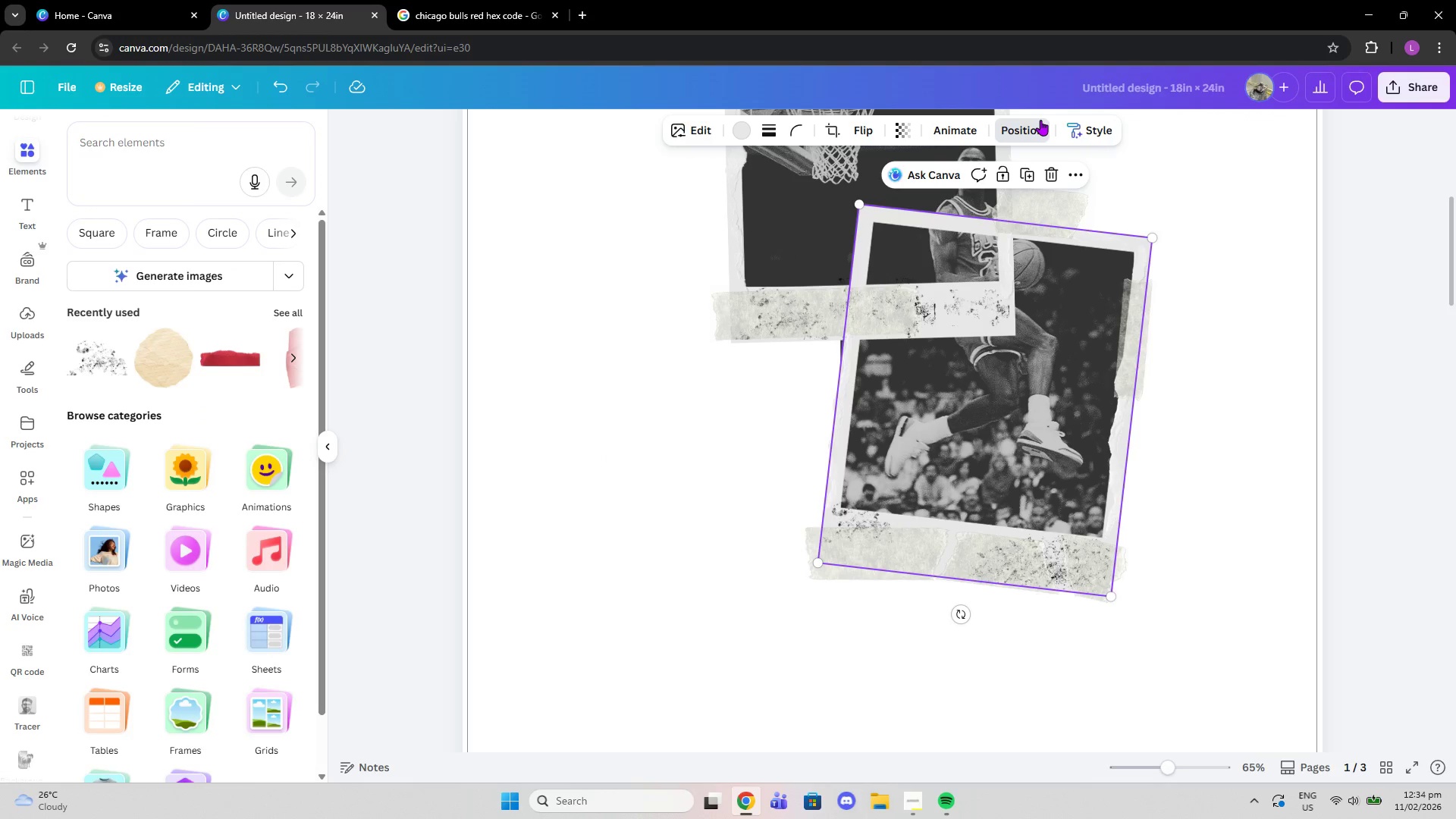 
scroll: coordinate [1150, 299], scroll_direction: up, amount: 7.0
 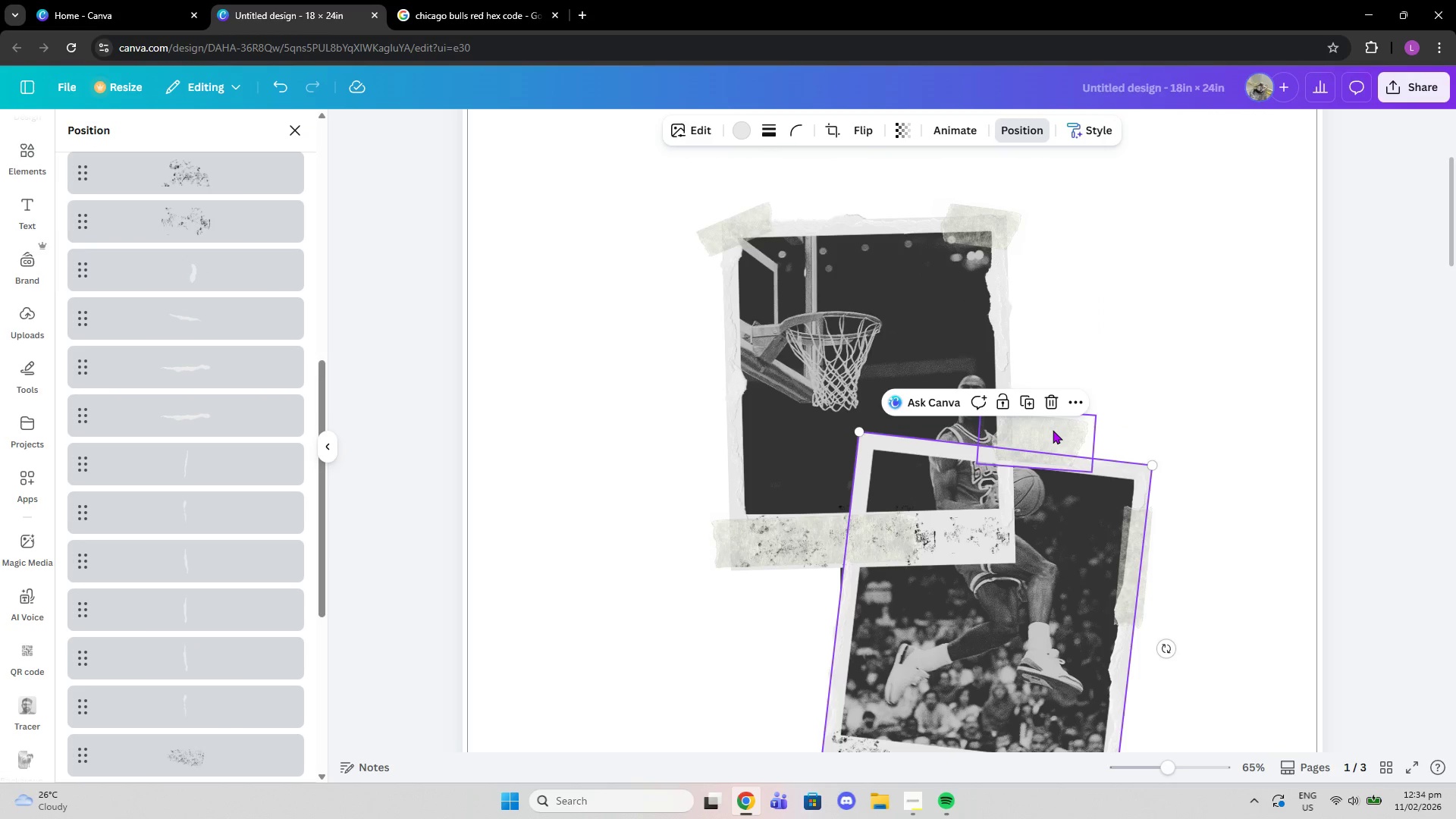 
left_click_drag(start_coordinate=[1053, 430], to_coordinate=[1061, 431])
 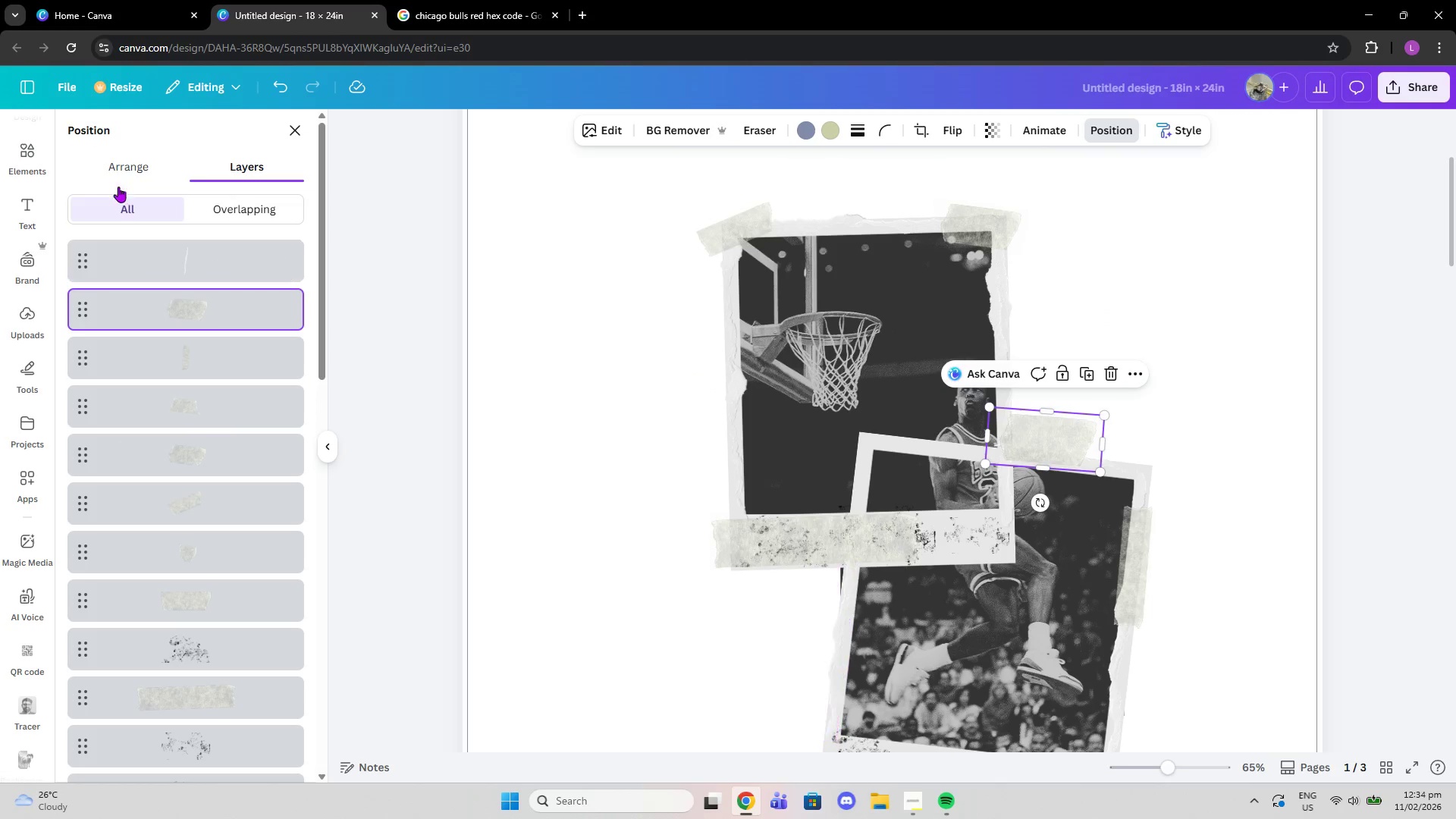 
scroll: coordinate [214, 443], scroll_direction: down, amount: 19.0
 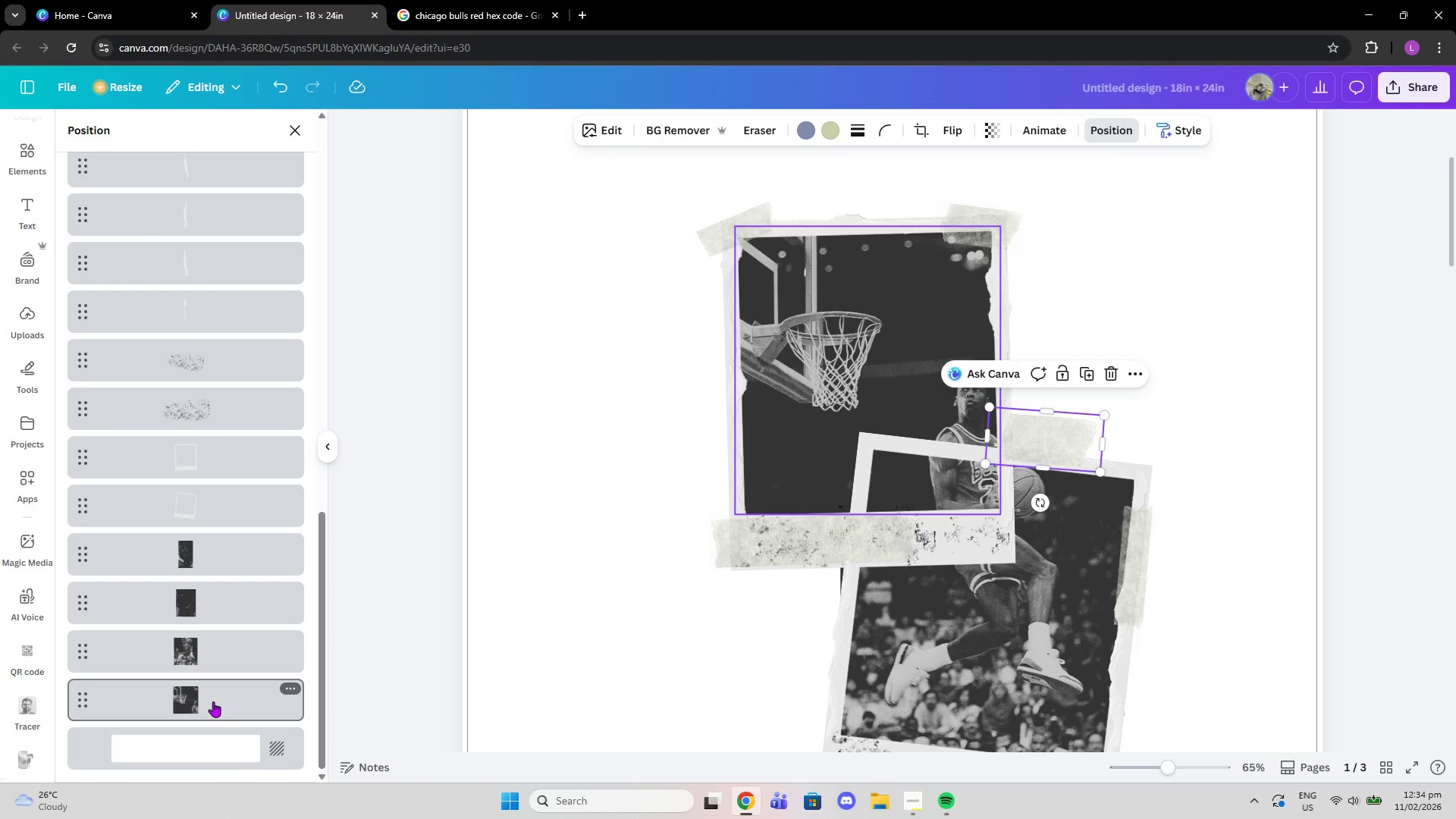 
left_click([203, 658])
 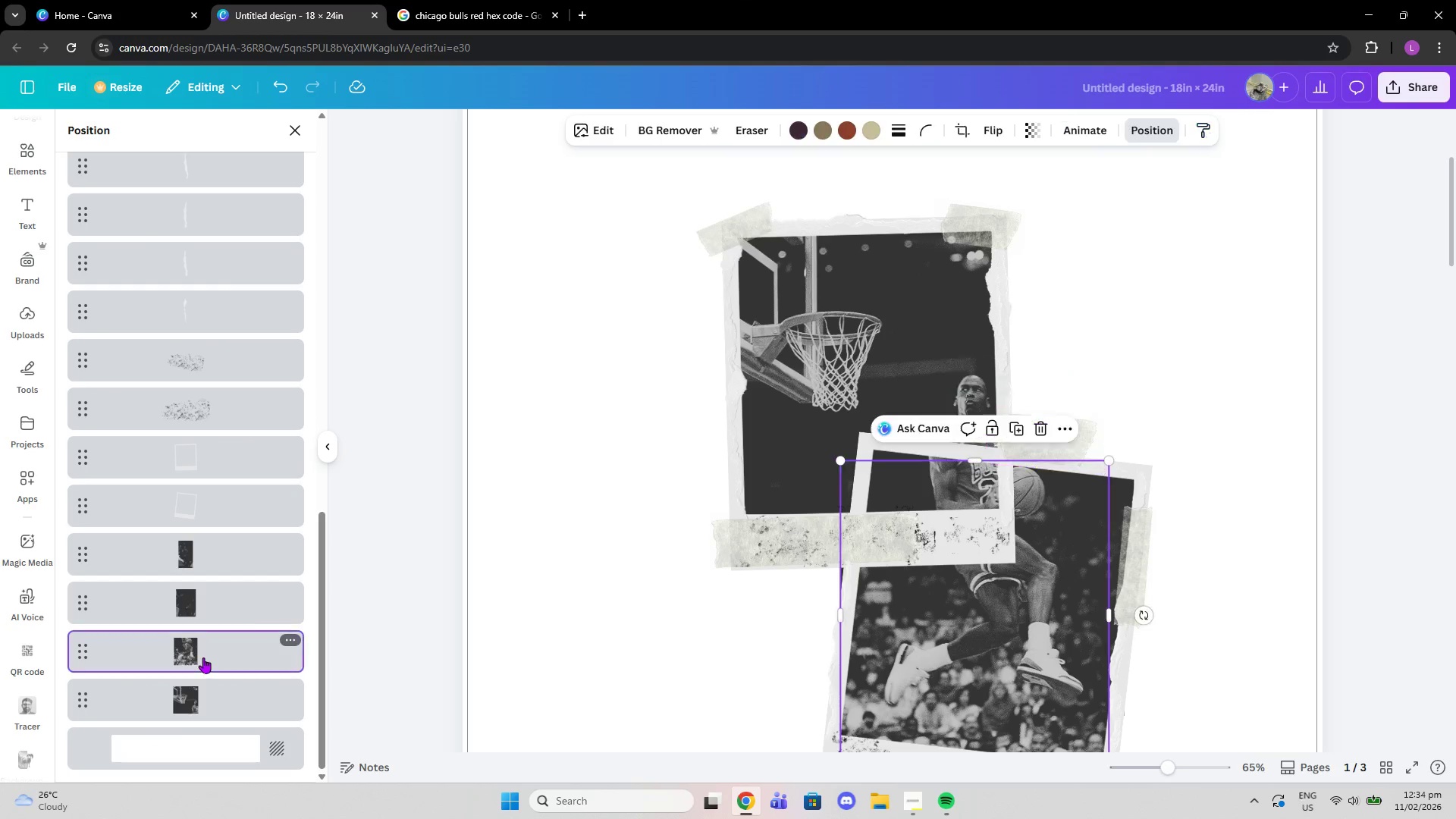 
scroll: coordinate [516, 584], scroll_direction: down, amount: 3.0
 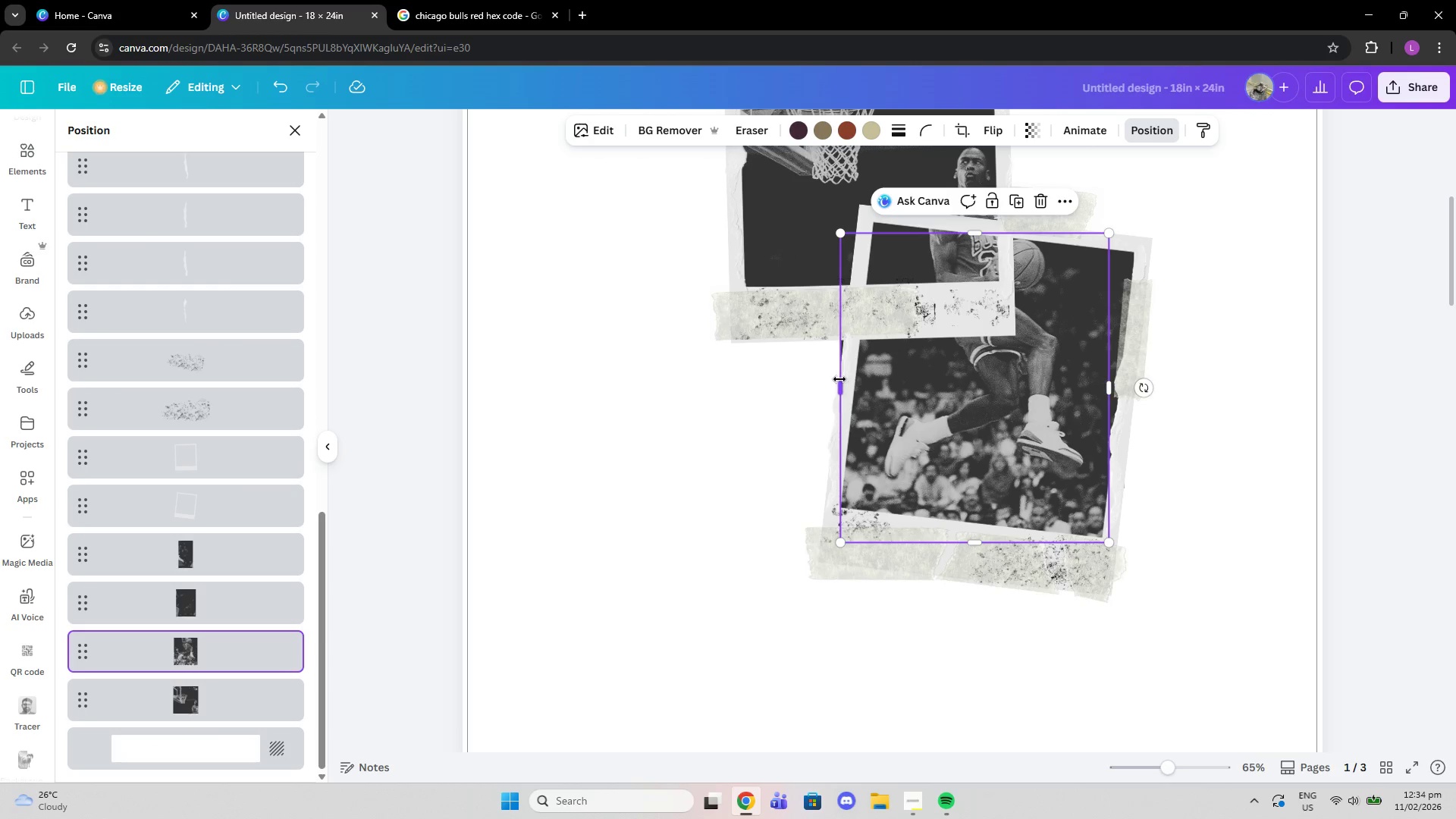 
left_click_drag(start_coordinate=[839, 379], to_coordinate=[858, 379])
 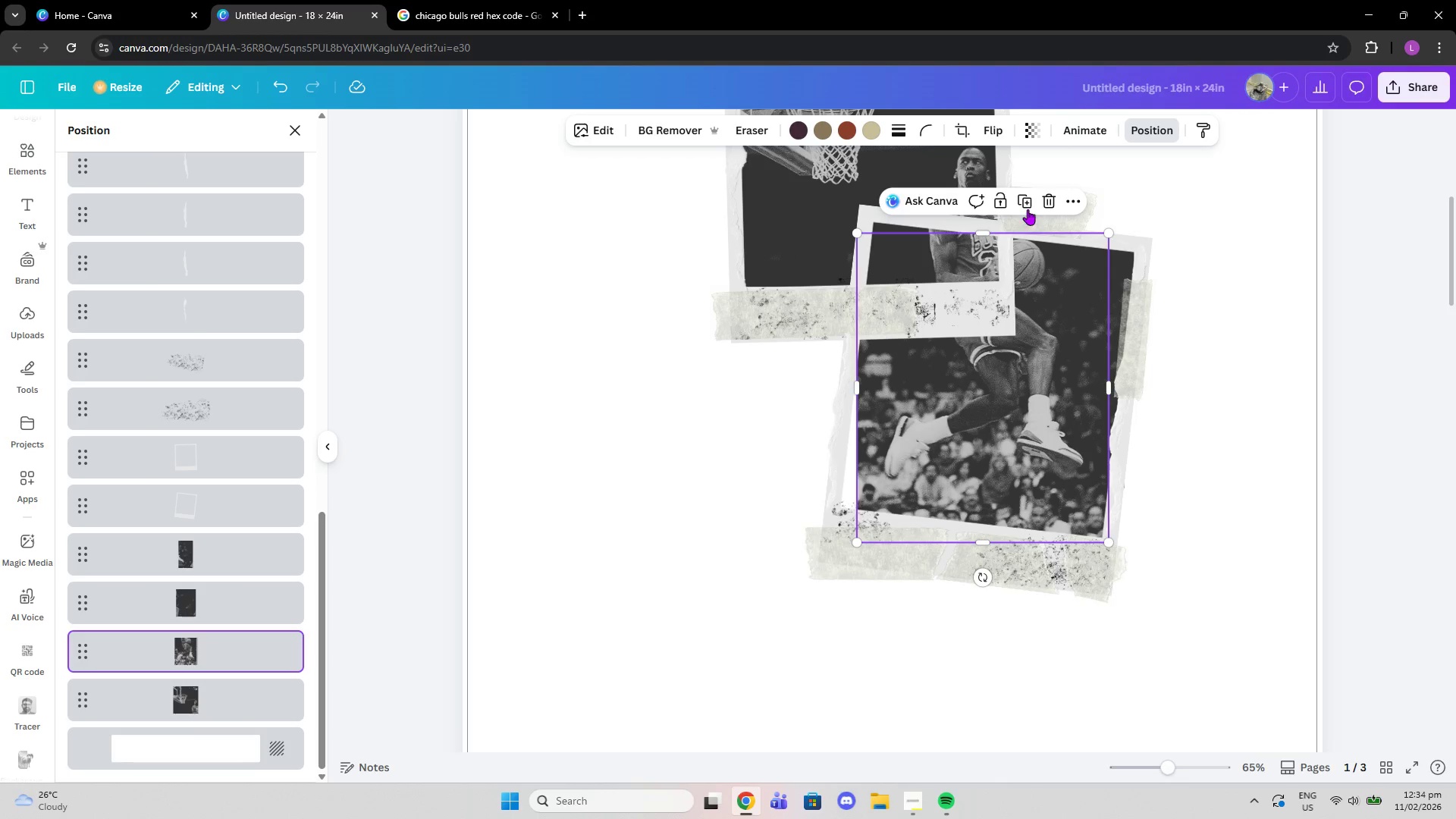 
left_click([1028, 209])
 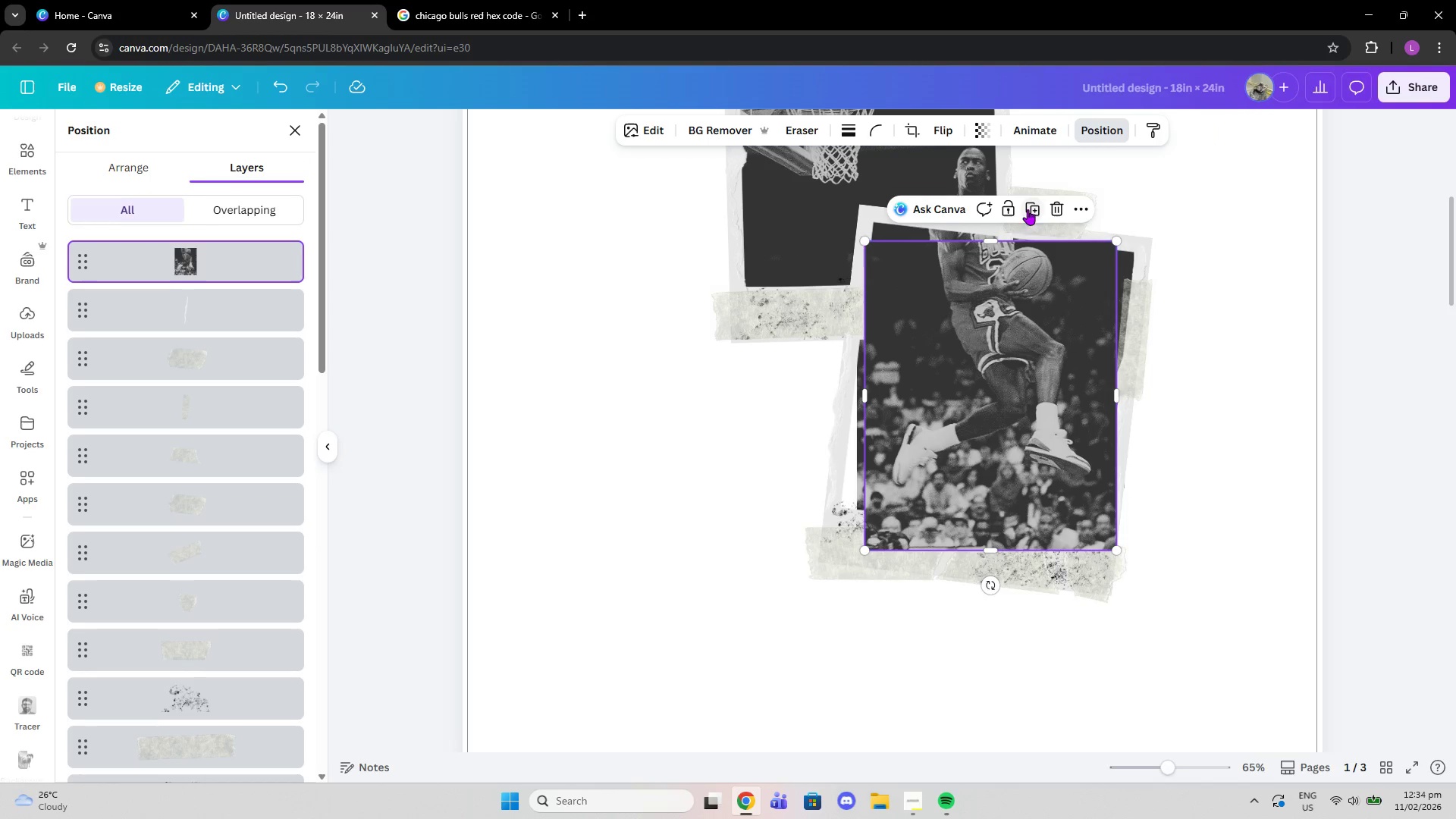 
left_click_drag(start_coordinate=[1021, 356], to_coordinate=[1012, 343])
 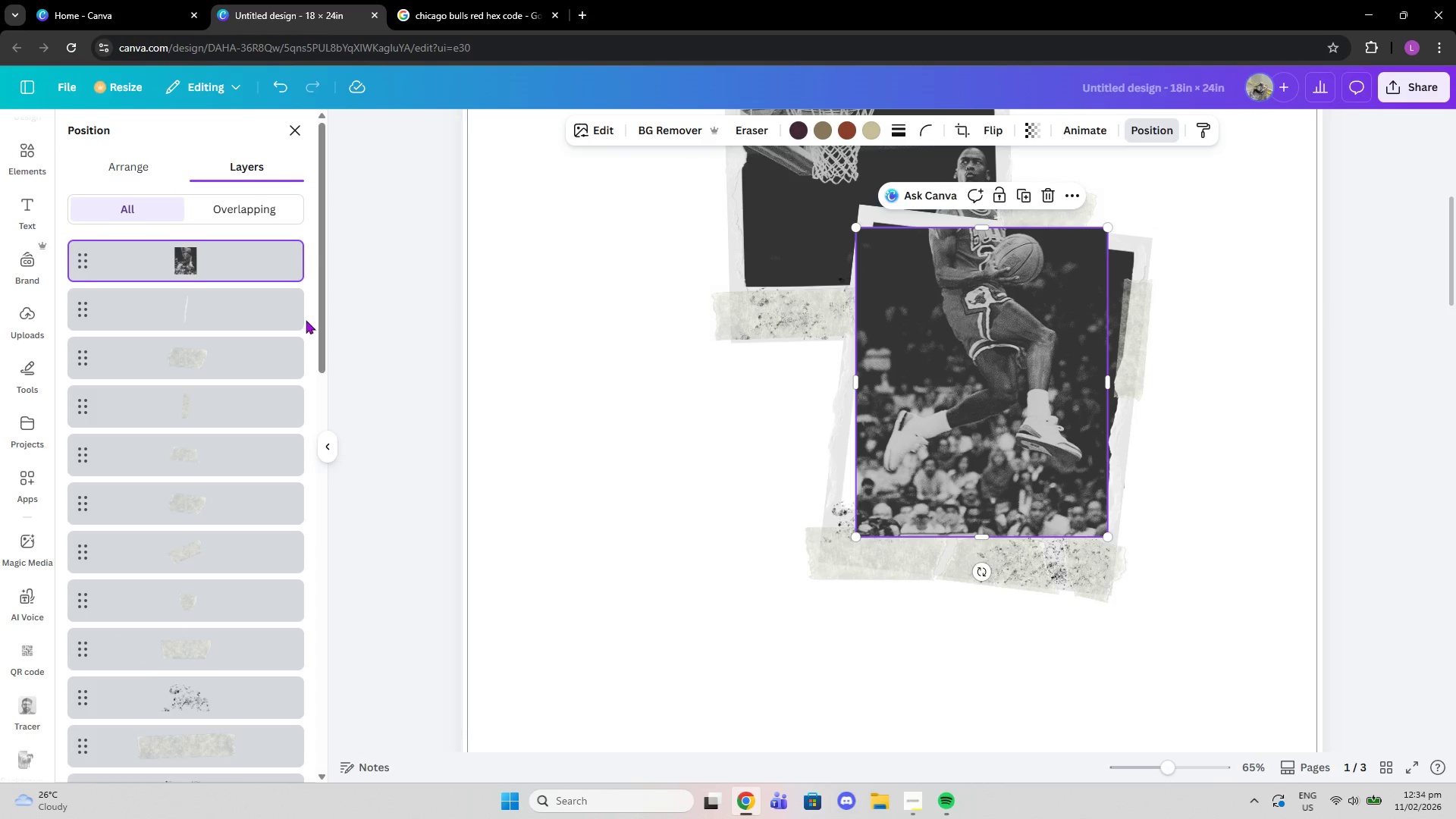 
scroll: coordinate [236, 626], scroll_direction: down, amount: 21.0
 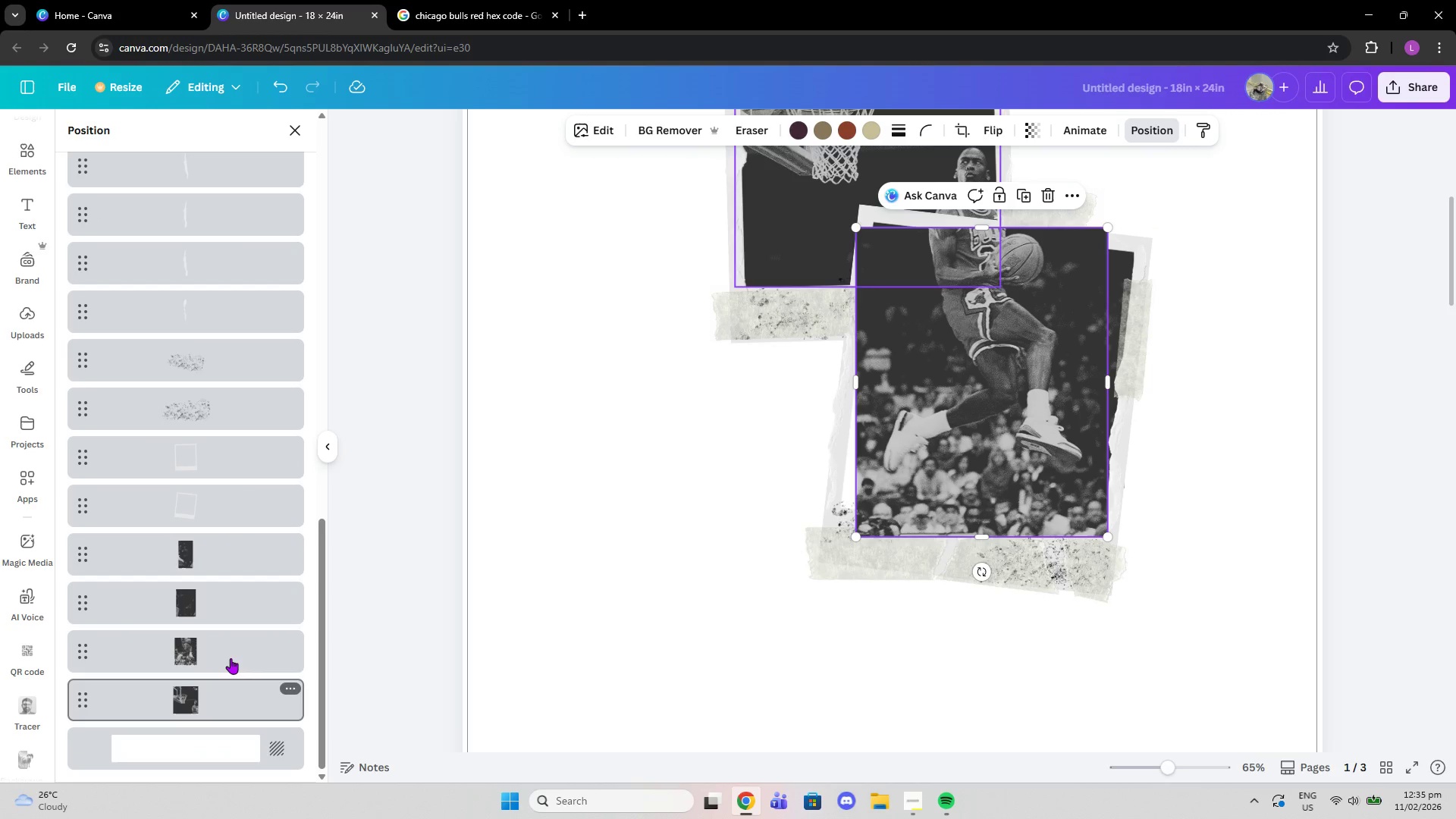 
left_click([231, 658])
 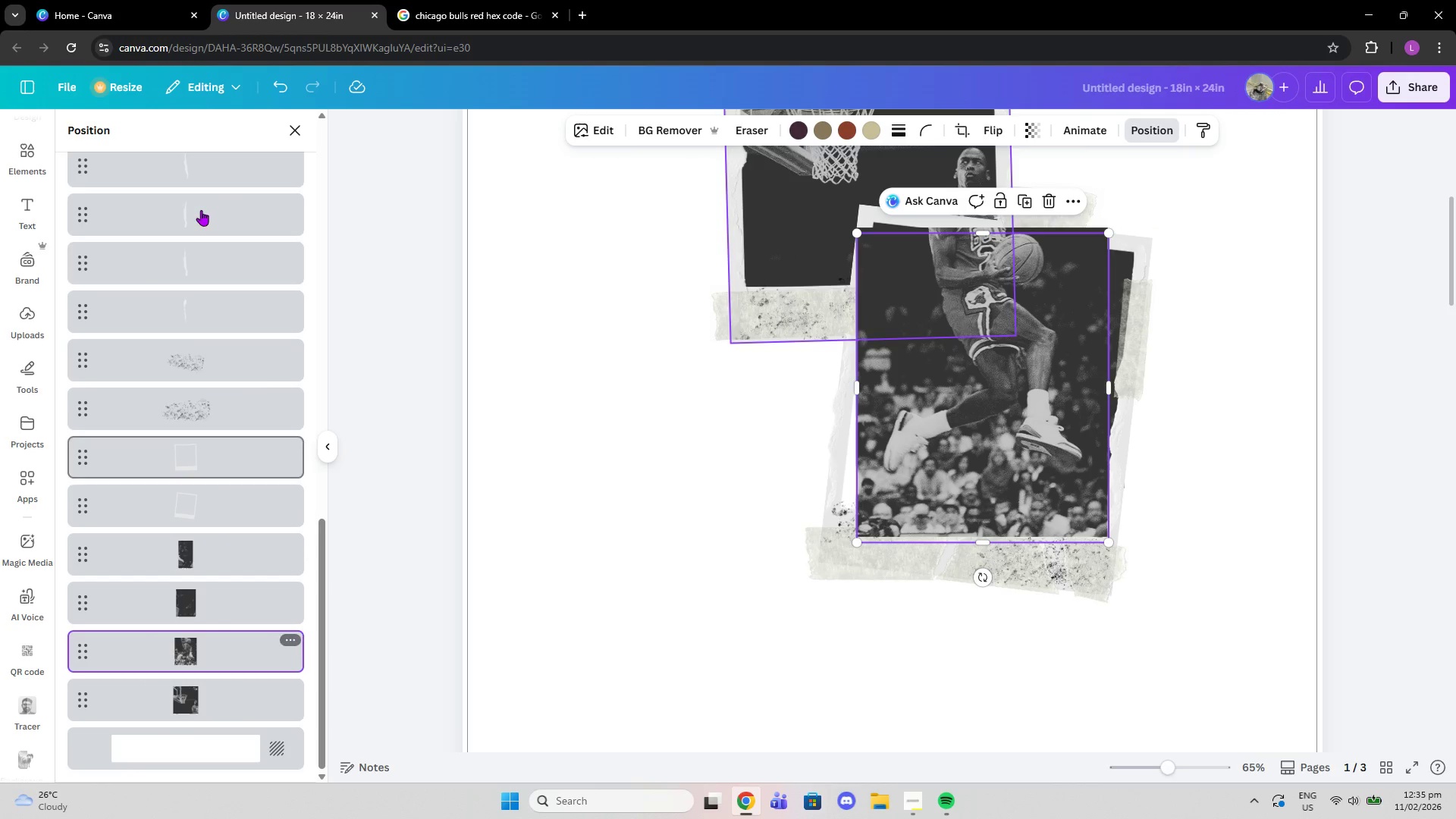 
scroll: coordinate [206, 275], scroll_direction: up, amount: 18.0
 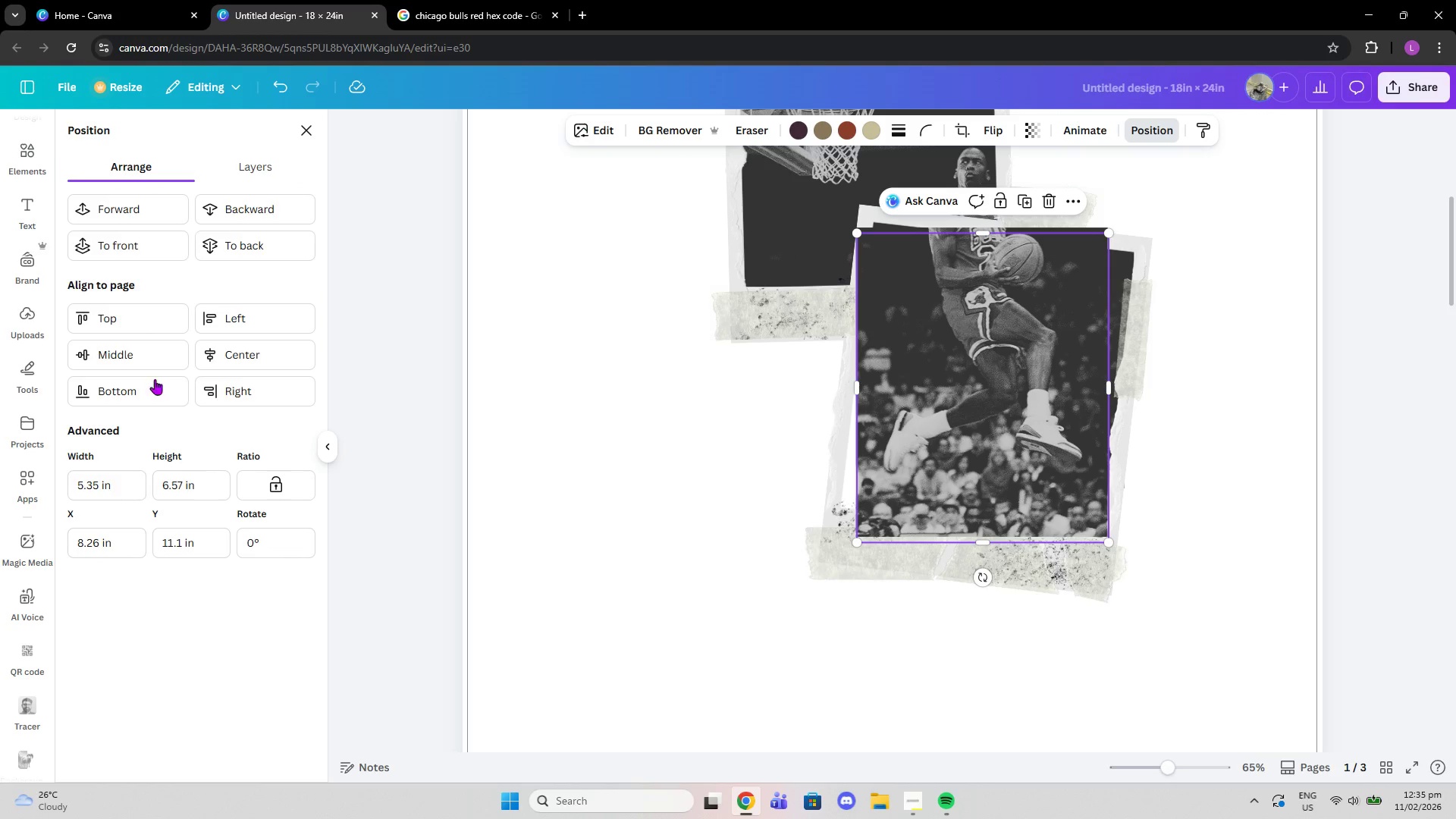 
wait(5.9)
 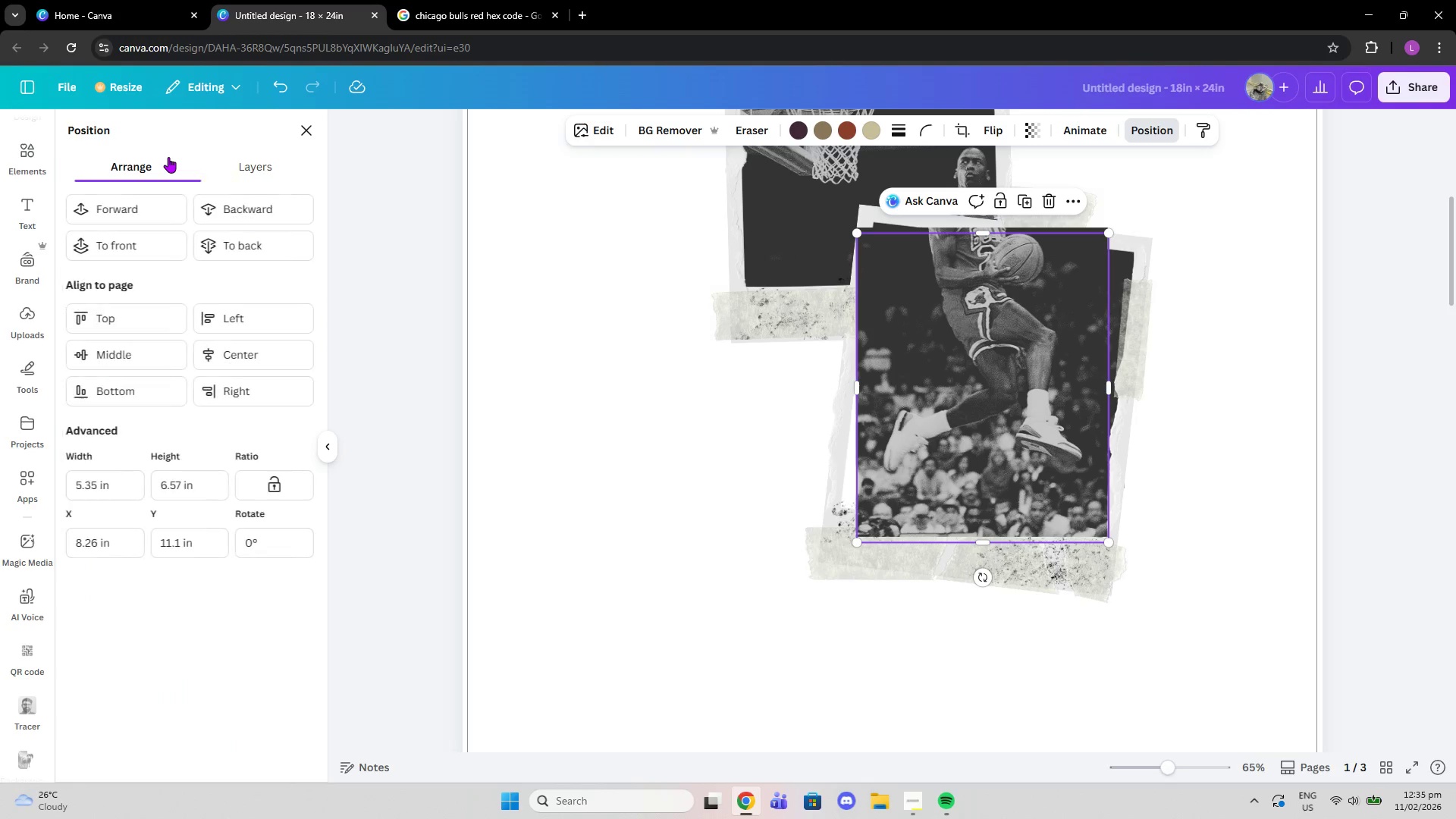 
left_click([961, 358])
 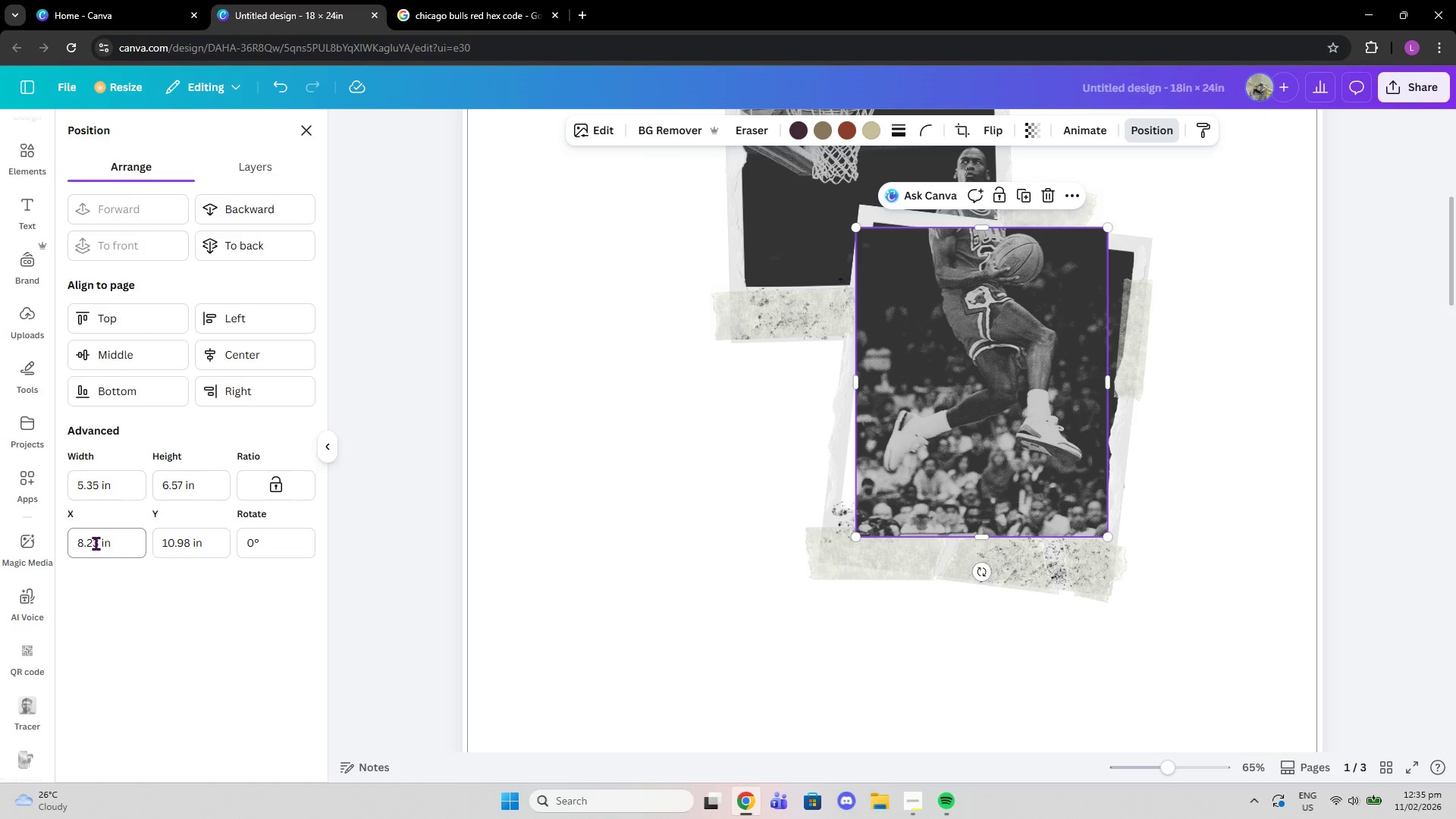 
left_click_drag(start_coordinate=[98, 547], to_coordinate=[99, 573])
 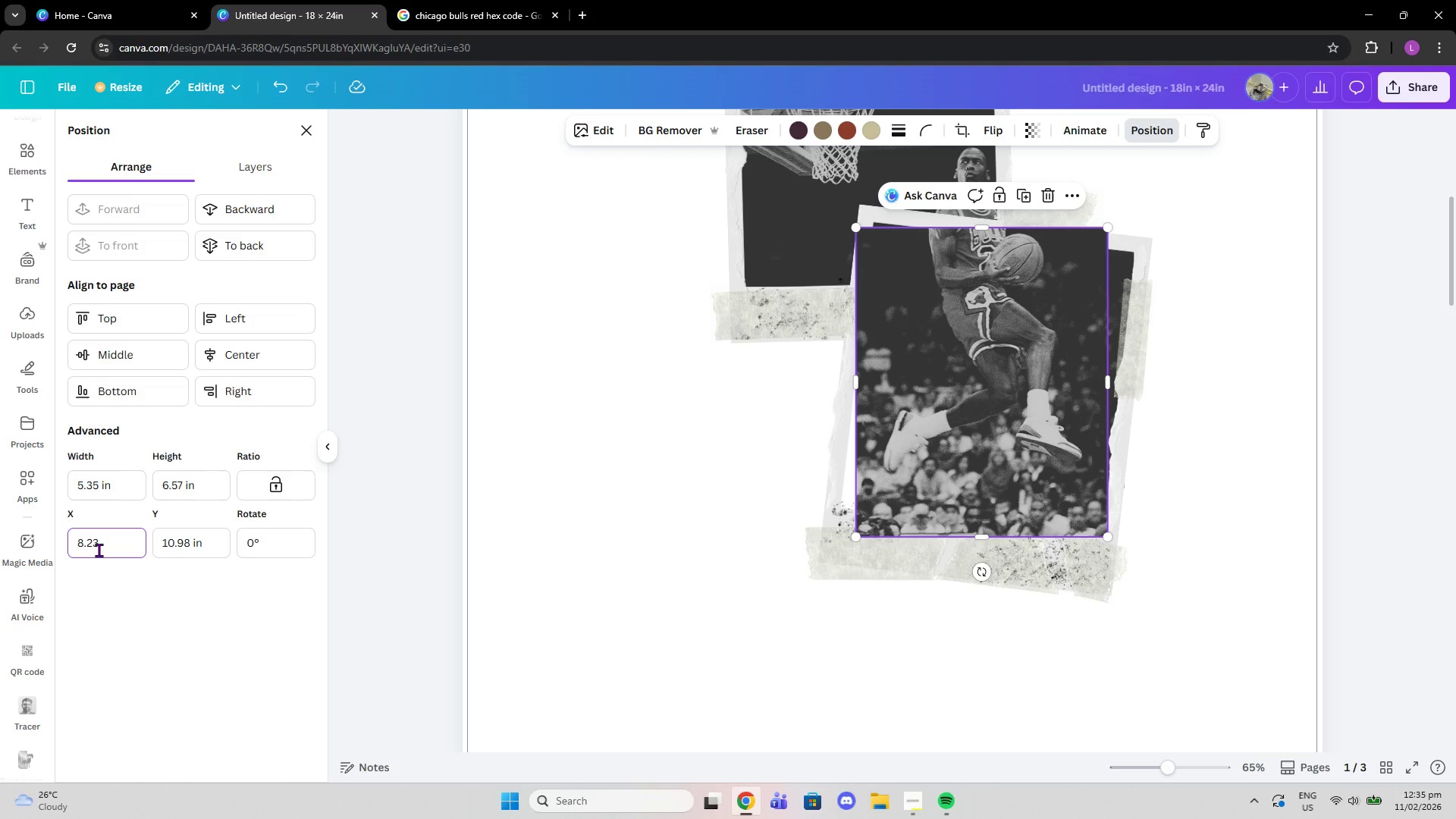 
key(Backspace)
 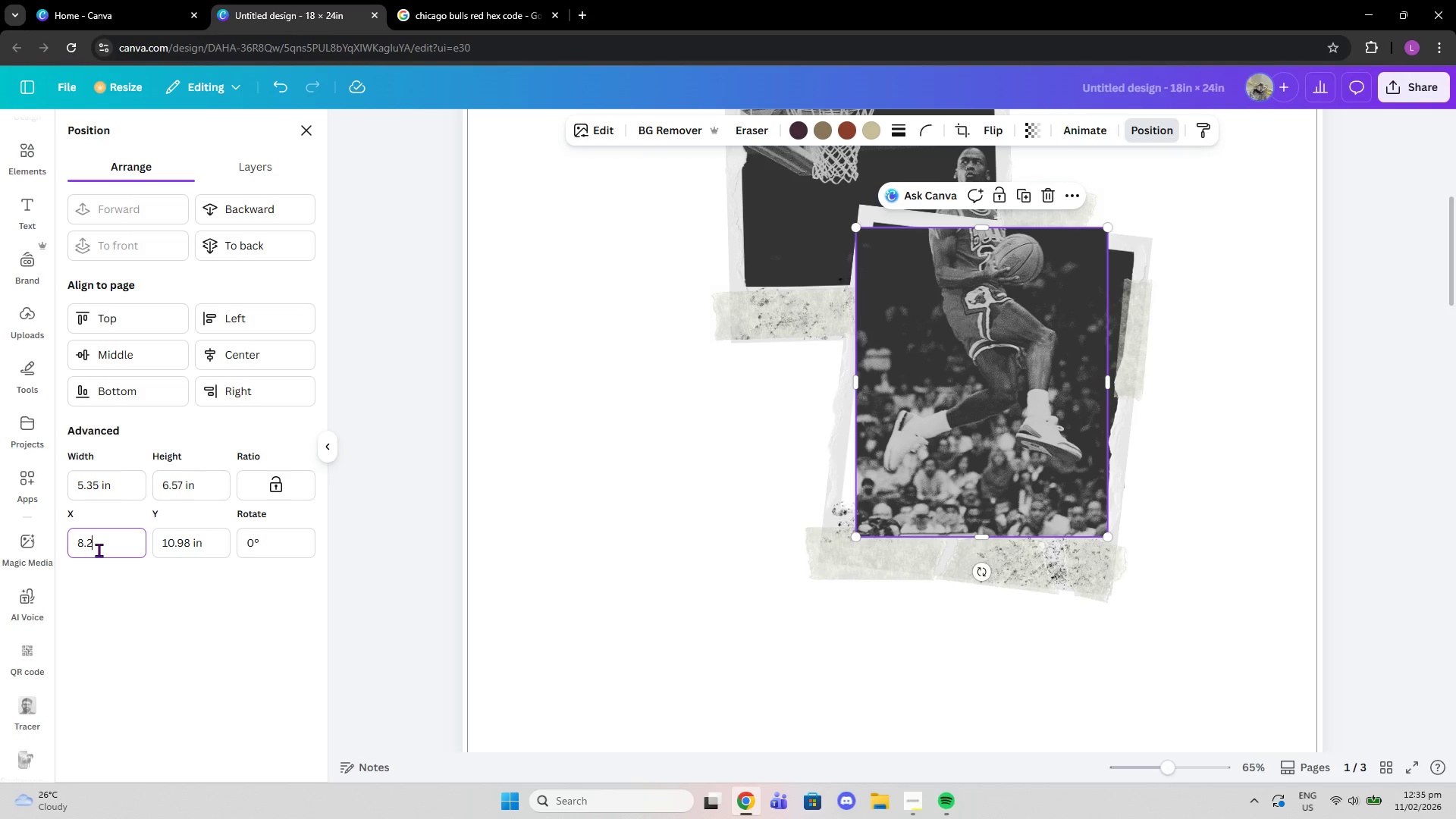 
key(6)
 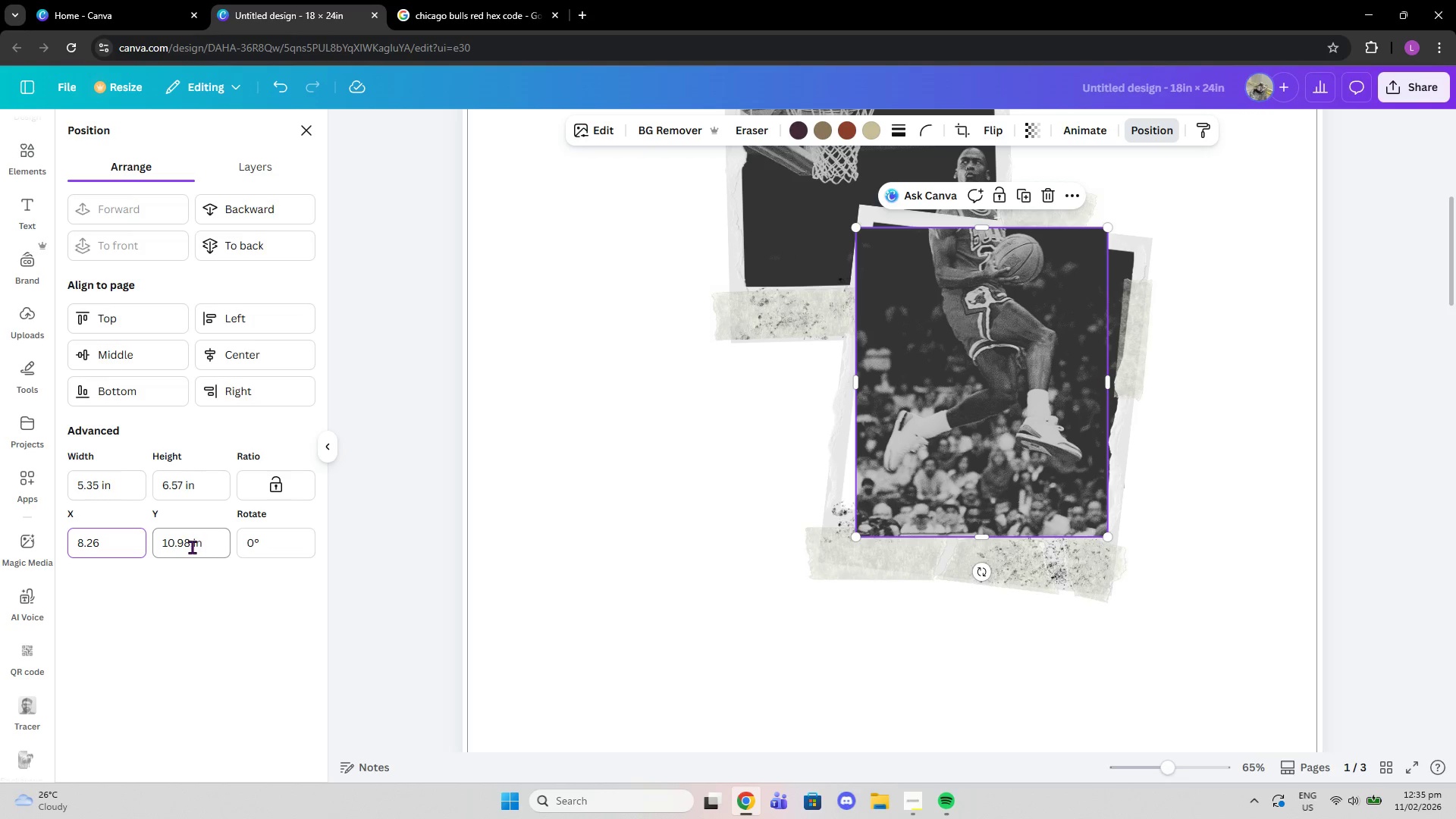 
left_click_drag(start_coordinate=[188, 545], to_coordinate=[67, 540])
 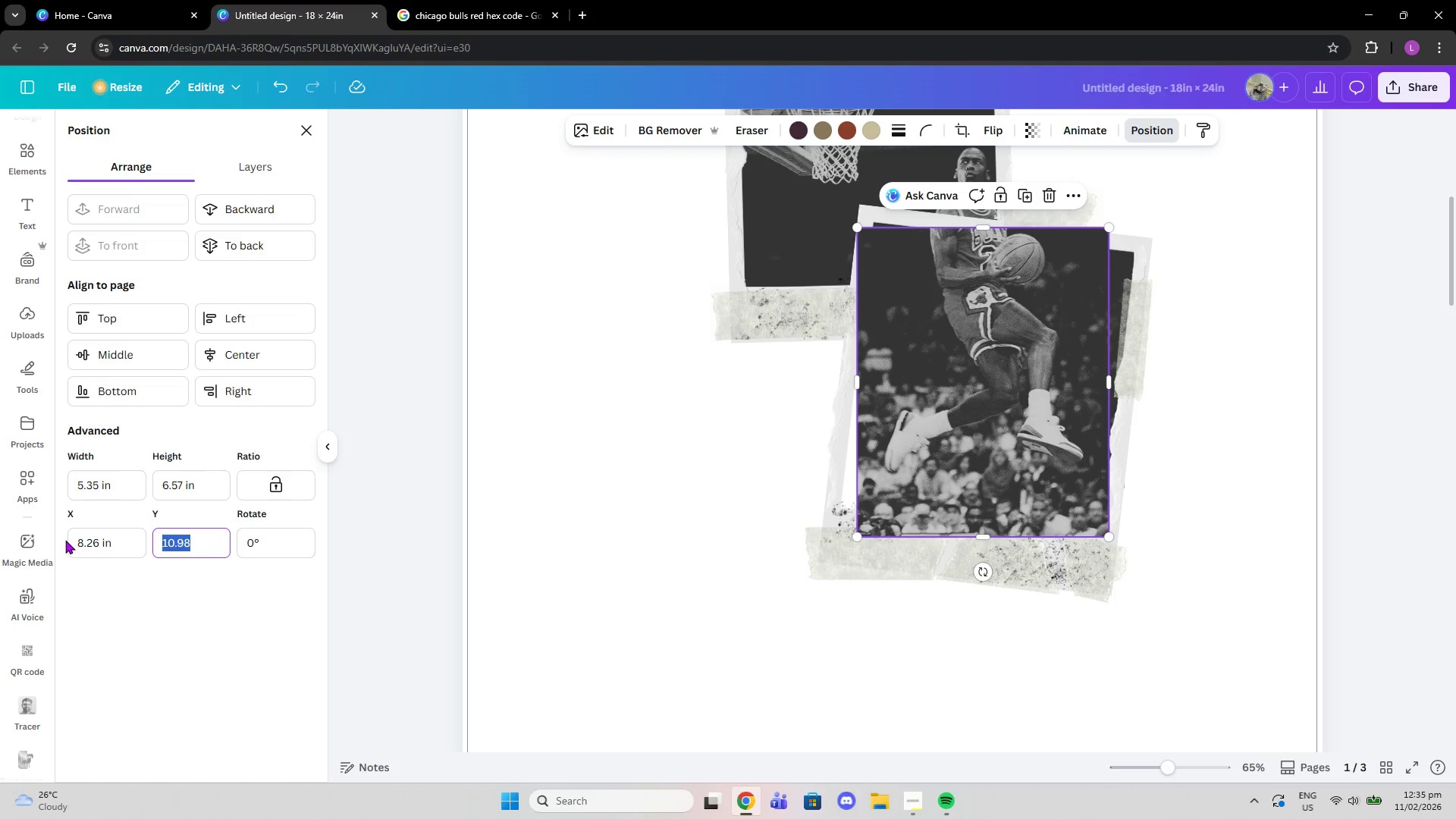 
type(11.1)
 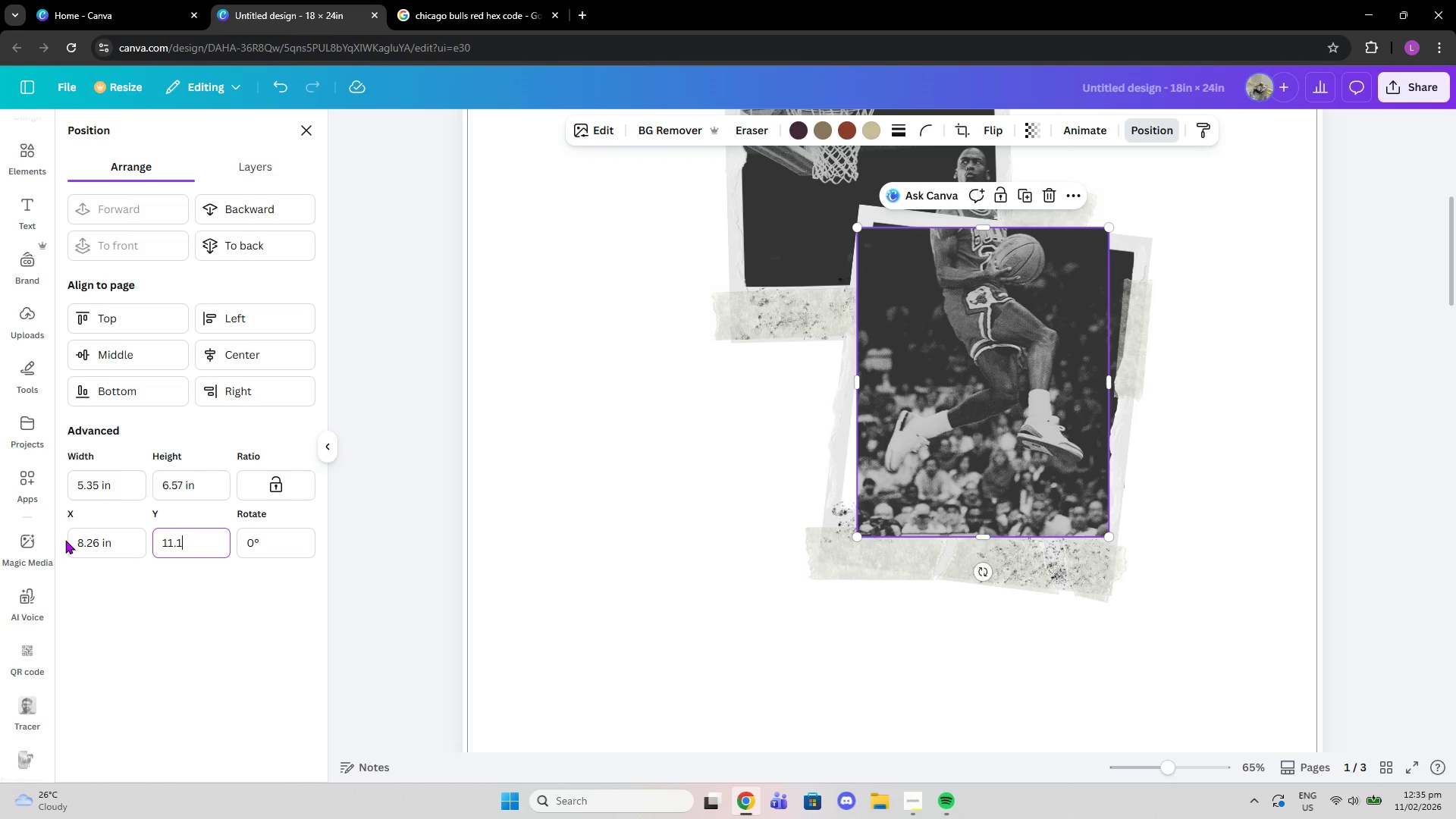 
key(Enter)
 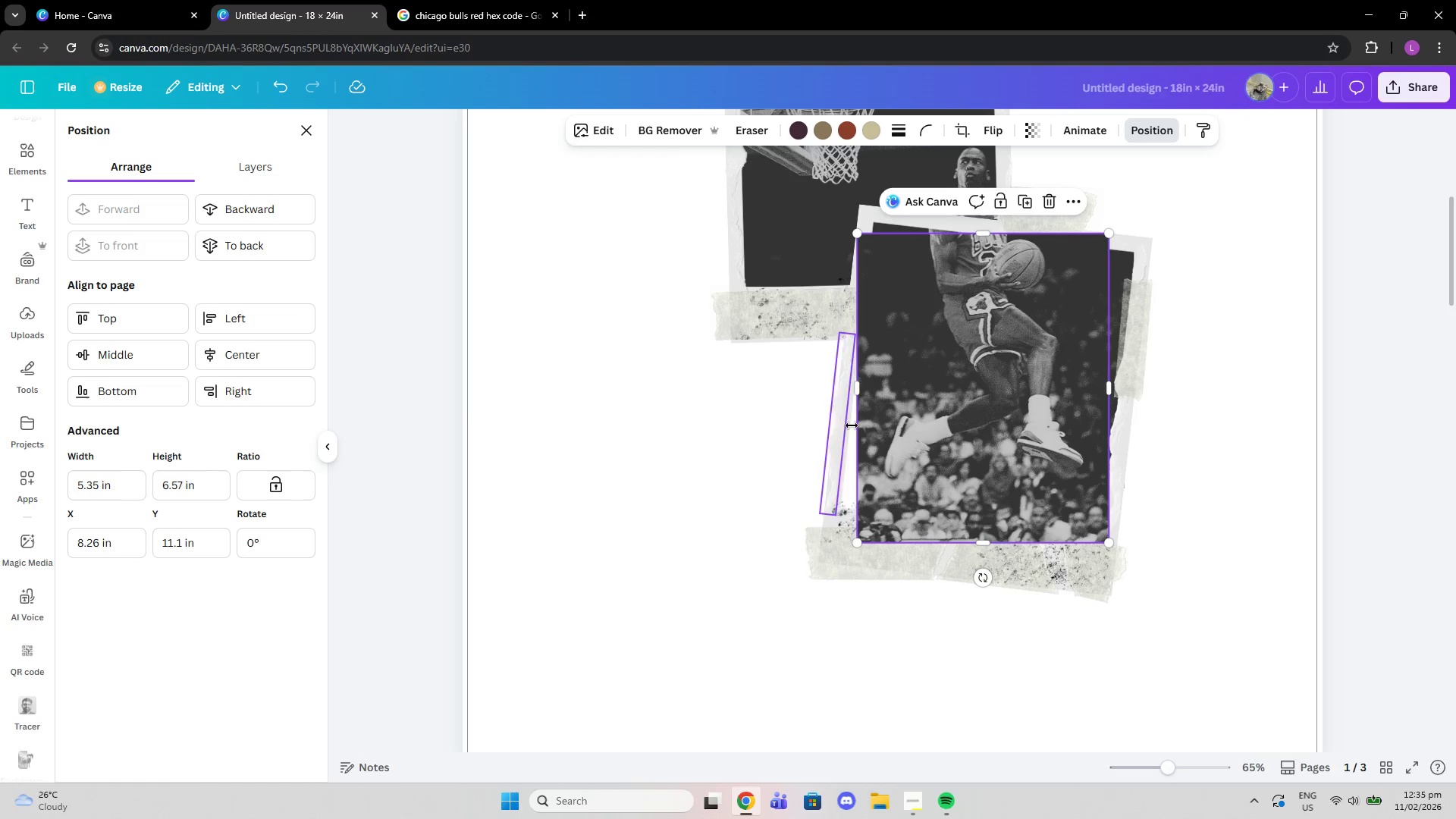 
left_click_drag(start_coordinate=[859, 394], to_coordinate=[843, 388])
 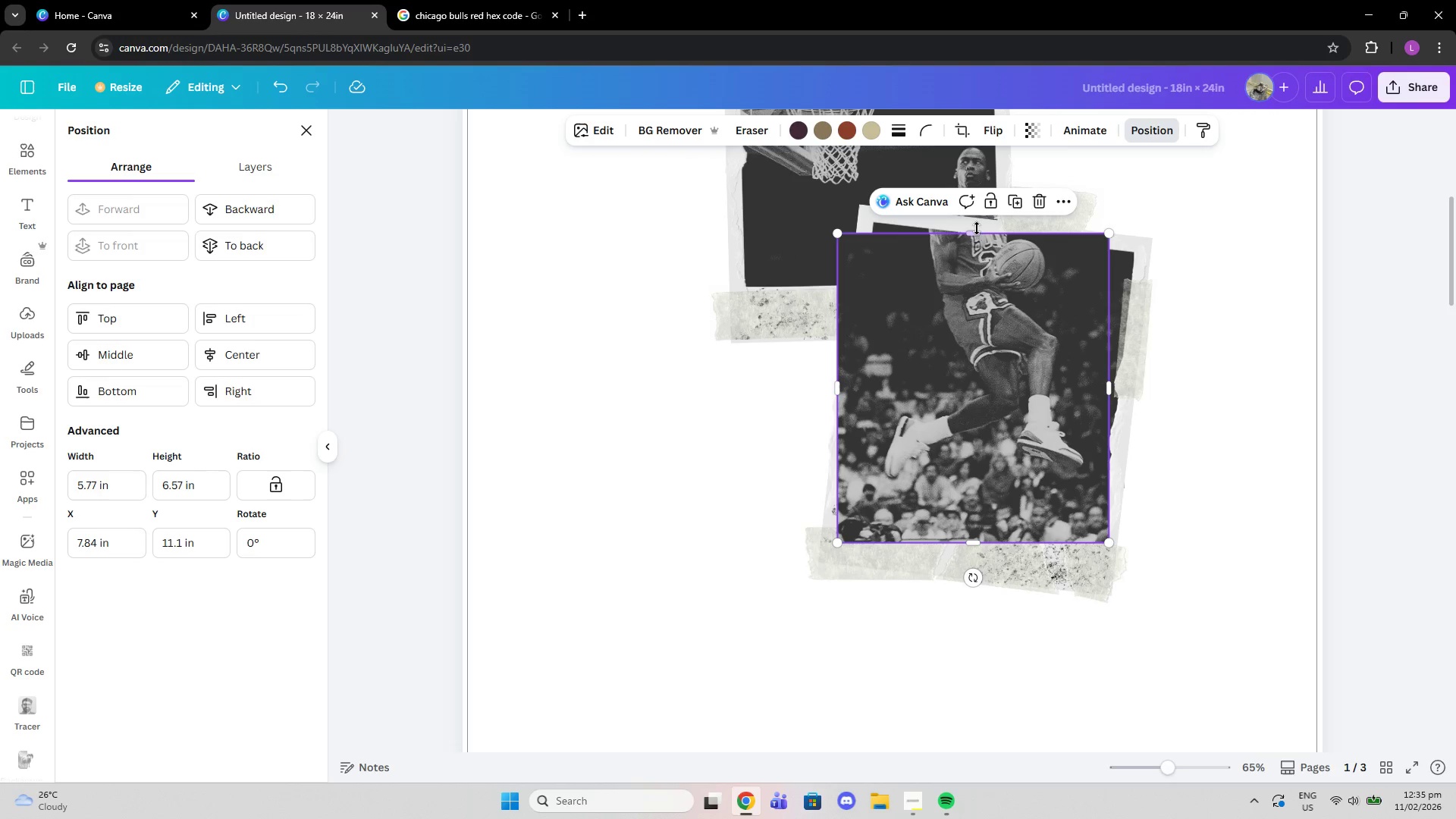 
left_click_drag(start_coordinate=[977, 232], to_coordinate=[1014, 362])
 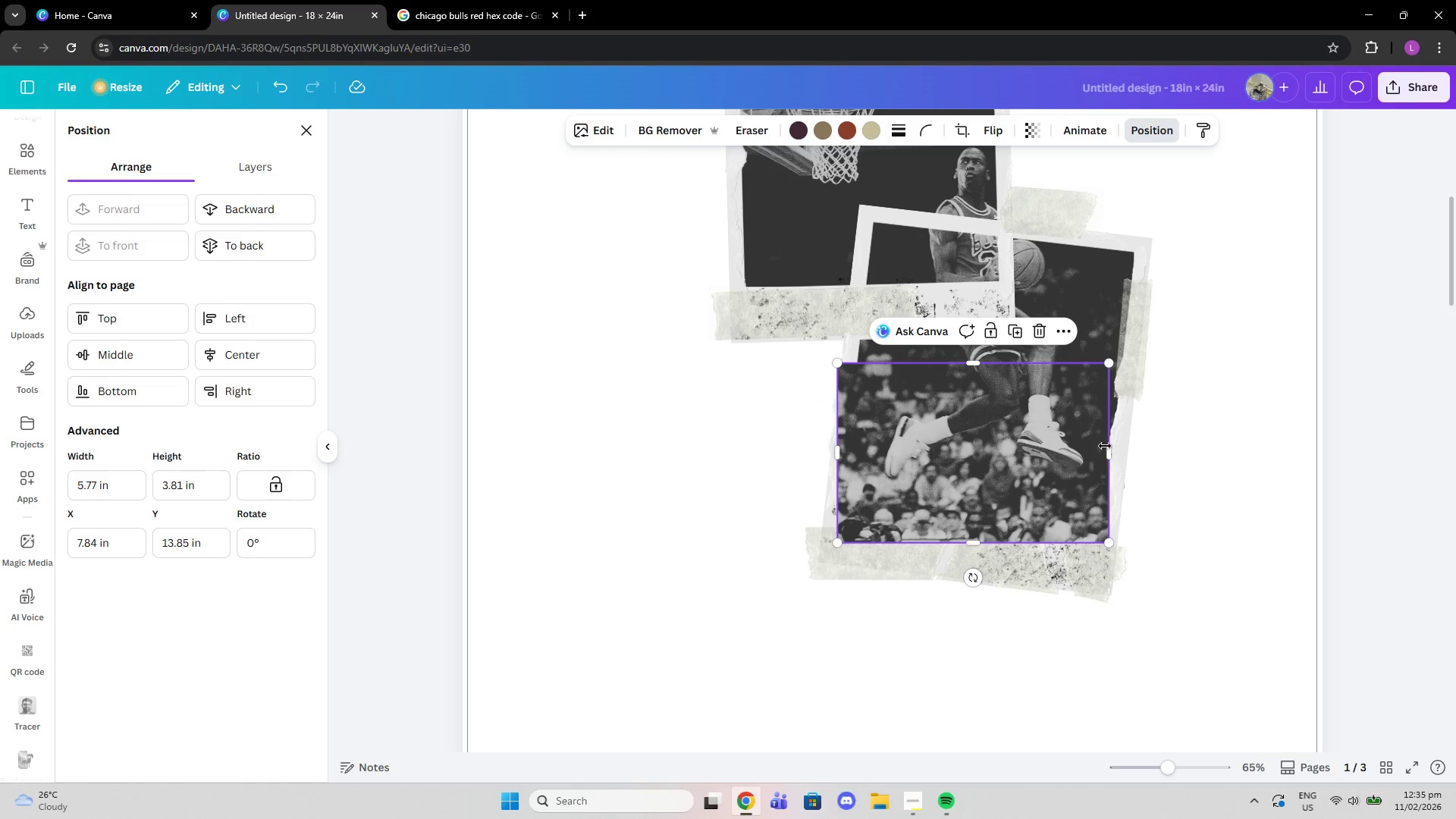 
left_click_drag(start_coordinate=[1109, 447], to_coordinate=[875, 396])
 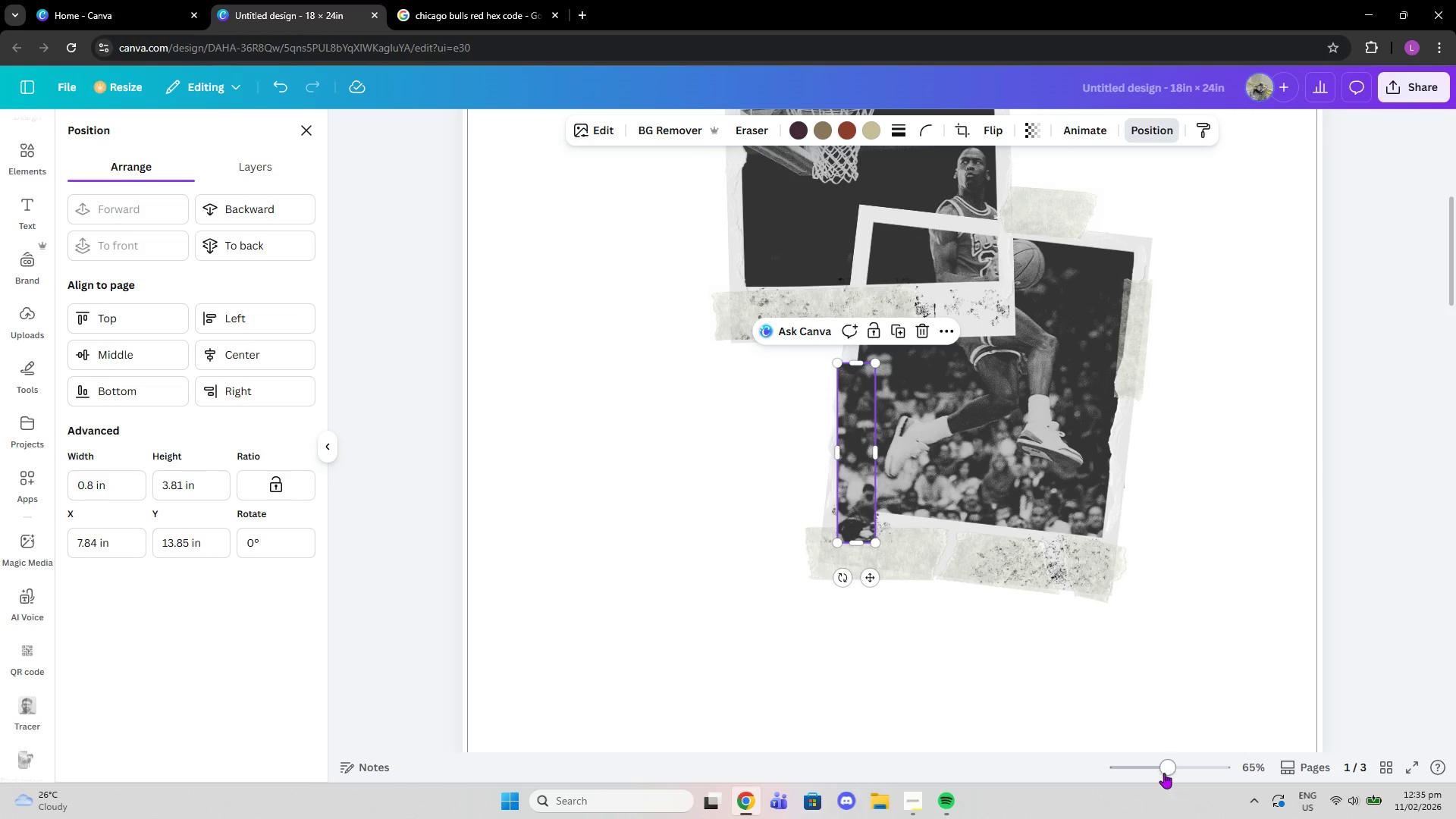 
left_click_drag(start_coordinate=[1171, 755], to_coordinate=[1196, 762])
 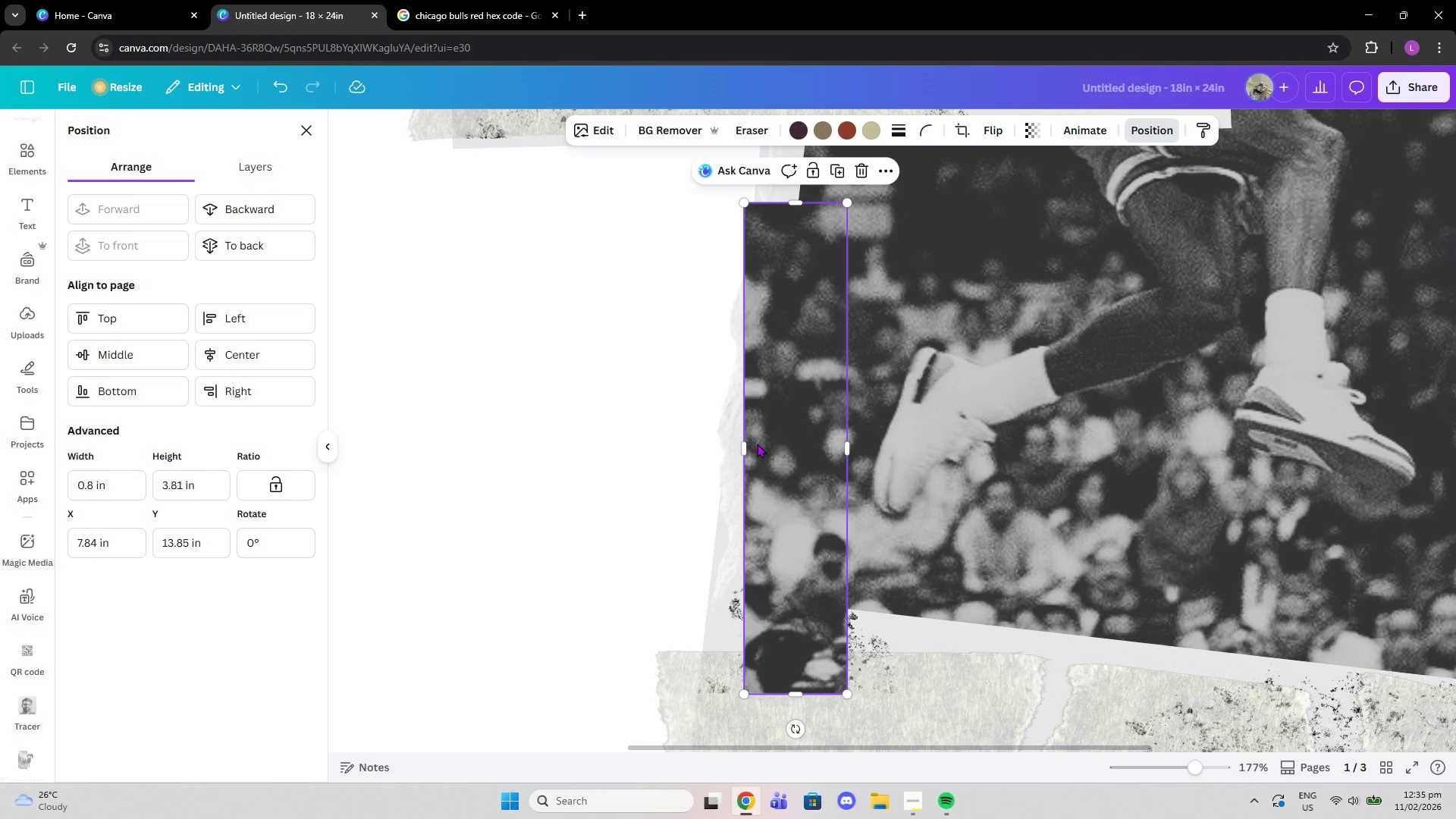 
left_click_drag(start_coordinate=[746, 439], to_coordinate=[751, 434])
 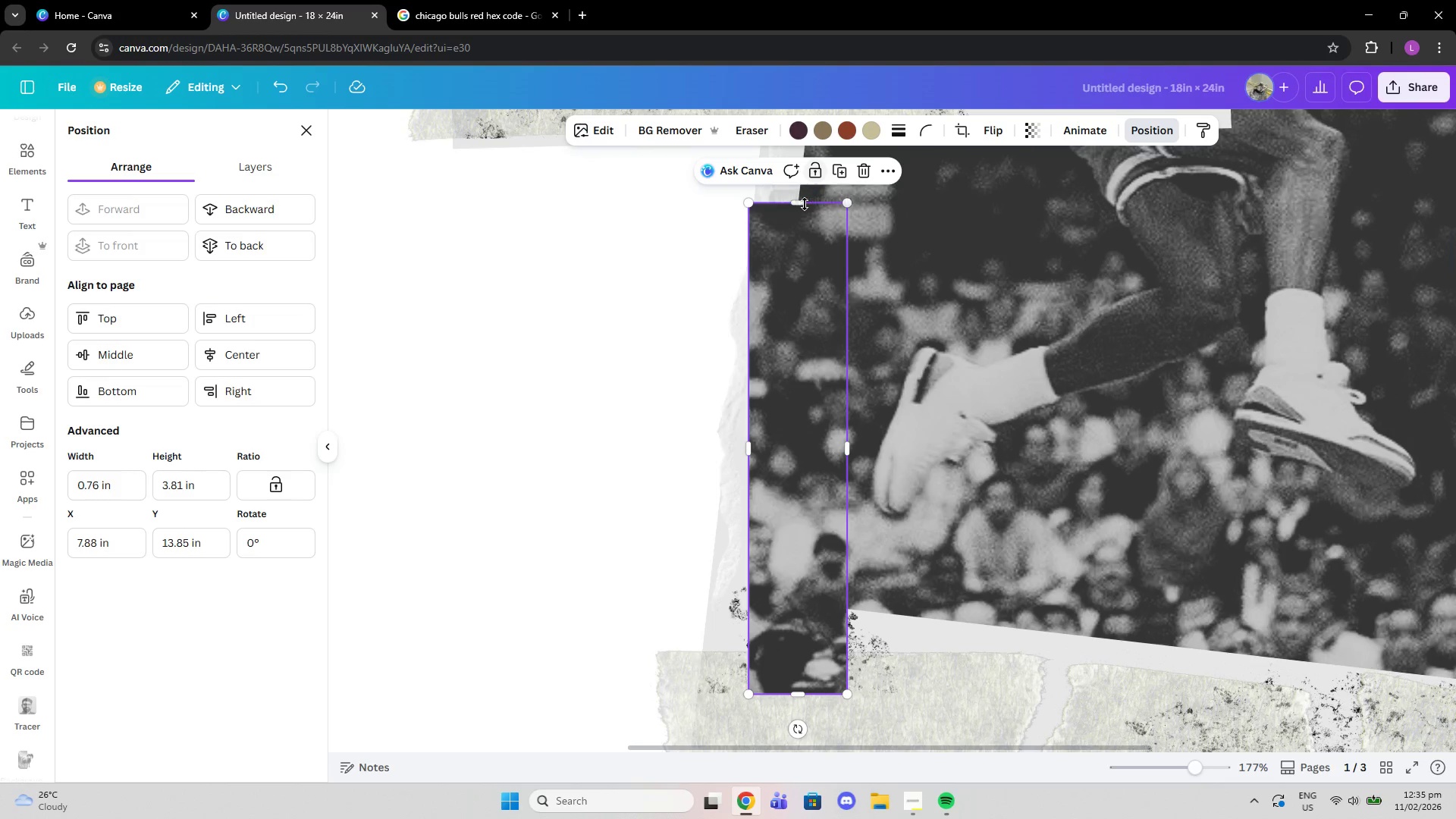 
left_click_drag(start_coordinate=[805, 206], to_coordinate=[815, 199])
 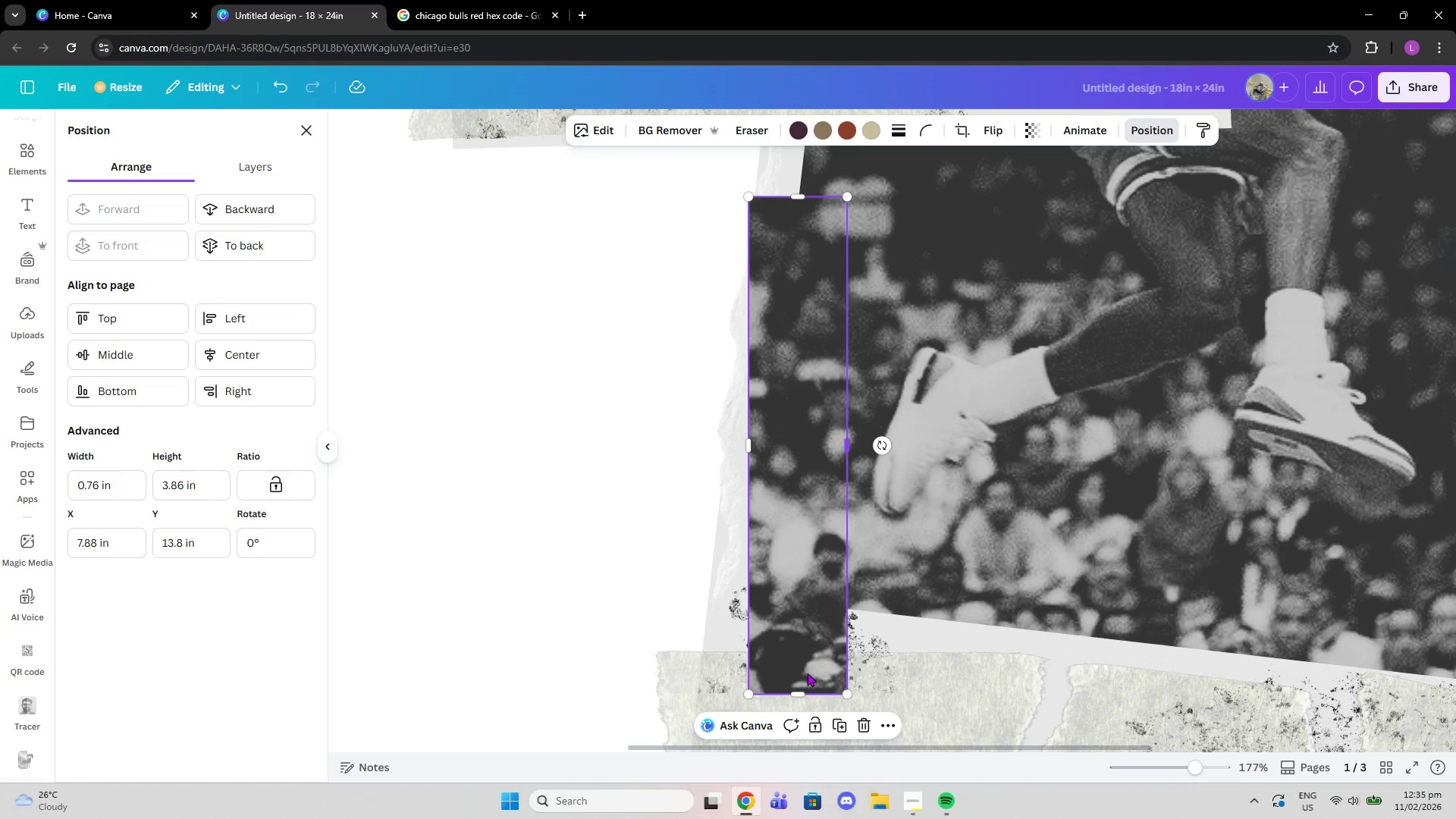 
left_click_drag(start_coordinate=[792, 692], to_coordinate=[784, 607])
 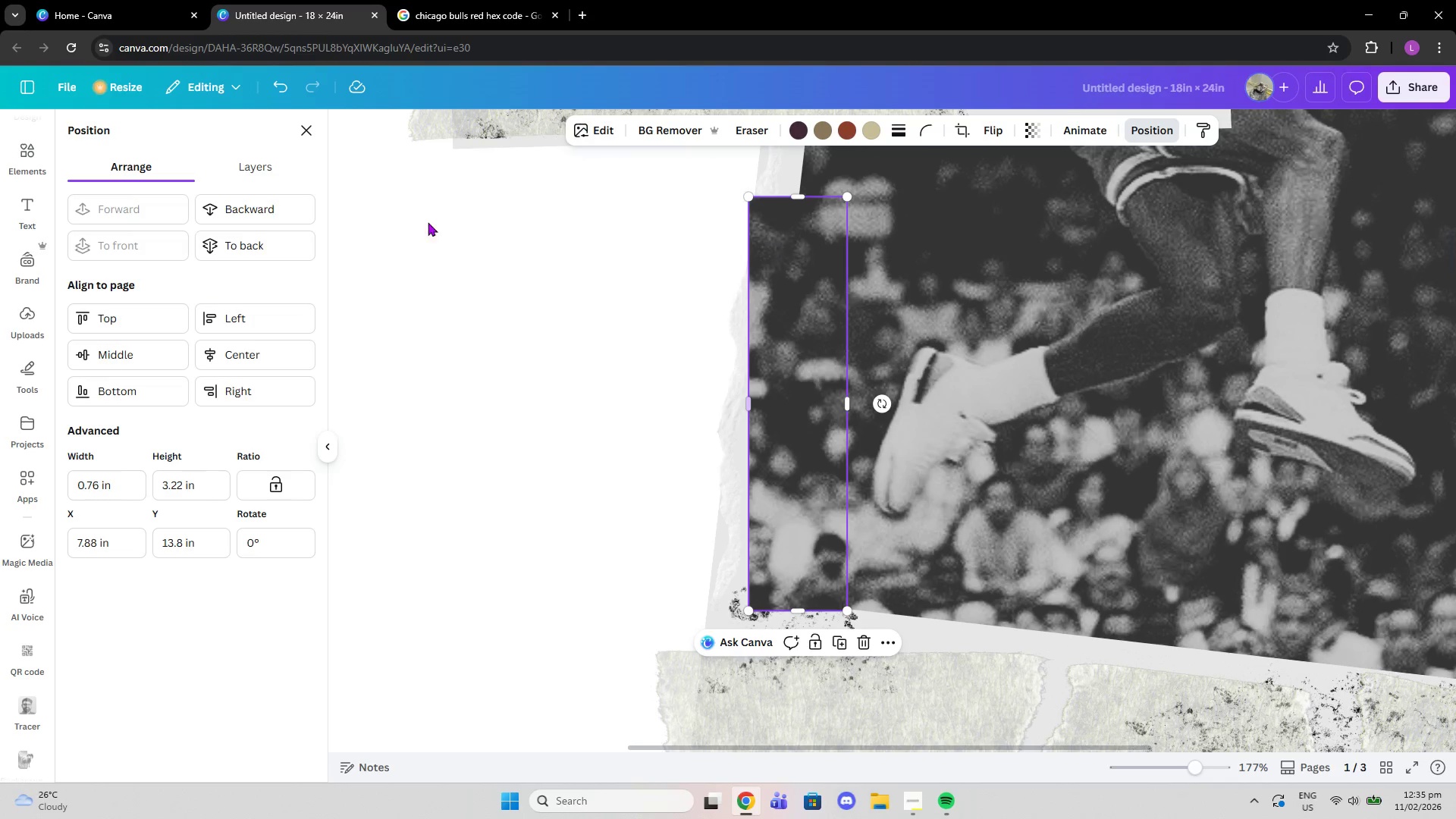 
left_click([237, 159])
 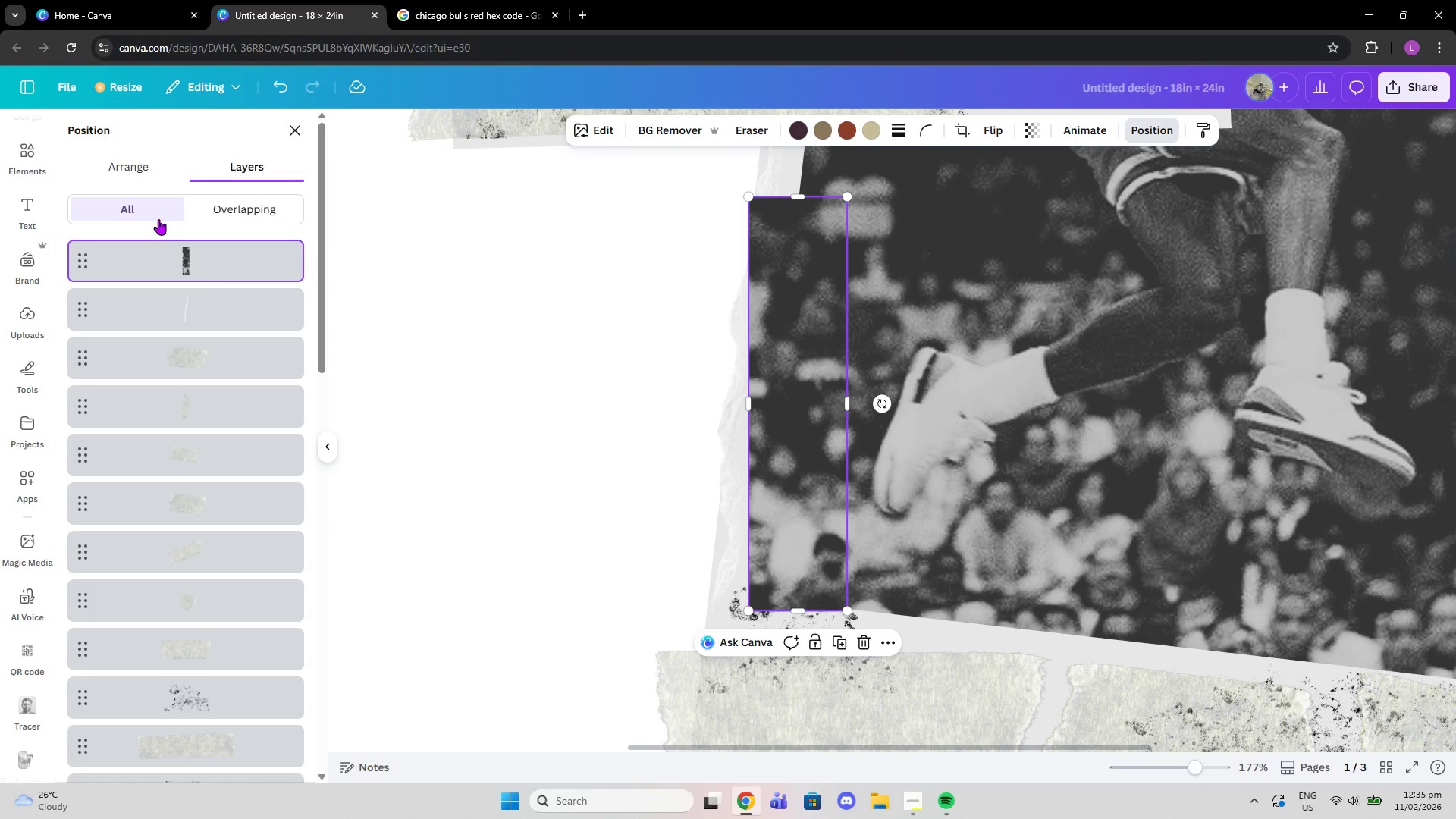 
left_click_drag(start_coordinate=[207, 266], to_coordinate=[201, 546])
 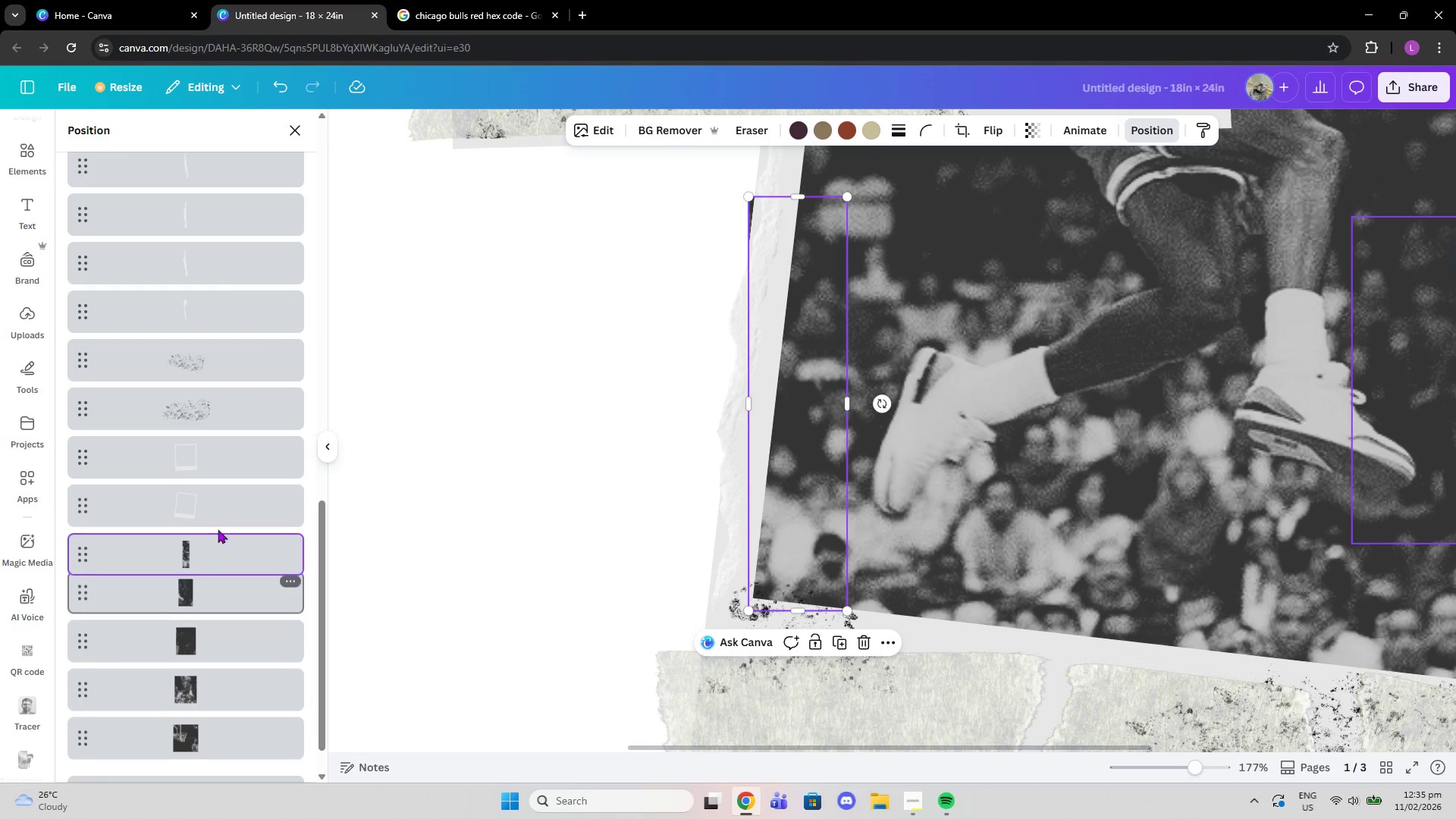 
scroll: coordinate [187, 537], scroll_direction: down, amount: 19.0
 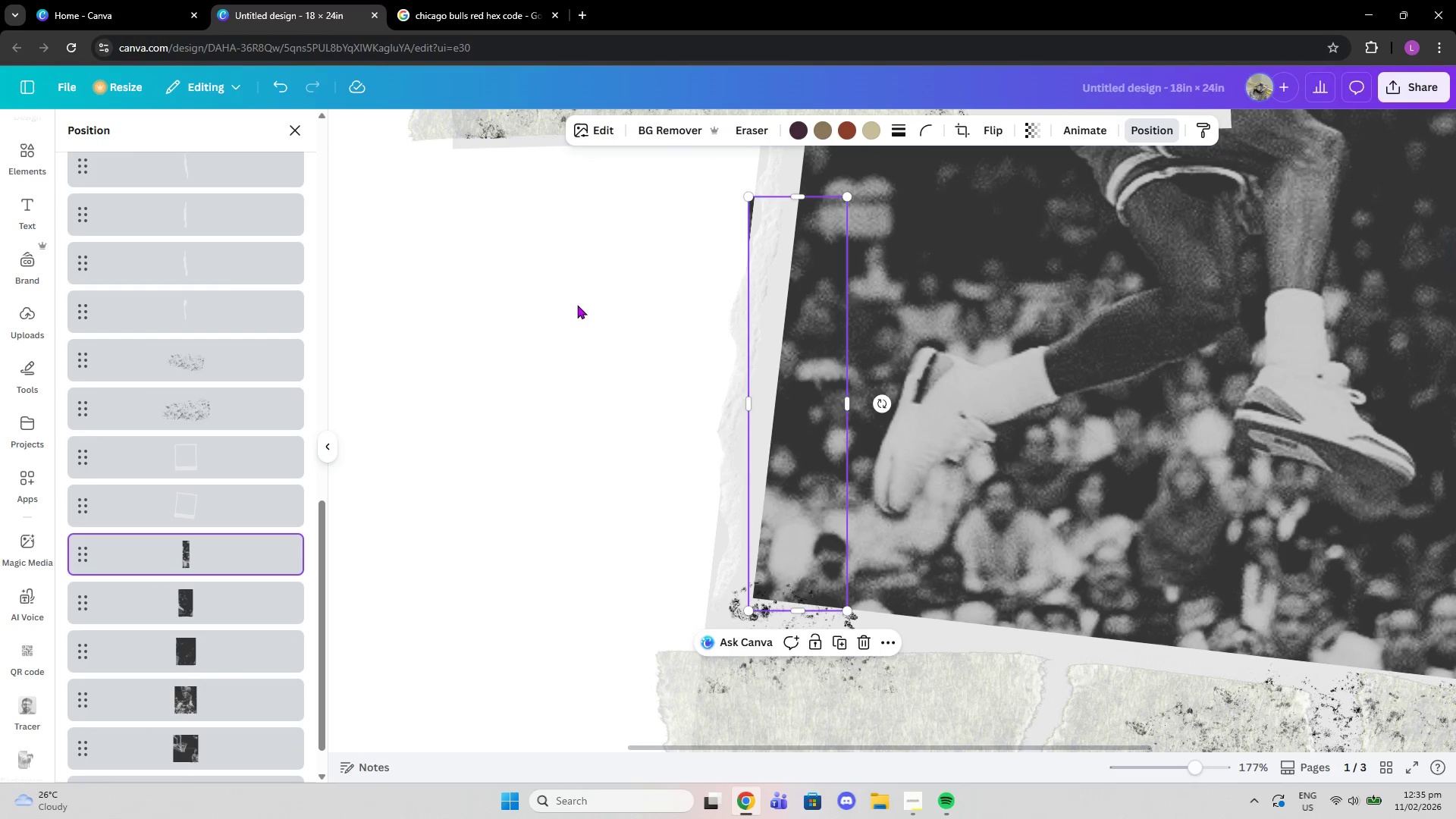 
scroll: coordinate [701, 344], scroll_direction: up, amount: 1.0
 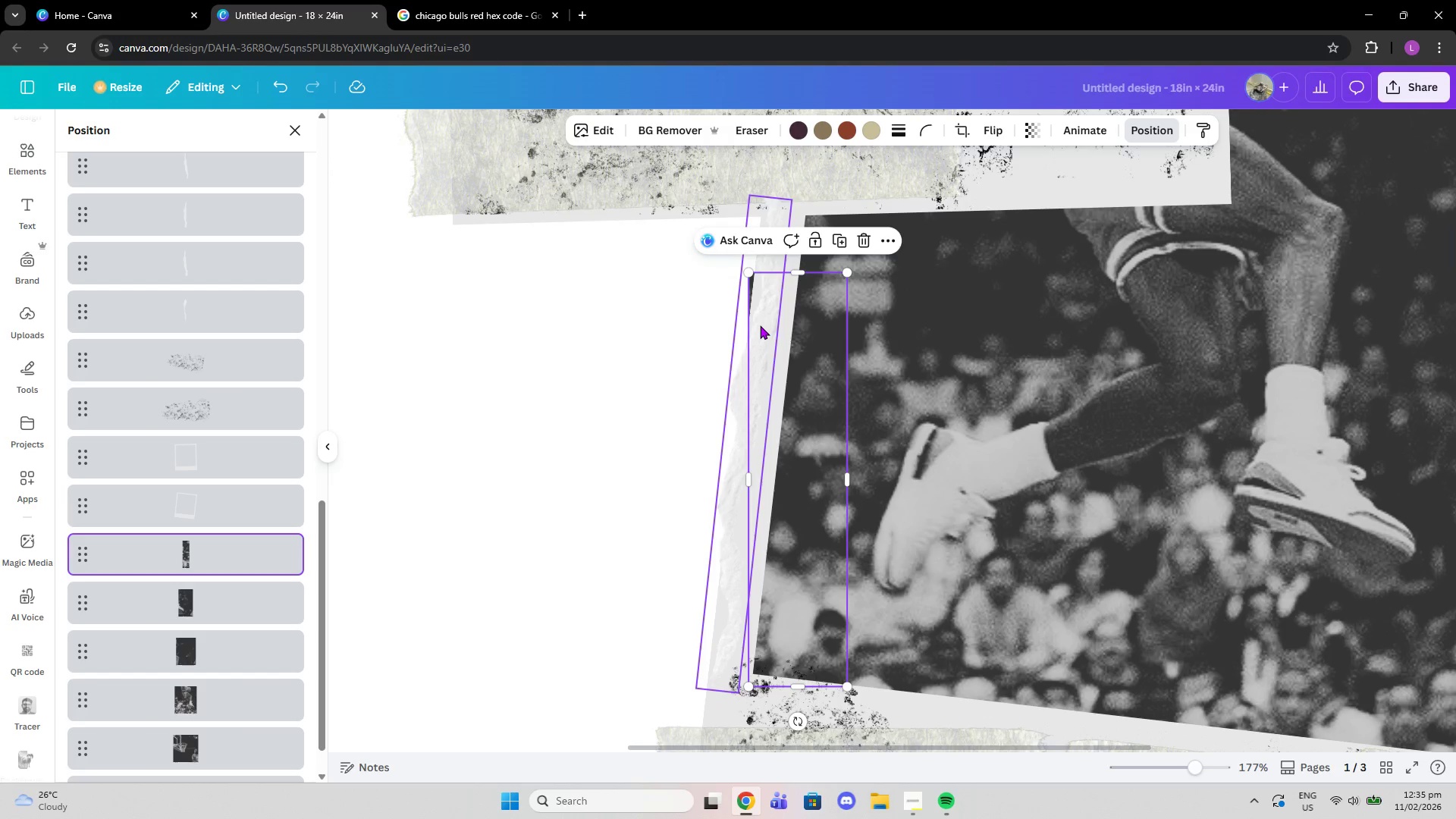 
left_click([767, 321])
 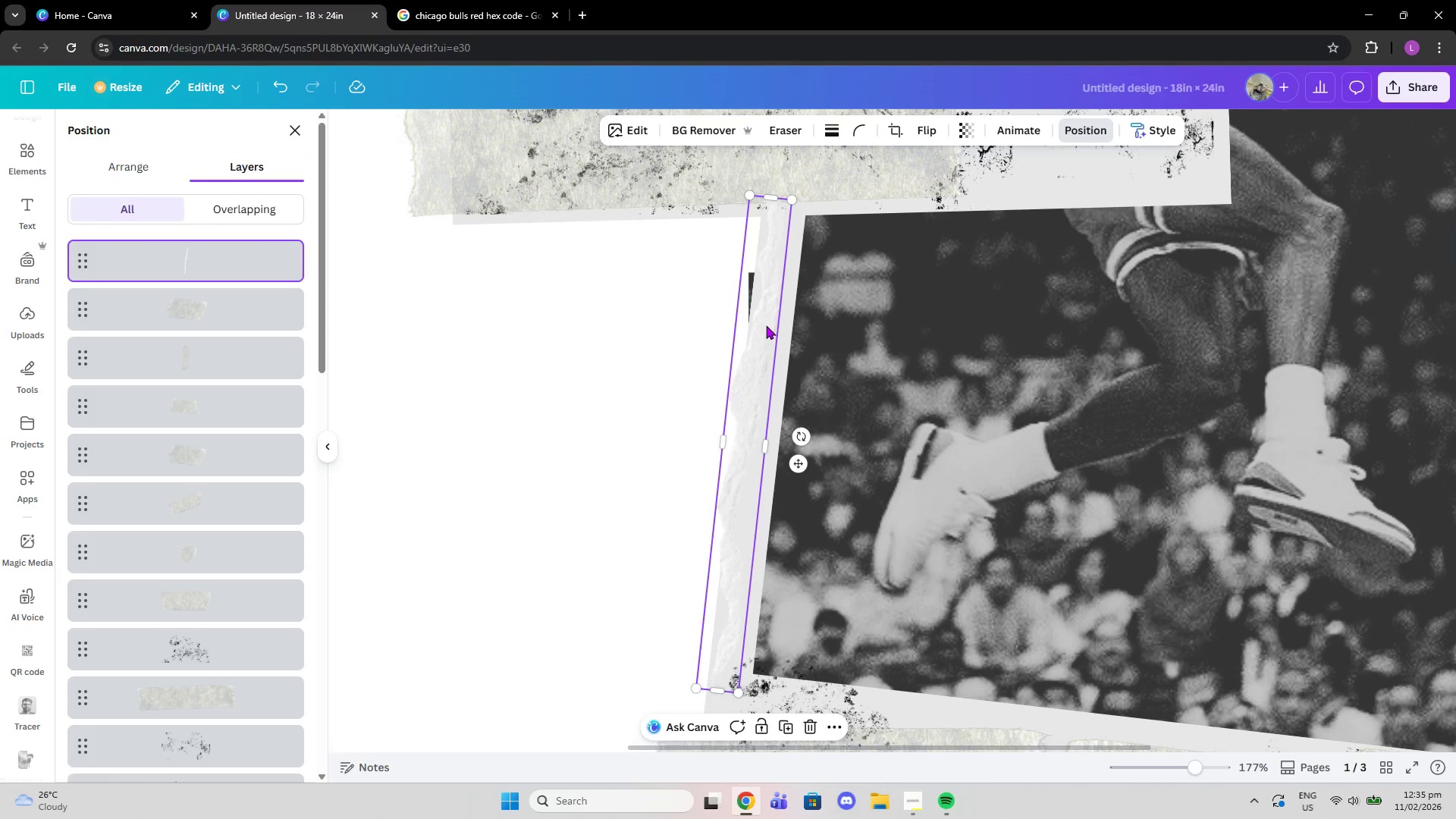 
left_click_drag(start_coordinate=[765, 327], to_coordinate=[772, 290])
 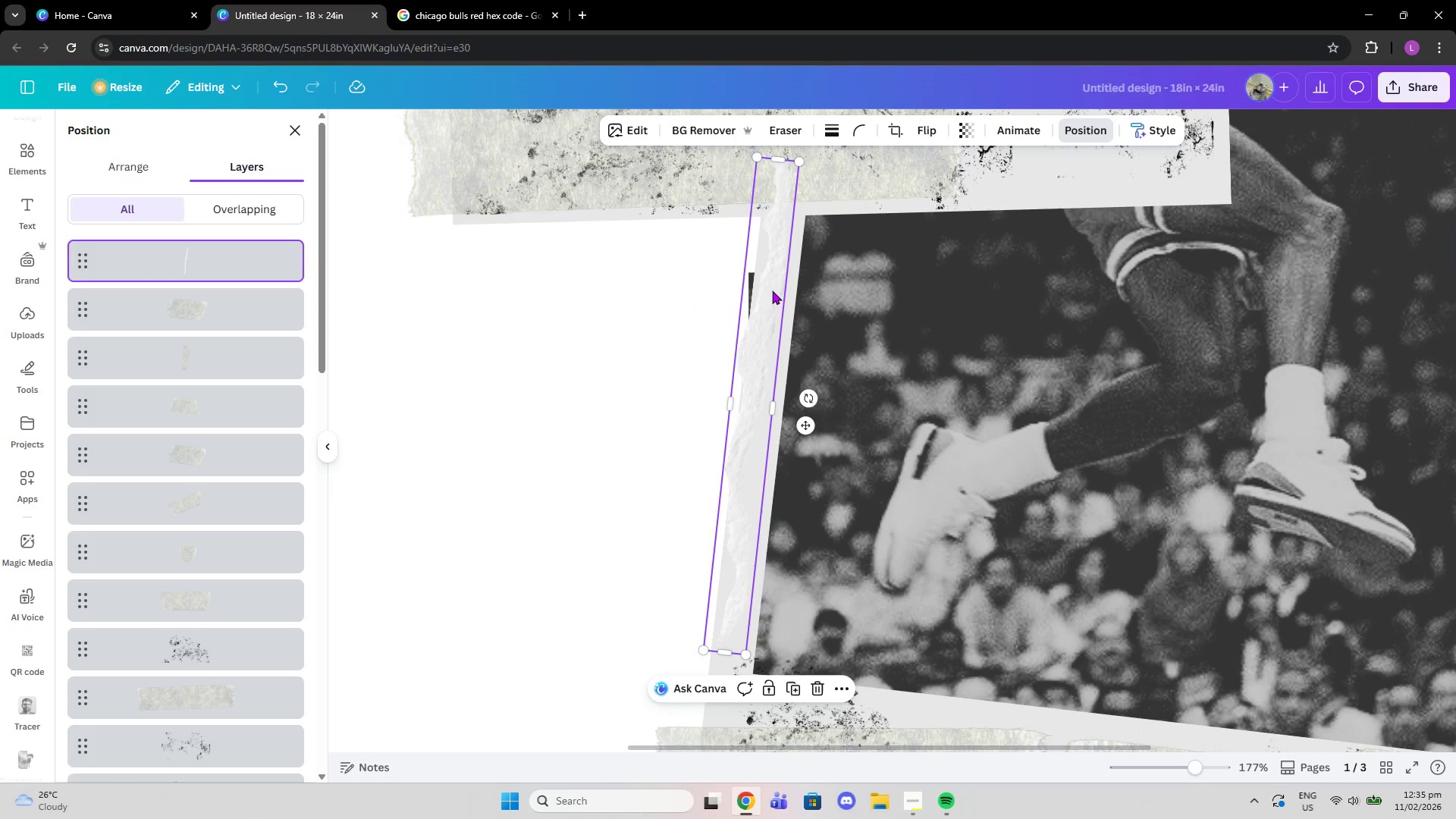 
left_click_drag(start_coordinate=[772, 290], to_coordinate=[765, 353])
 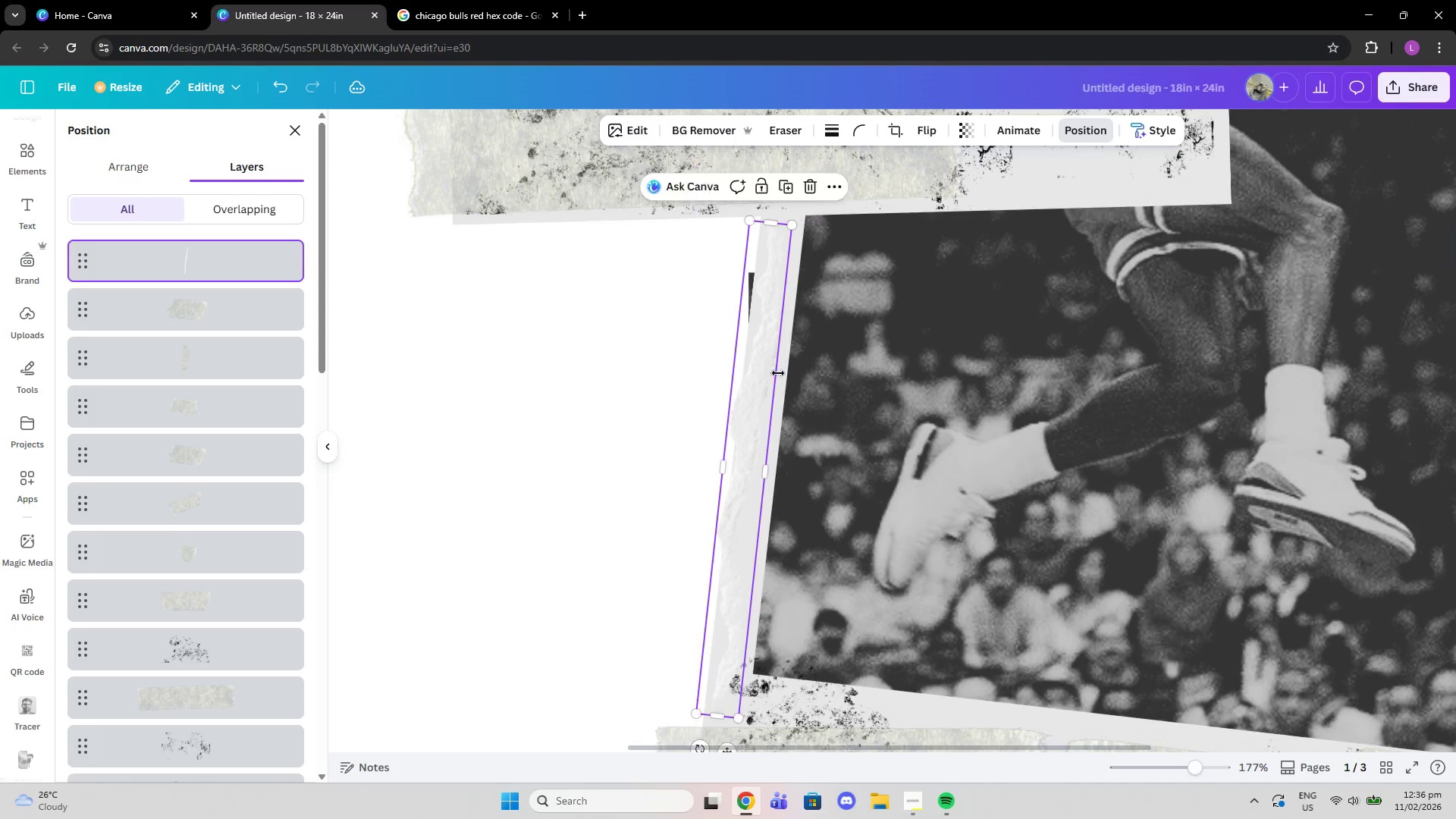 
left_click([661, 347])
 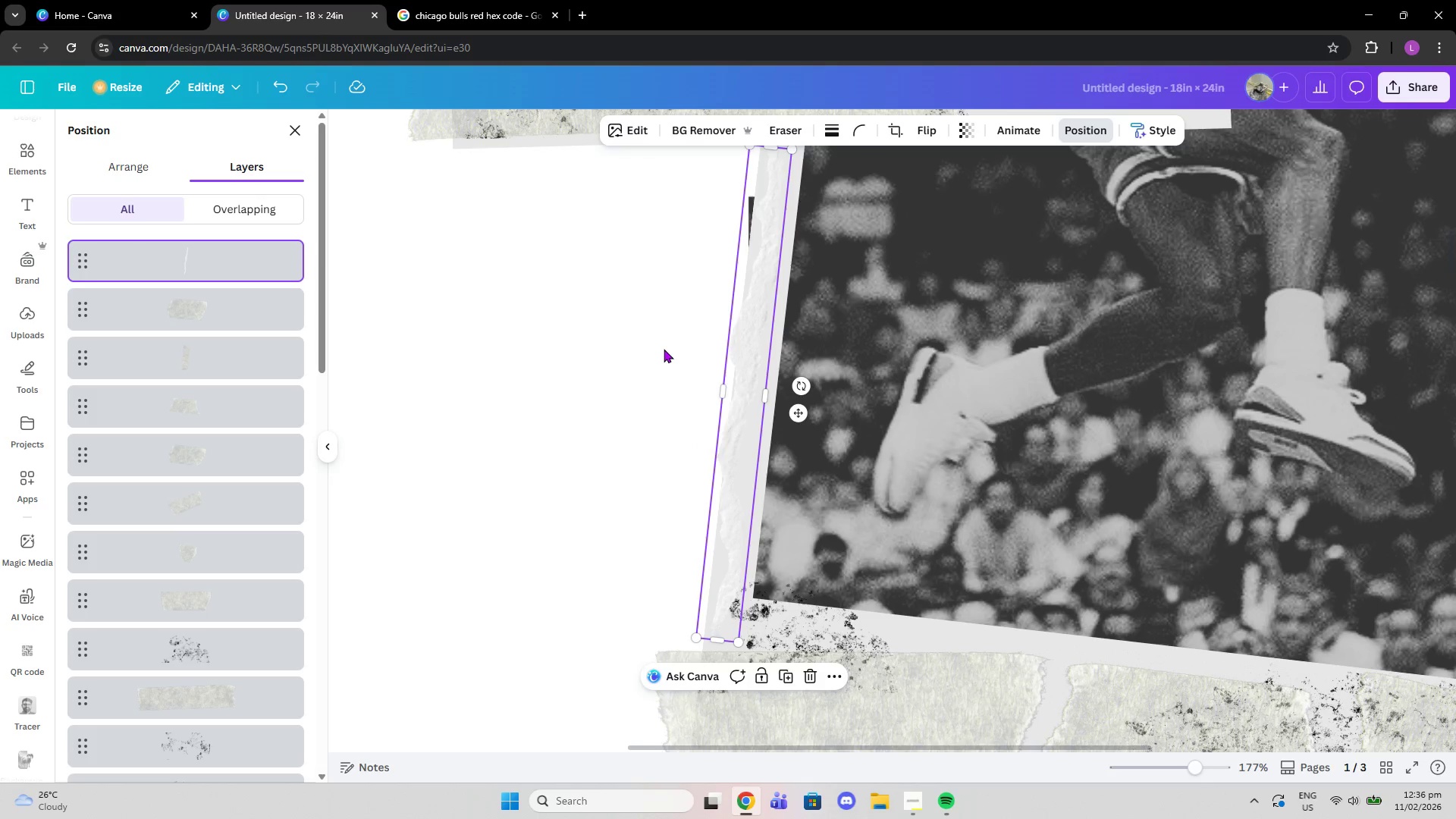 
scroll: coordinate [772, 381], scroll_direction: down, amount: 1.0
 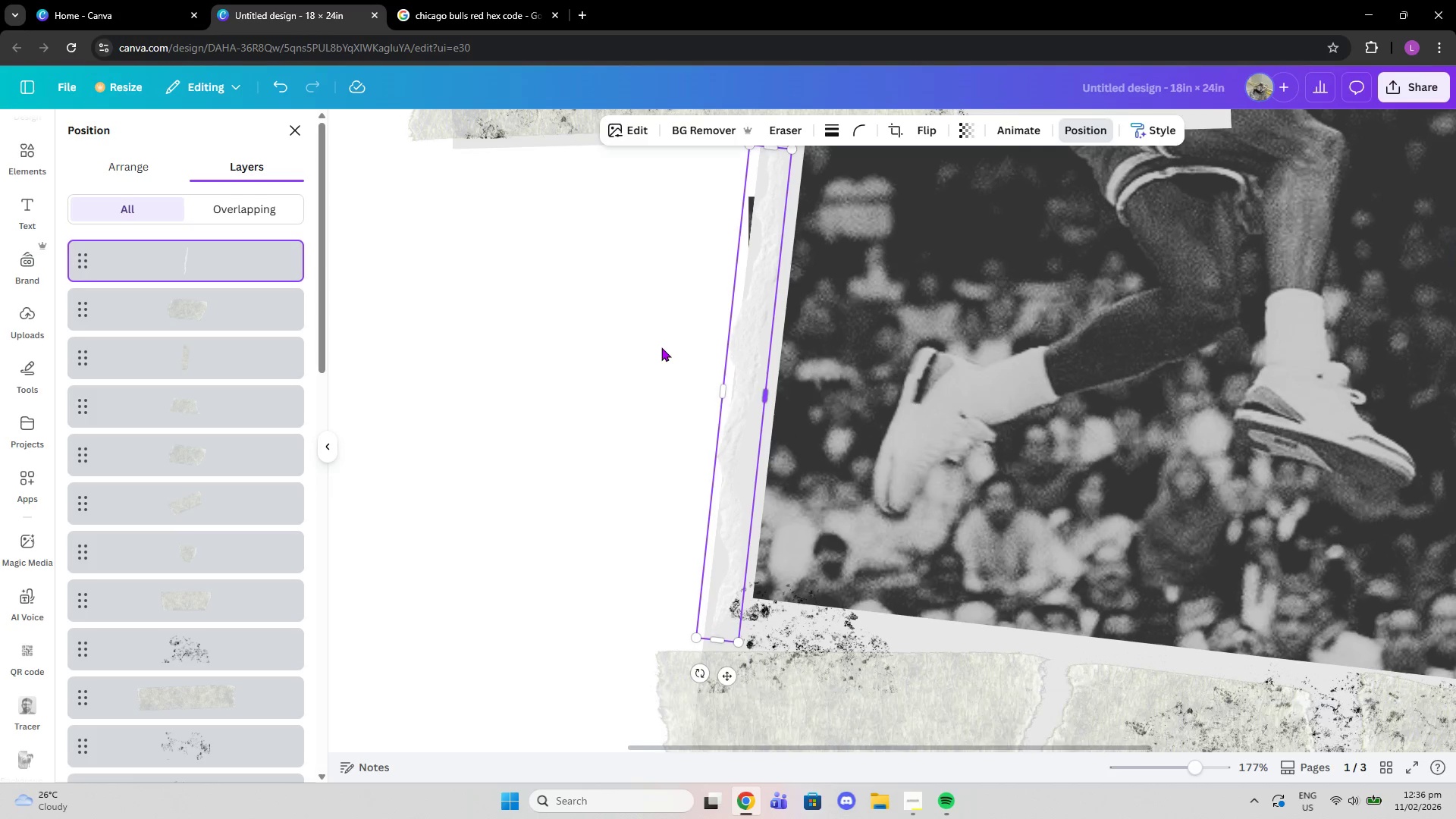 
scroll: coordinate [664, 349], scroll_direction: up, amount: 2.0
 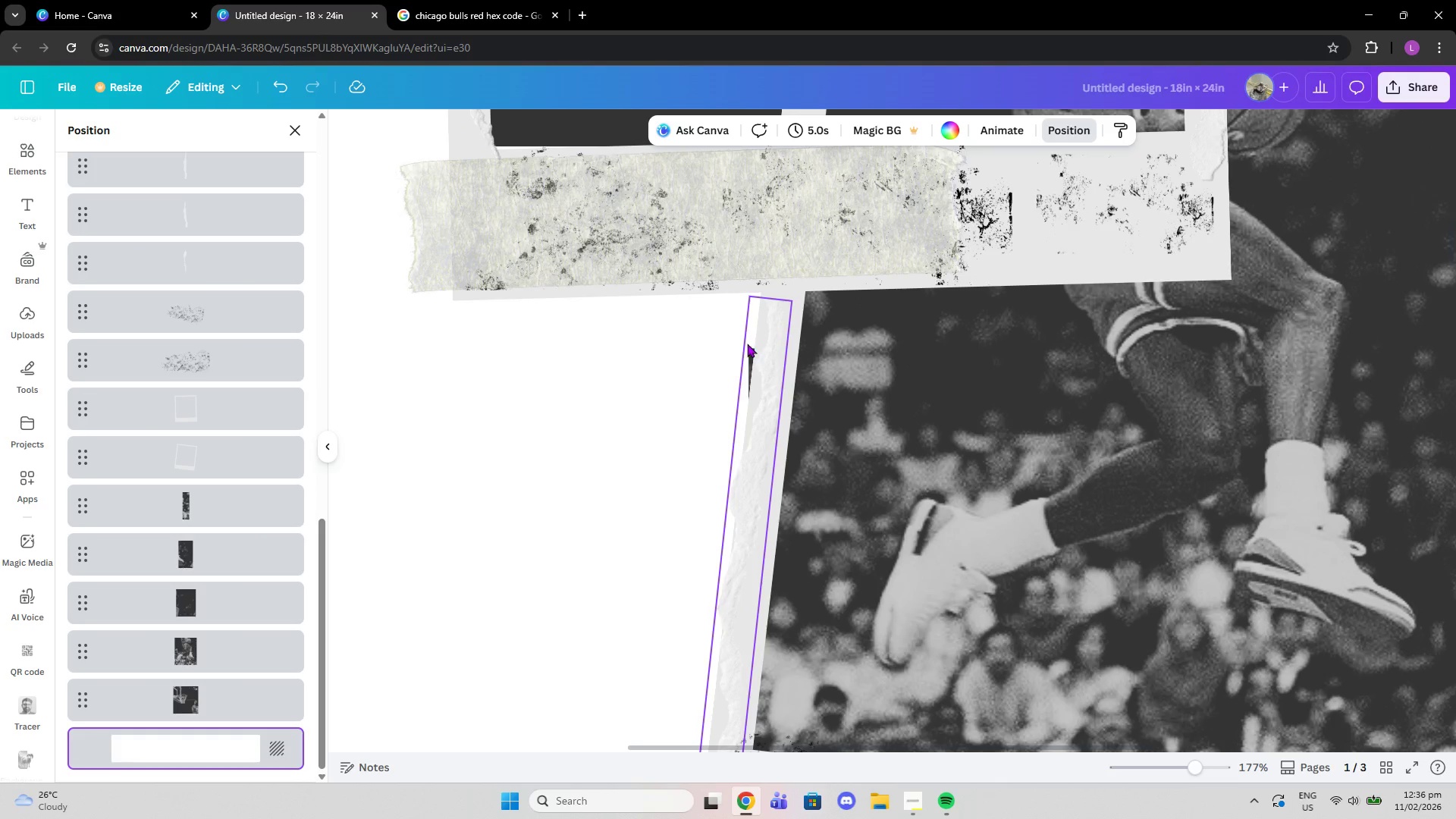 
left_click([745, 347])
 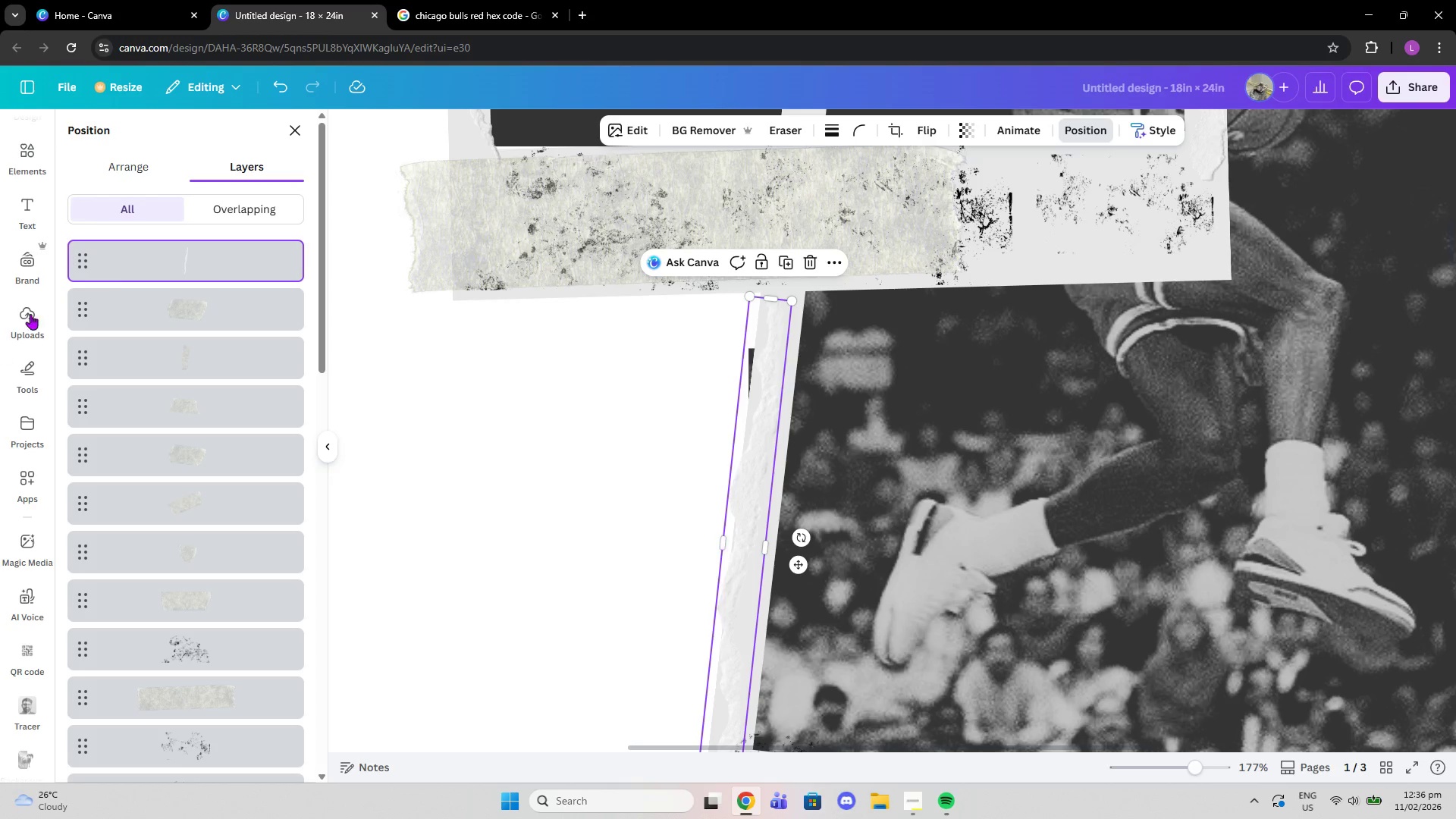 
scroll: coordinate [721, 395], scroll_direction: down, amount: 1.0
 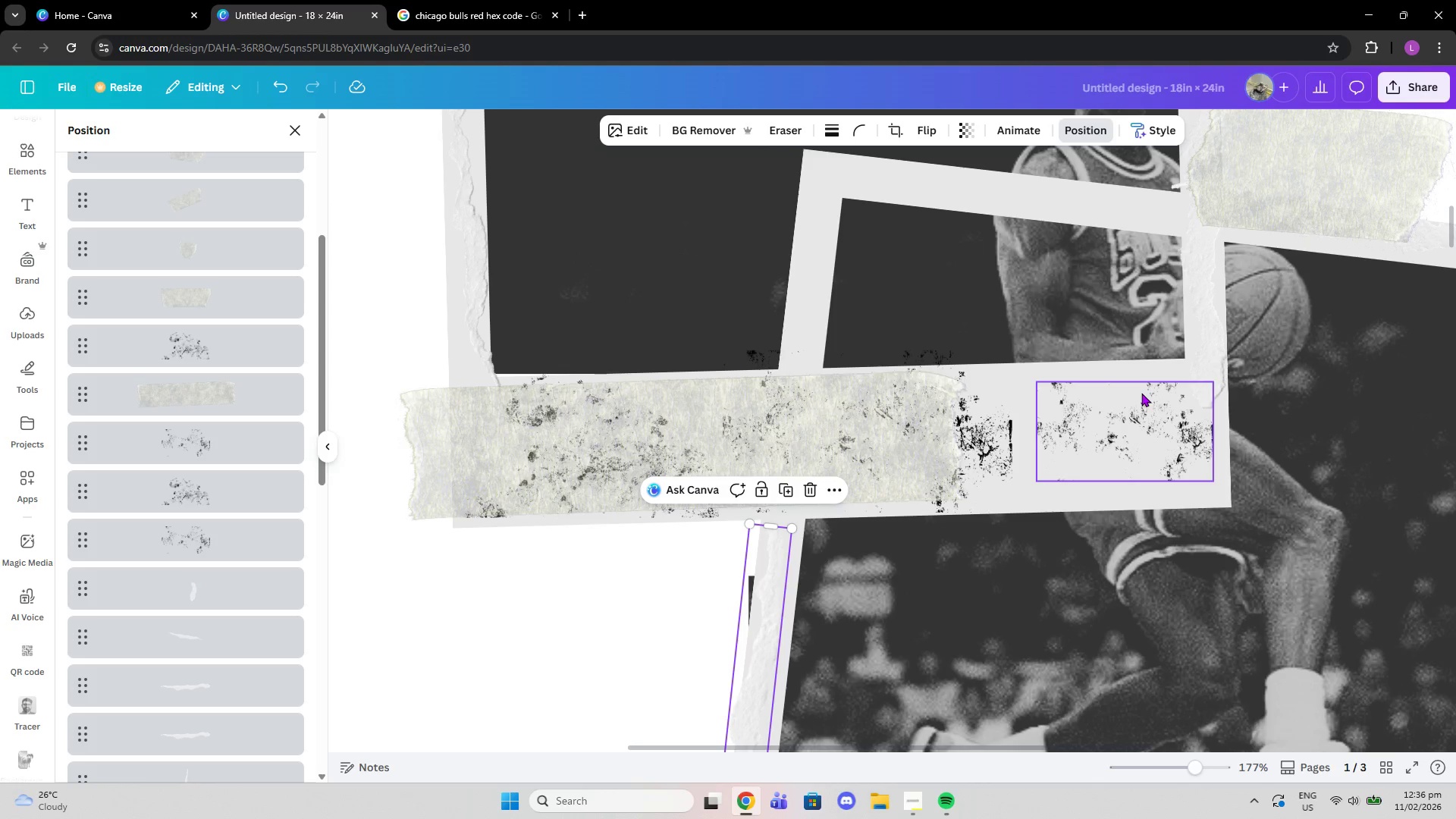 
scroll: coordinate [1129, 359], scroll_direction: up, amount: 3.0
 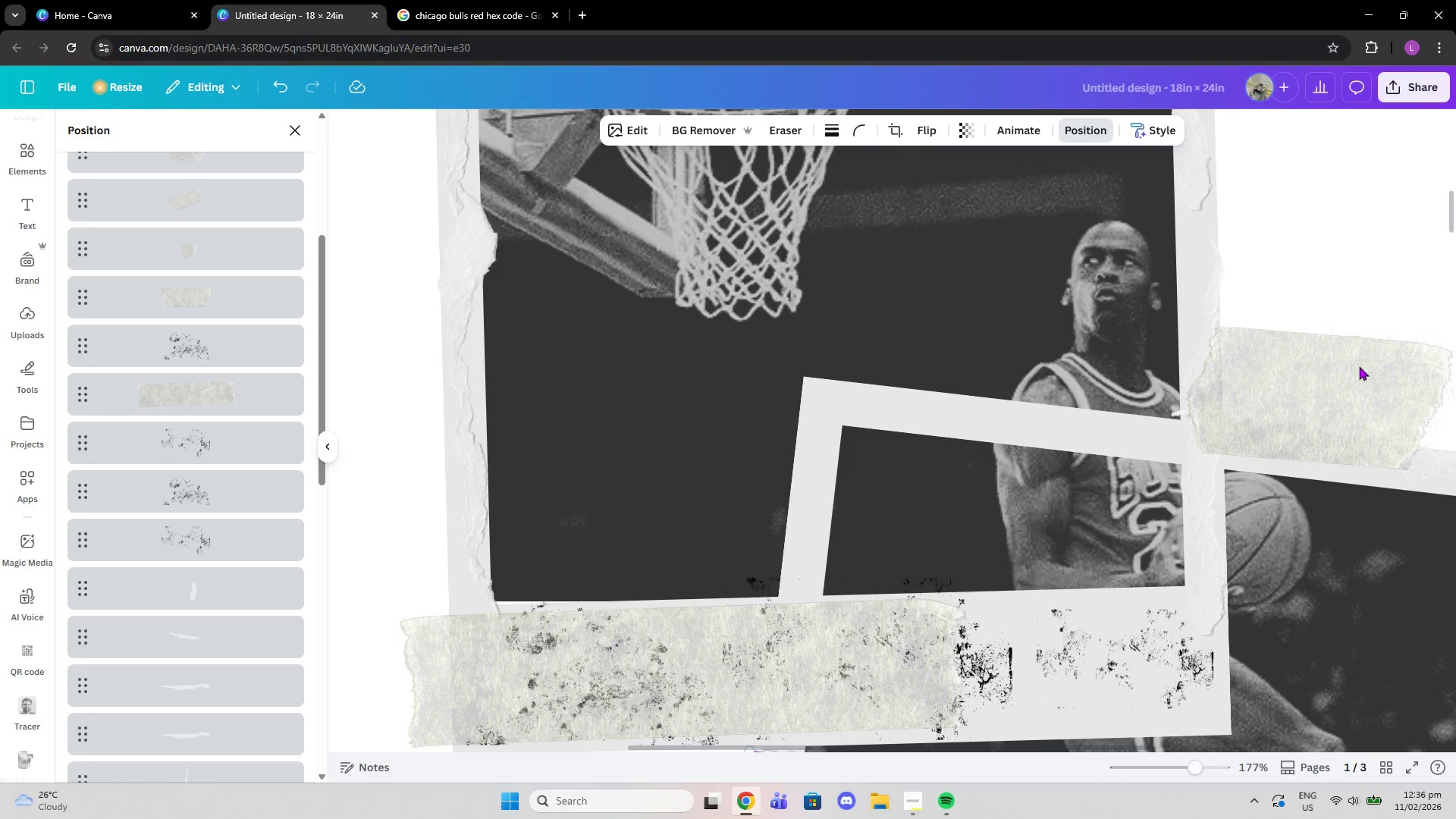 
left_click([1360, 372])
 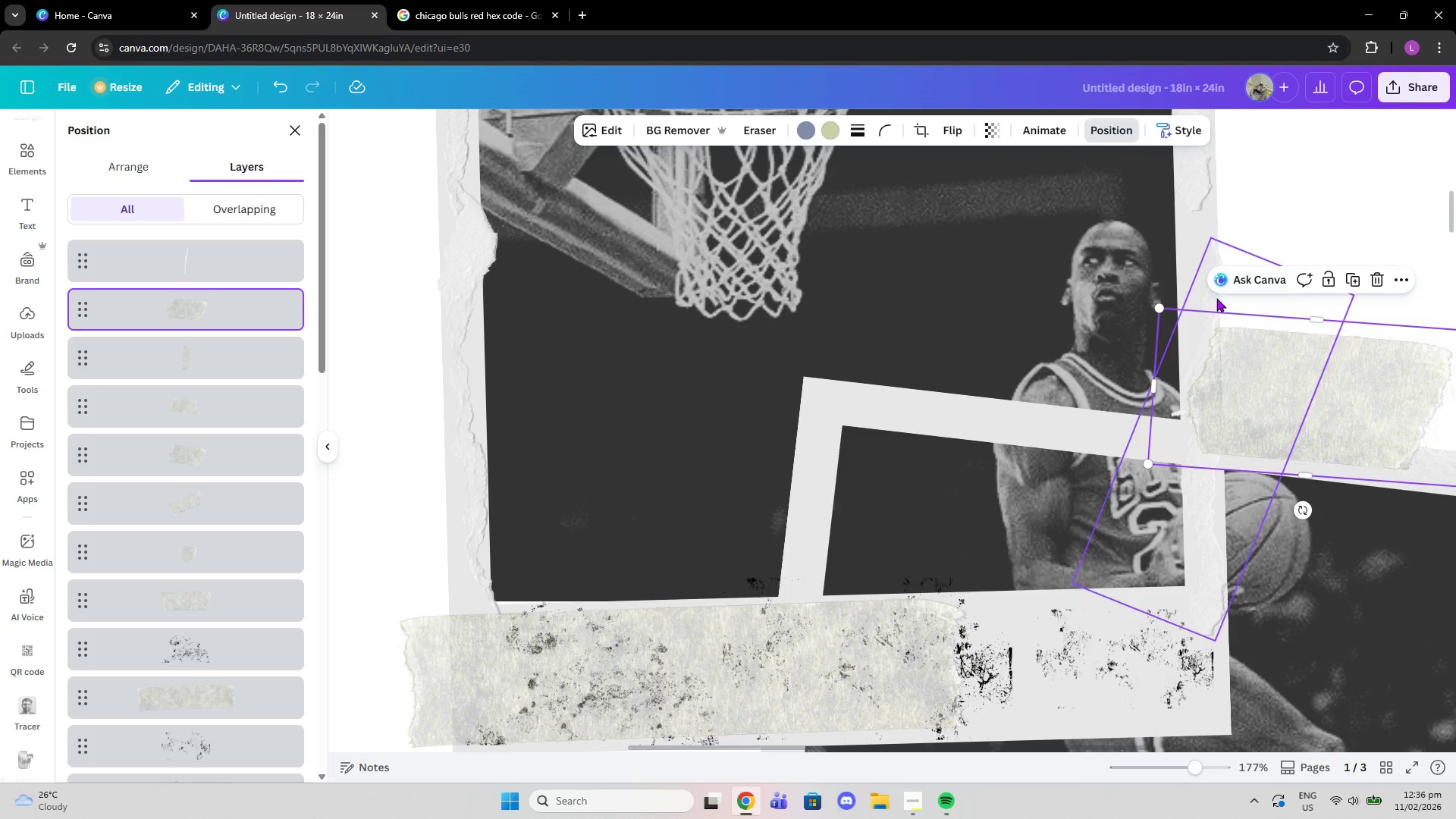 
left_click_drag(start_coordinate=[1212, 298], to_coordinate=[1214, 249])
 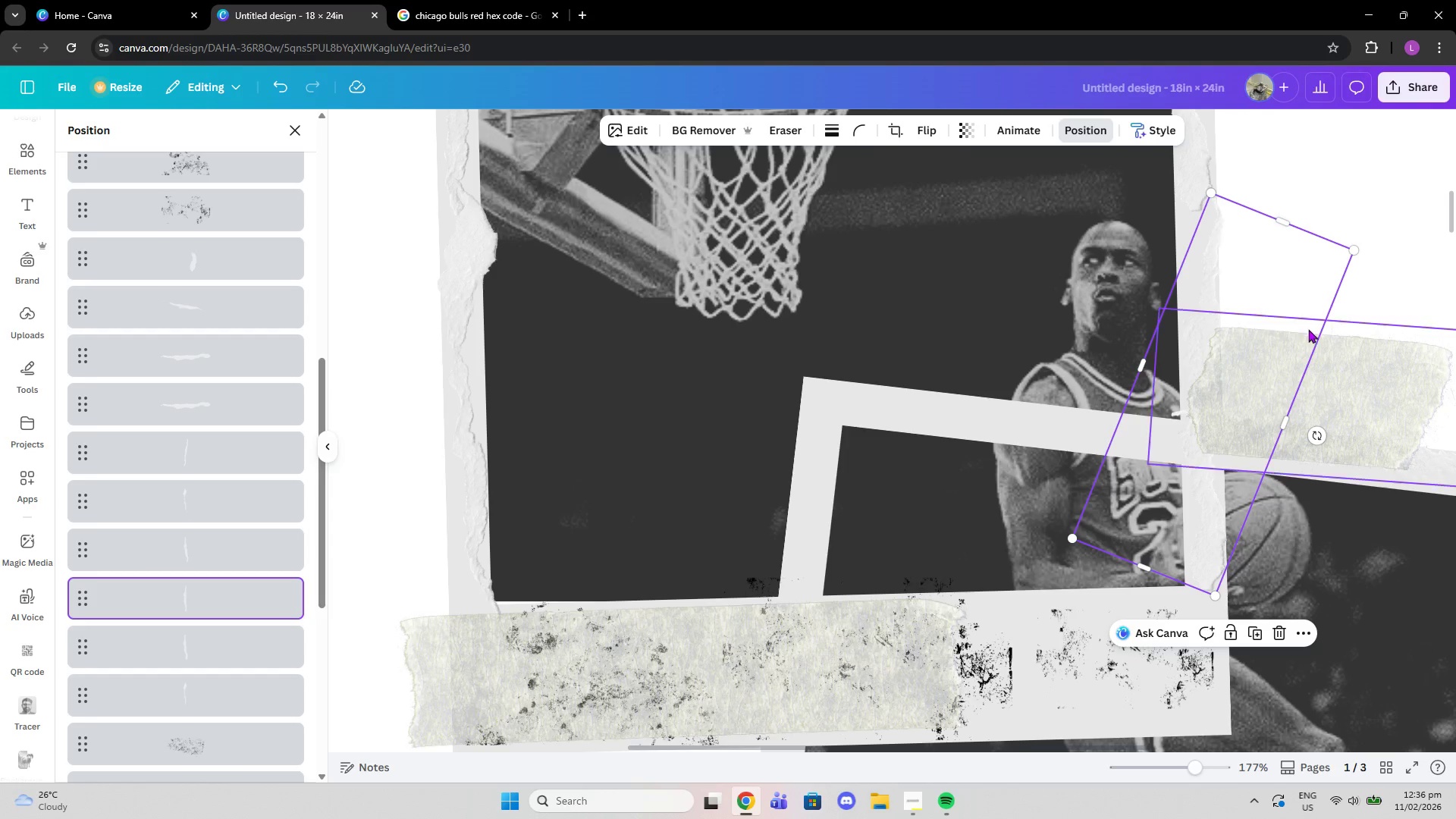 
left_click([1328, 356])
 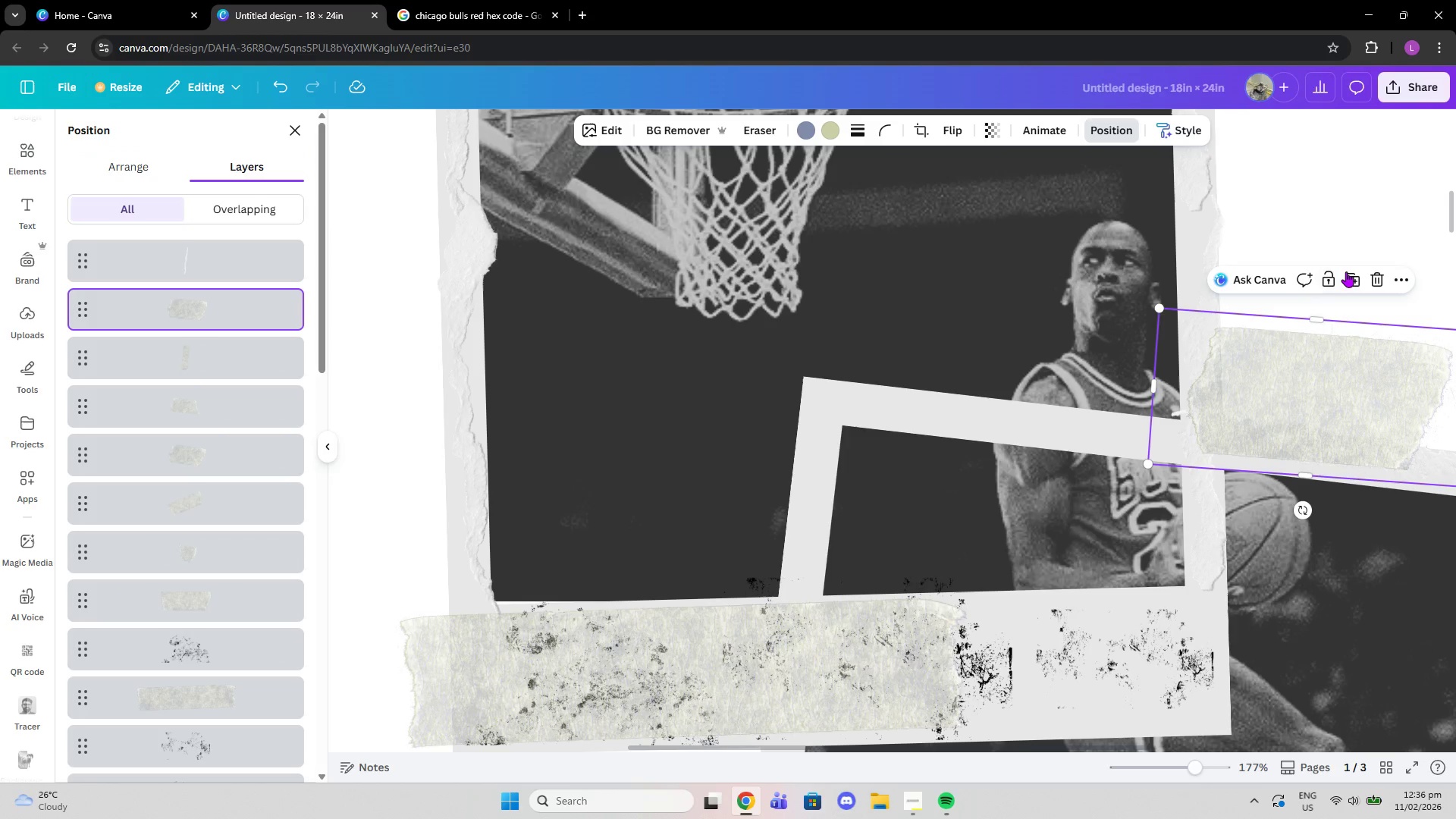 
left_click([1352, 279])
 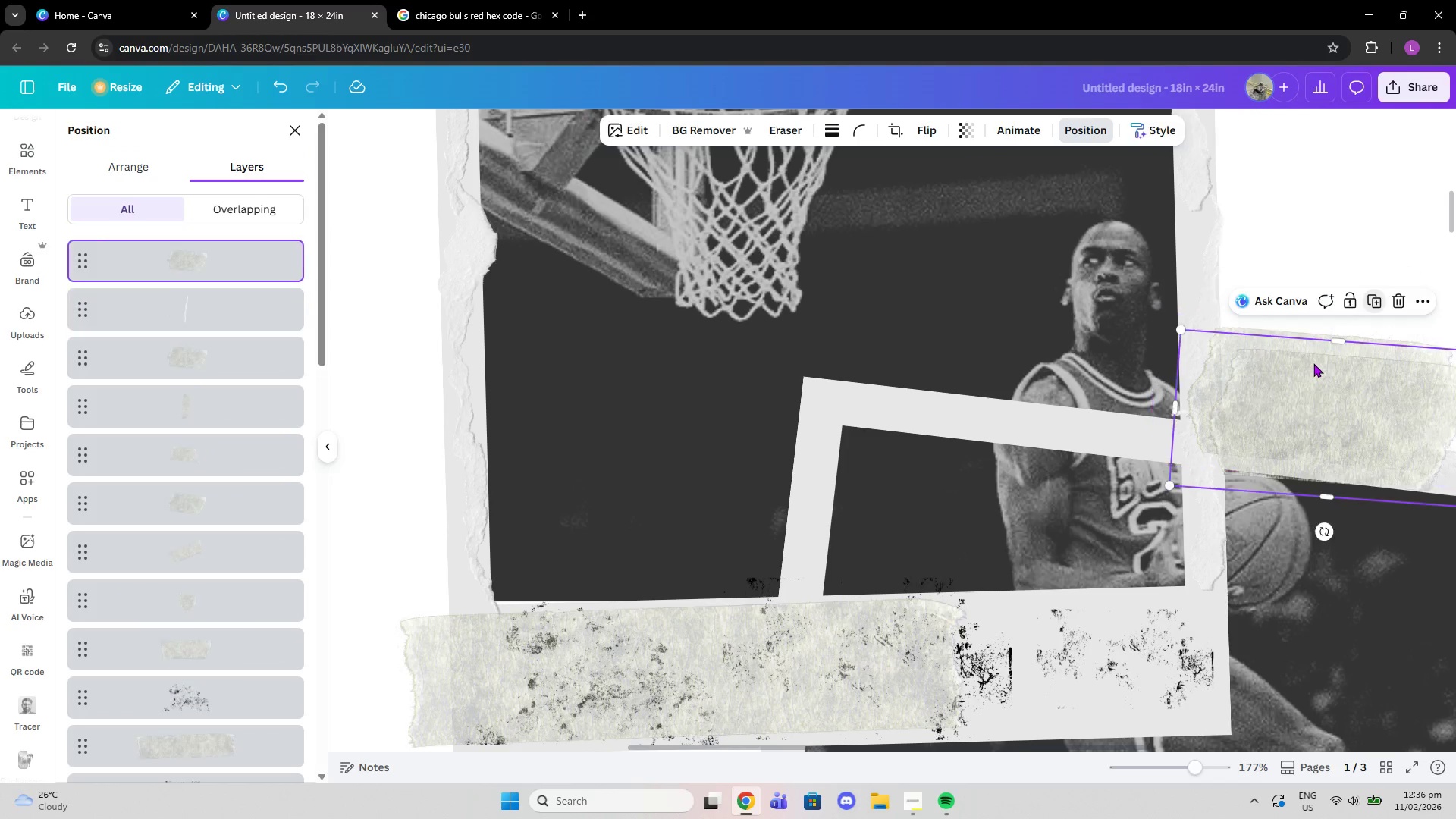 
left_click_drag(start_coordinate=[1314, 363], to_coordinate=[739, 453])
 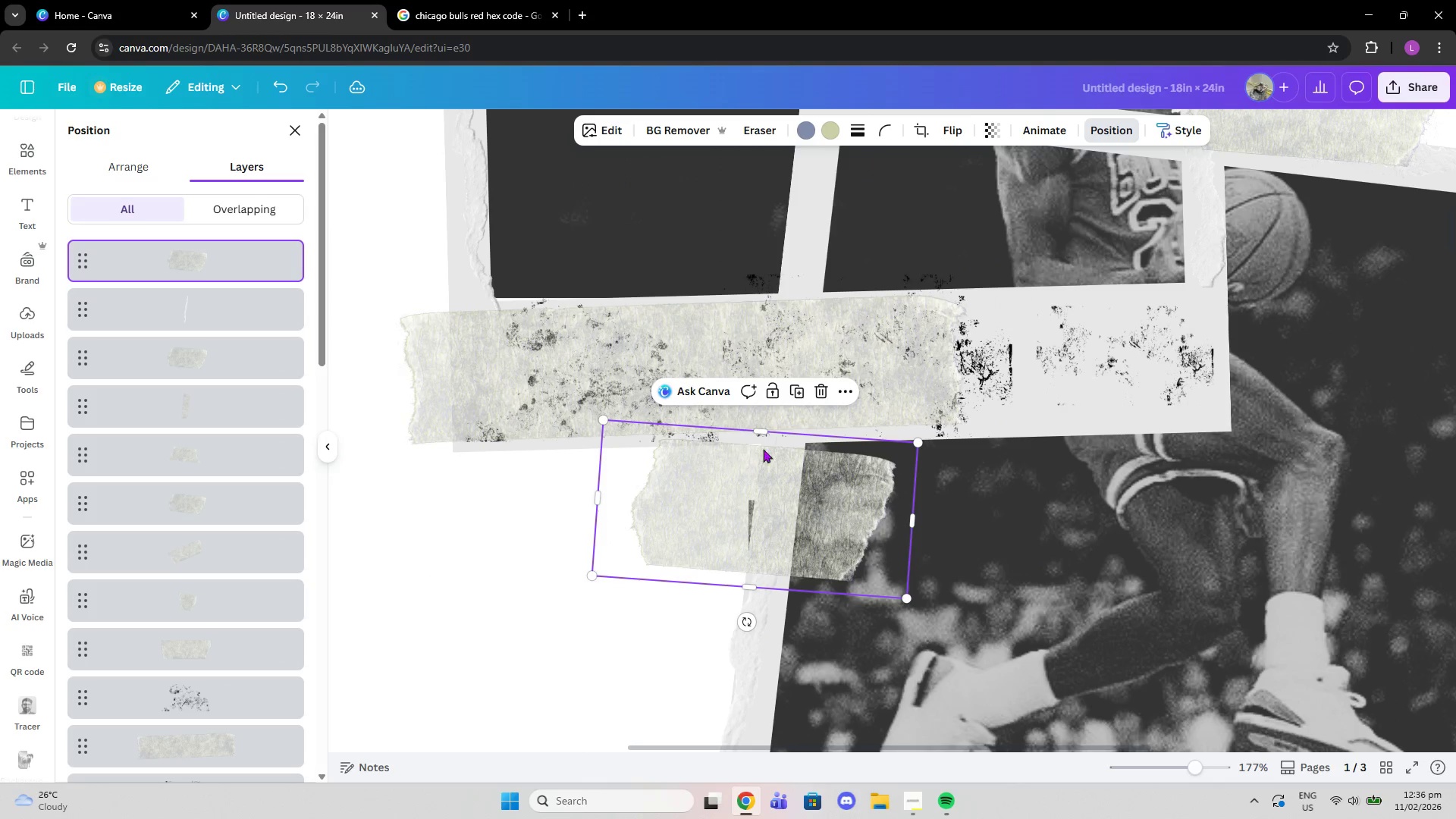 
scroll: coordinate [884, 557], scroll_direction: down, amount: 4.0
 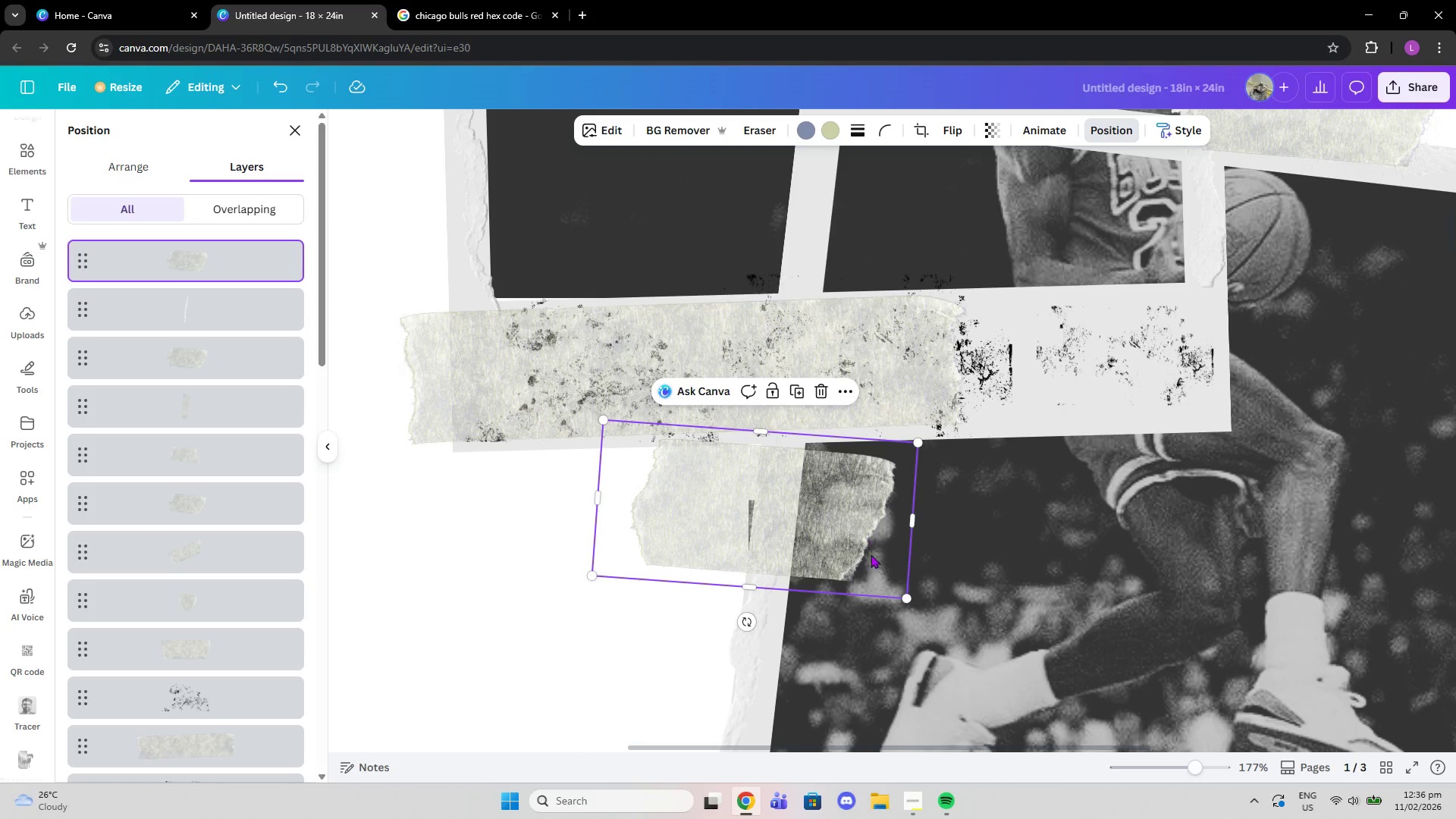 
left_click_drag(start_coordinate=[746, 619], to_coordinate=[579, 496])
 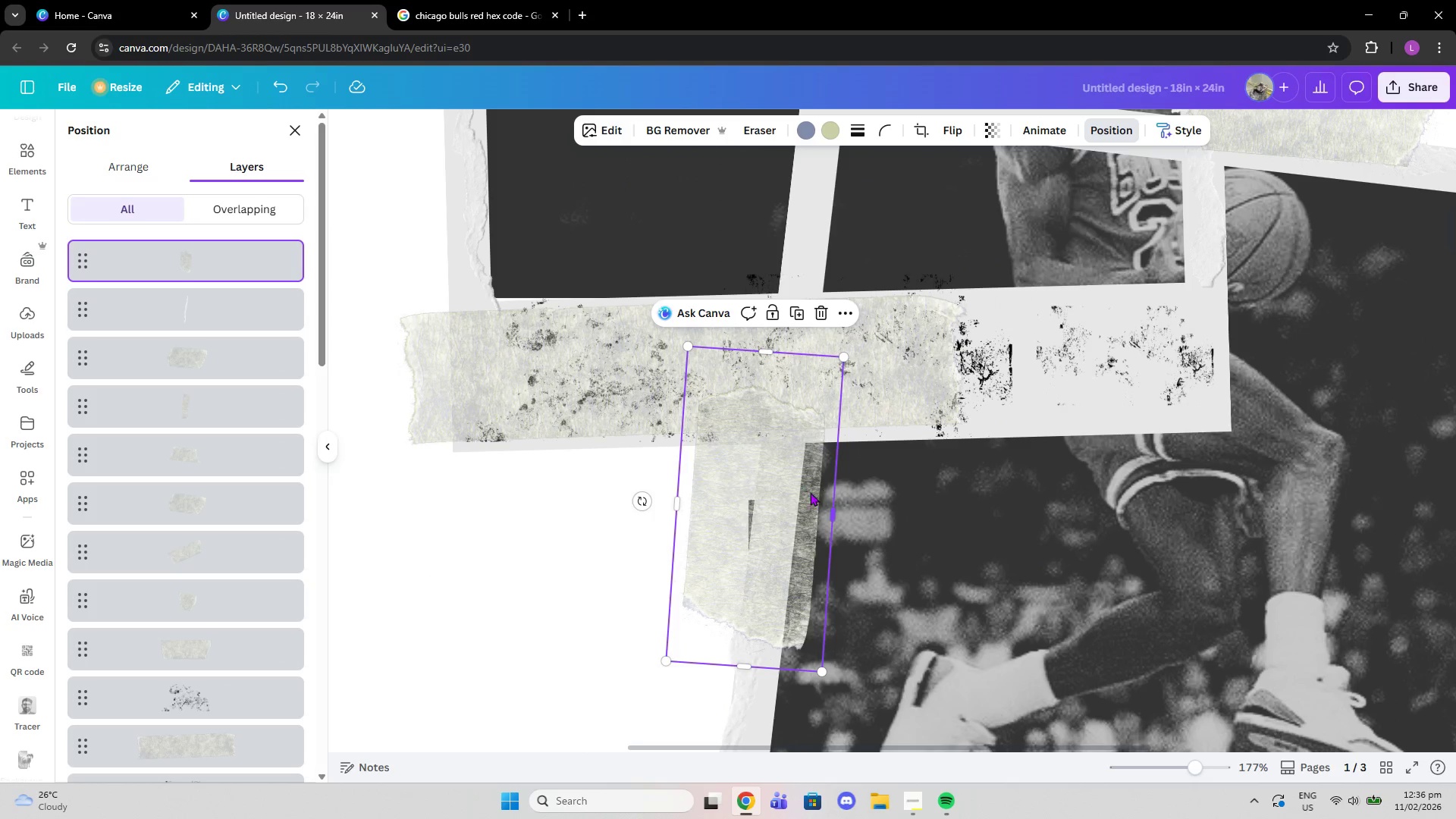 
left_click_drag(start_coordinate=[794, 490], to_coordinate=[797, 535])
 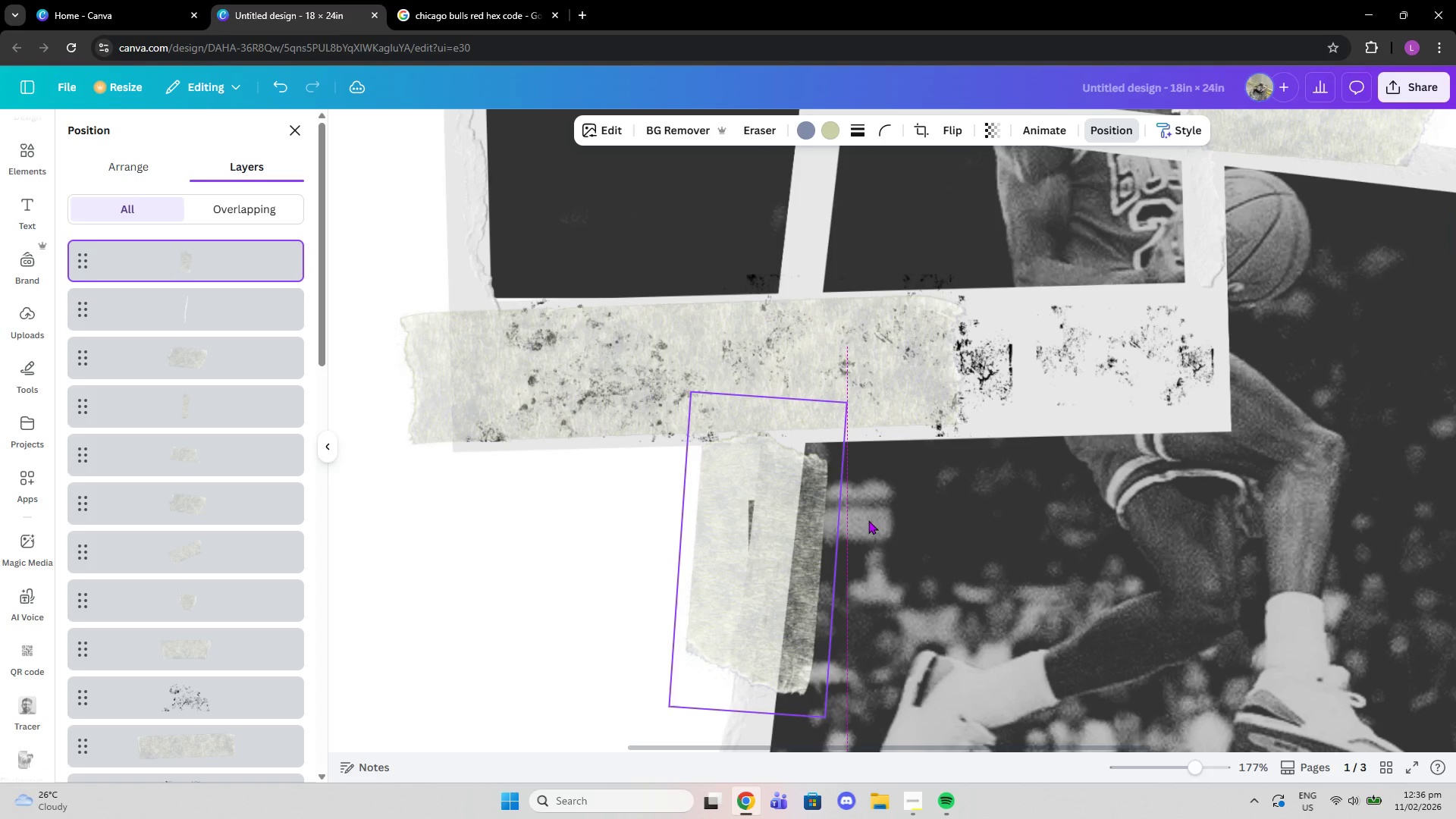 
scroll: coordinate [967, 520], scroll_direction: down, amount: 3.0
 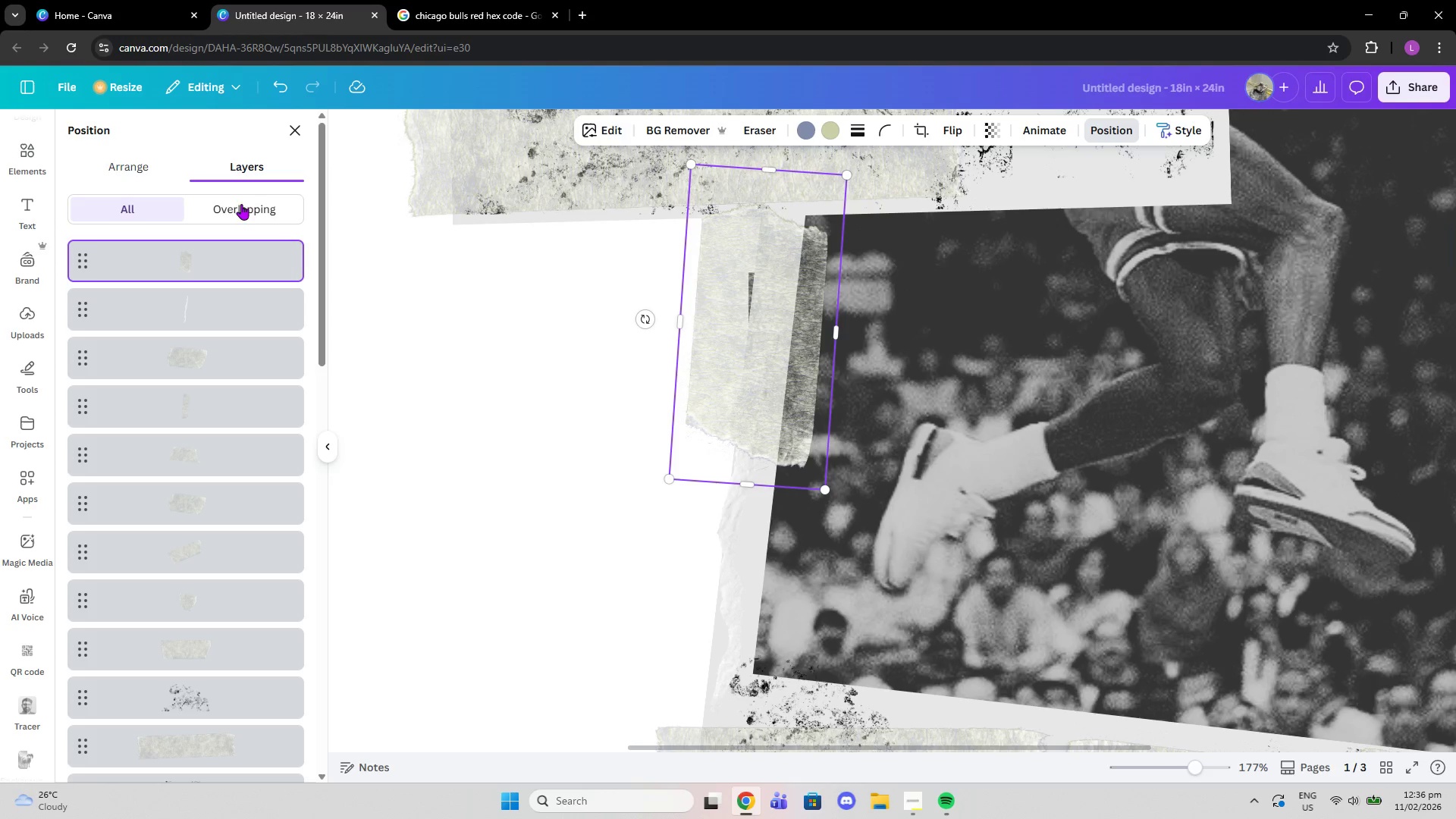 
left_click([152, 170])
 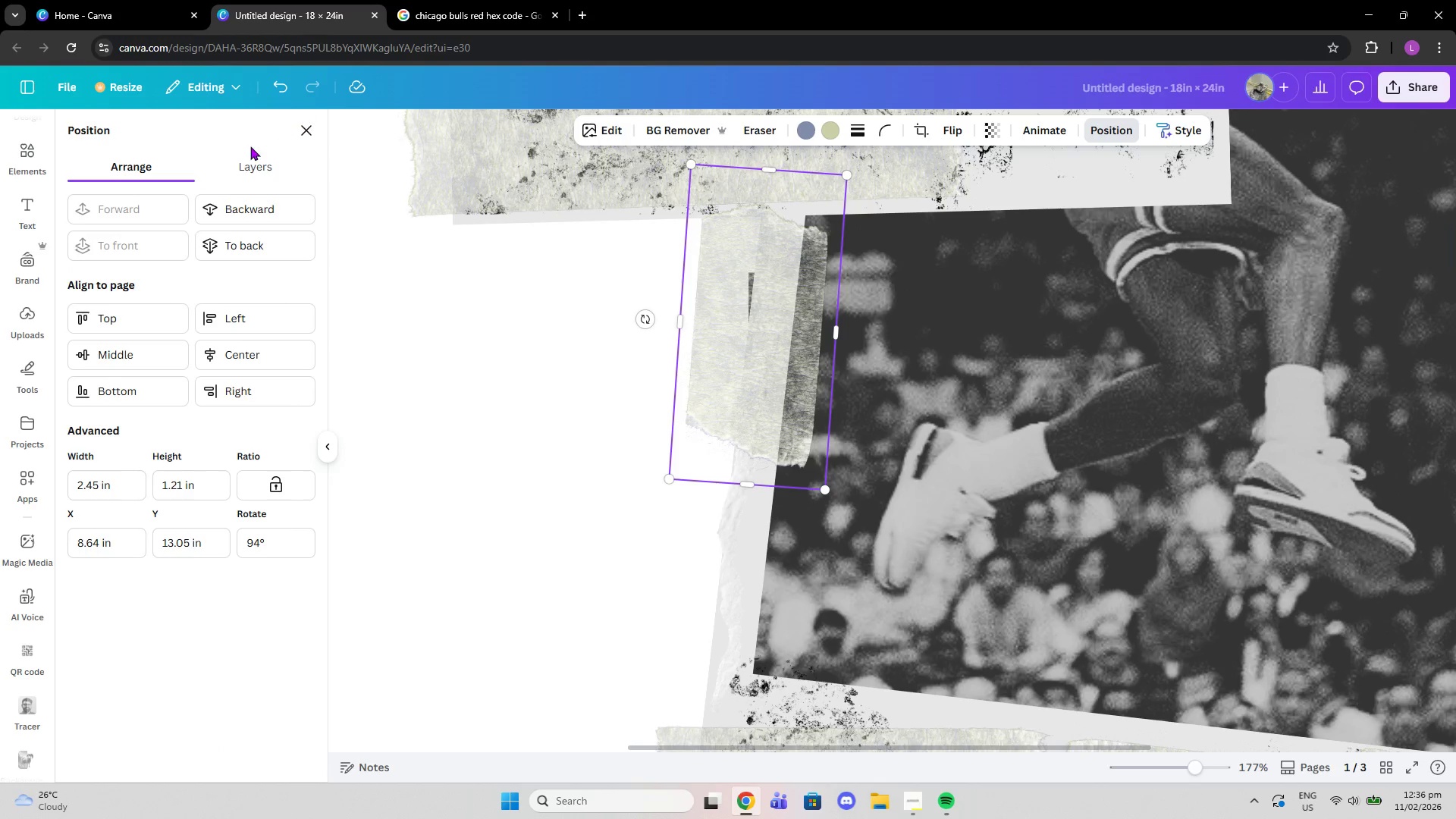 
left_click([262, 168])
 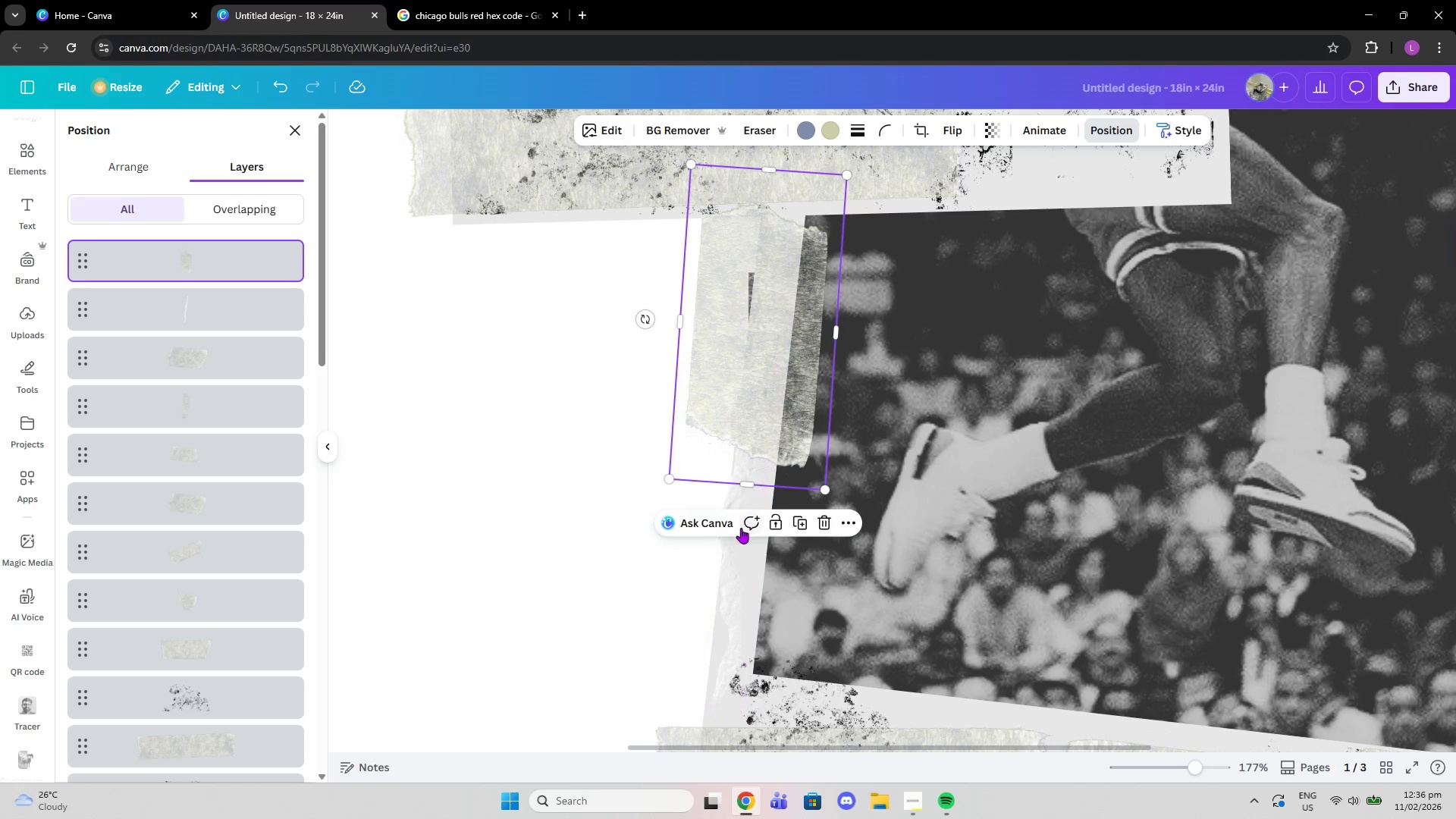 
left_click([736, 546])
 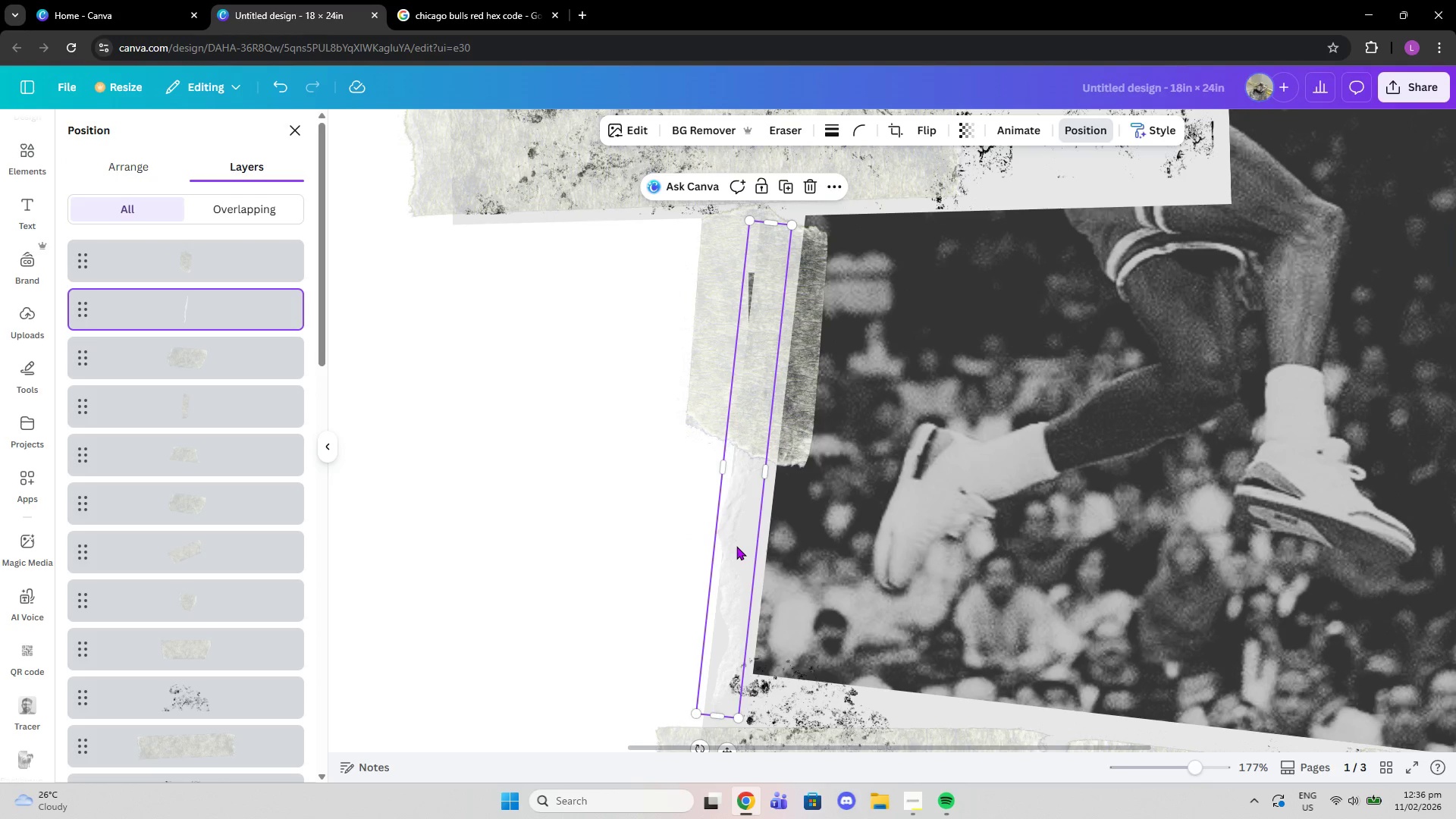 
left_click_drag(start_coordinate=[736, 546], to_coordinate=[730, 477])
 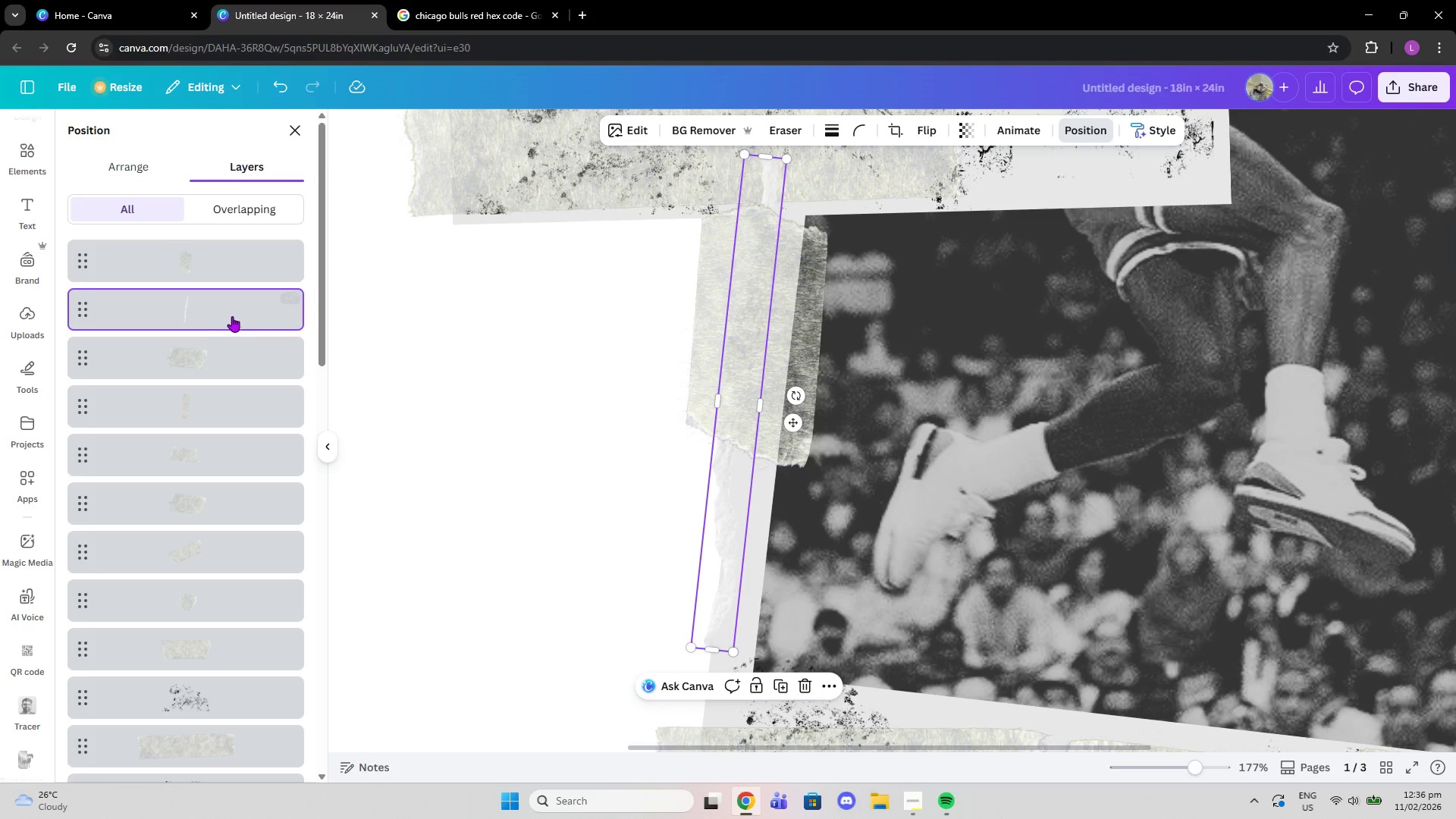 
left_click_drag(start_coordinate=[232, 315], to_coordinate=[208, 389])
 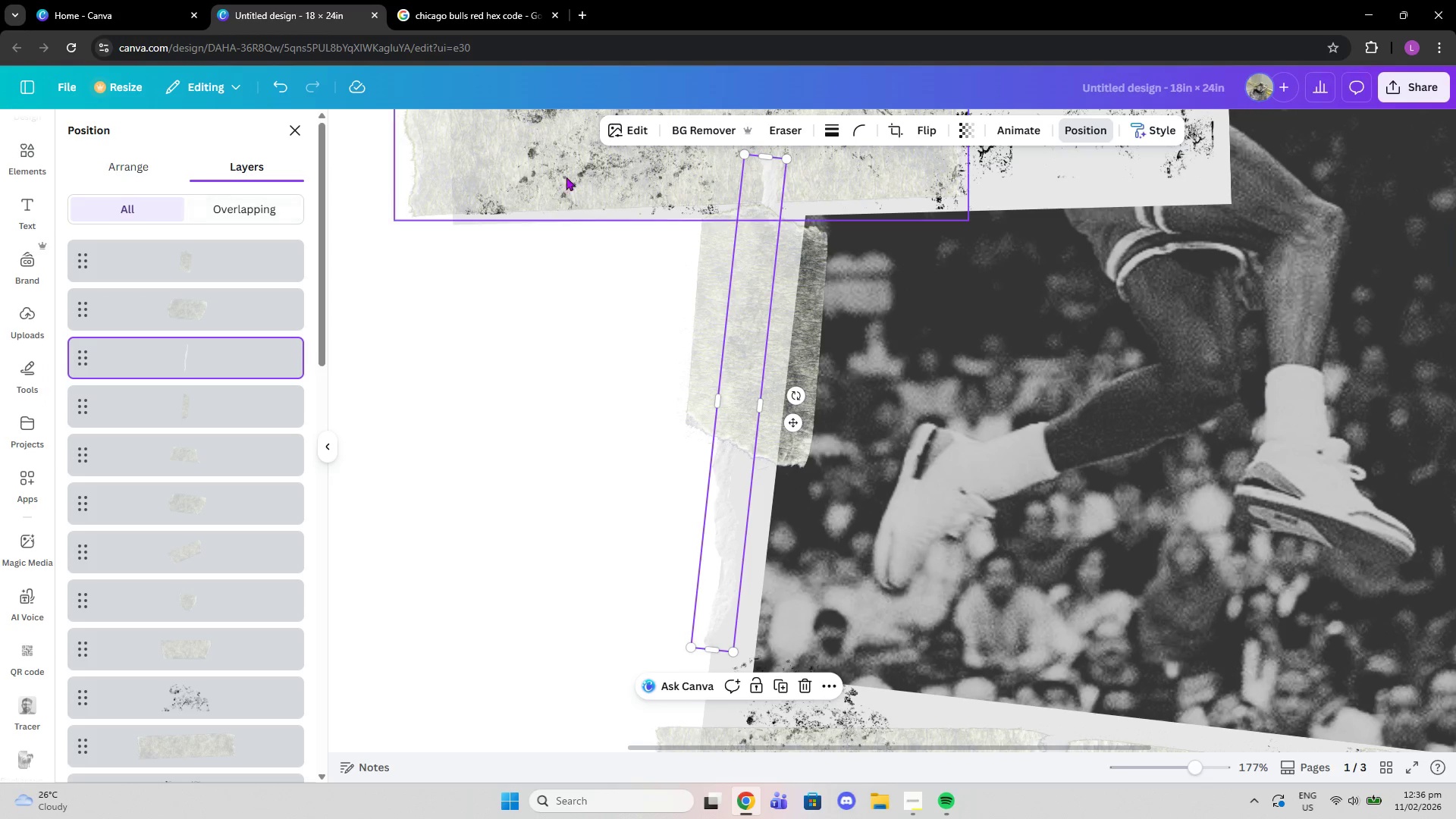 
left_click([678, 176])
 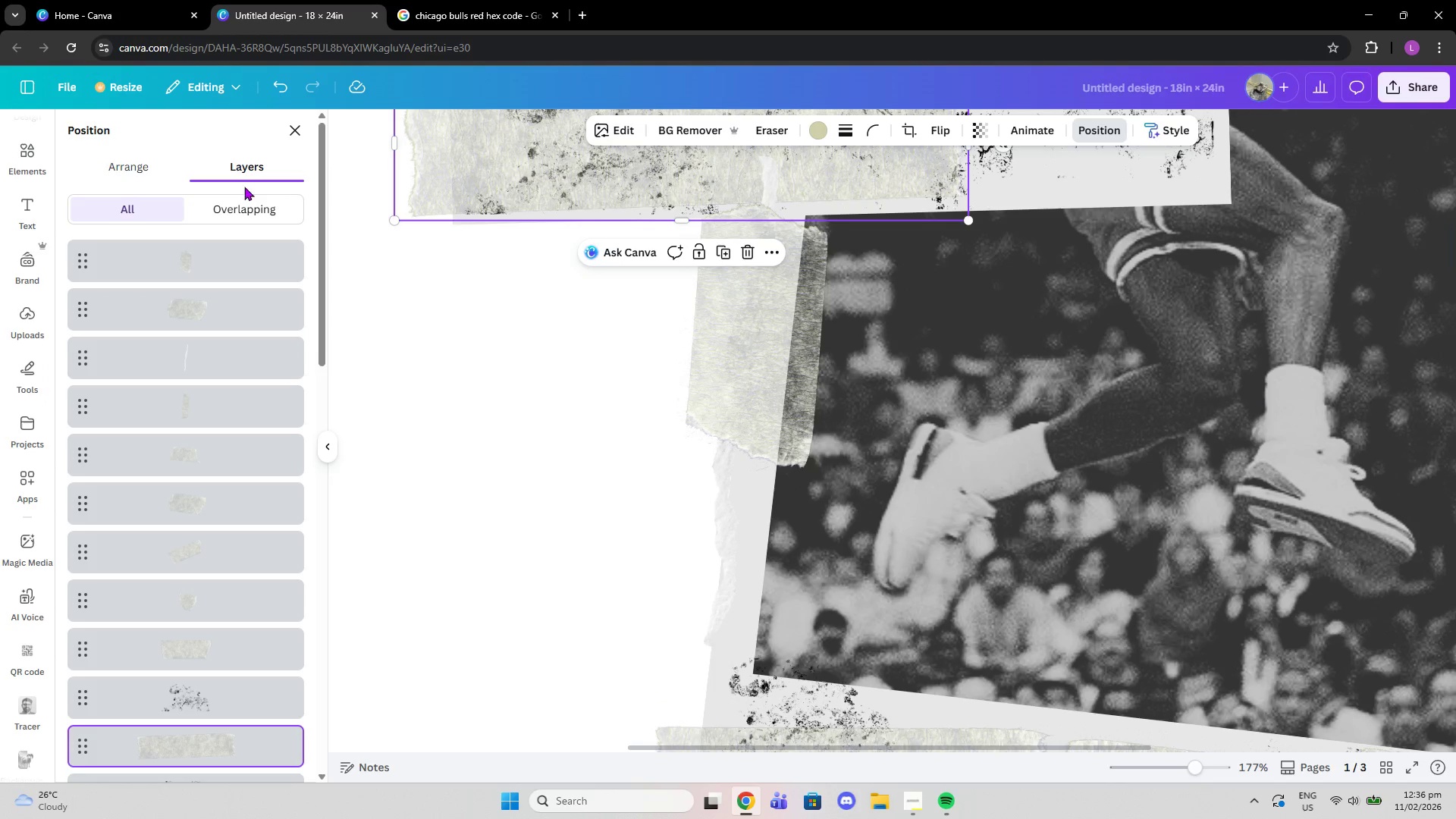 
mouse_move([174, 177])
 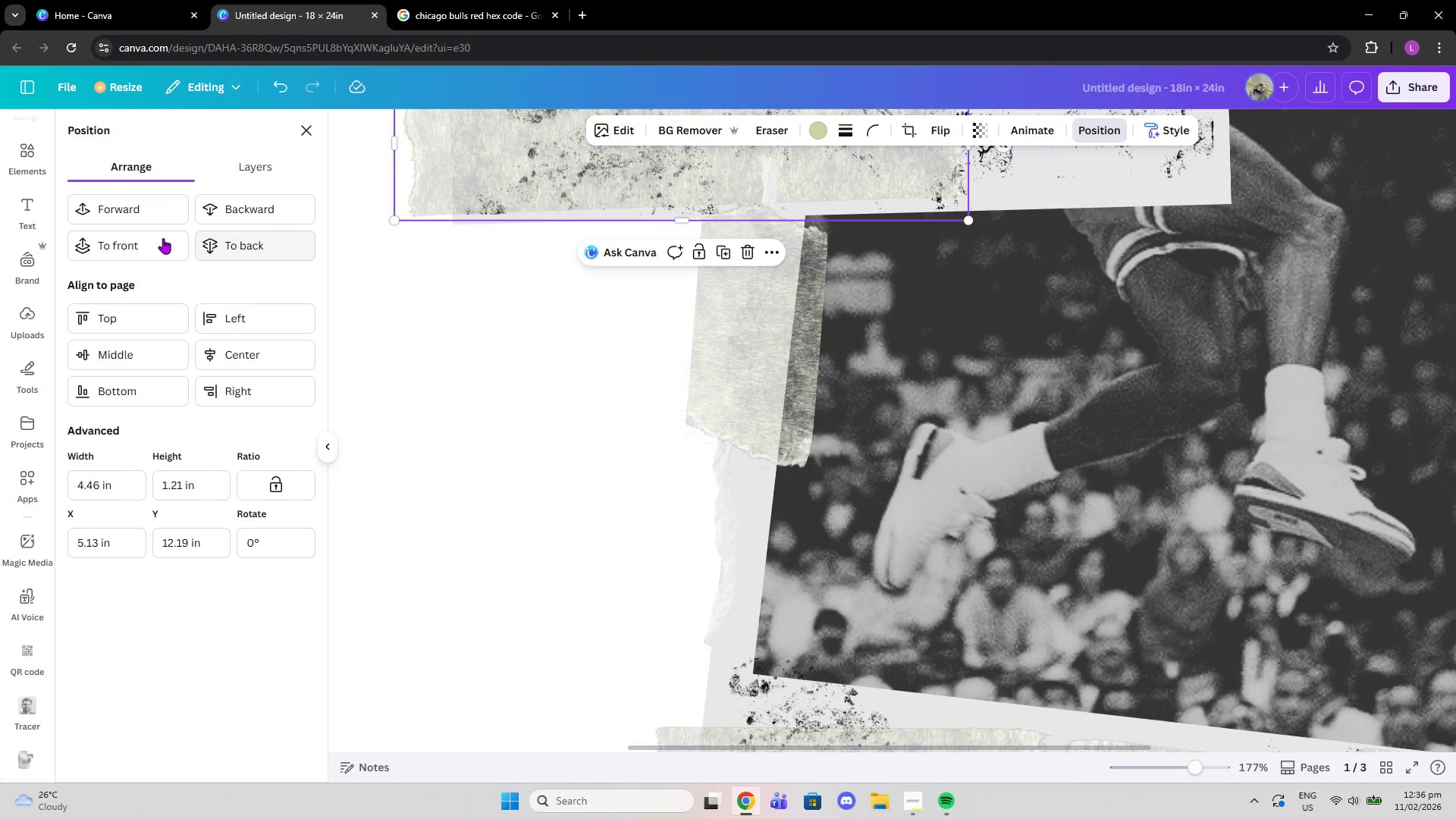 
left_click([163, 238])
 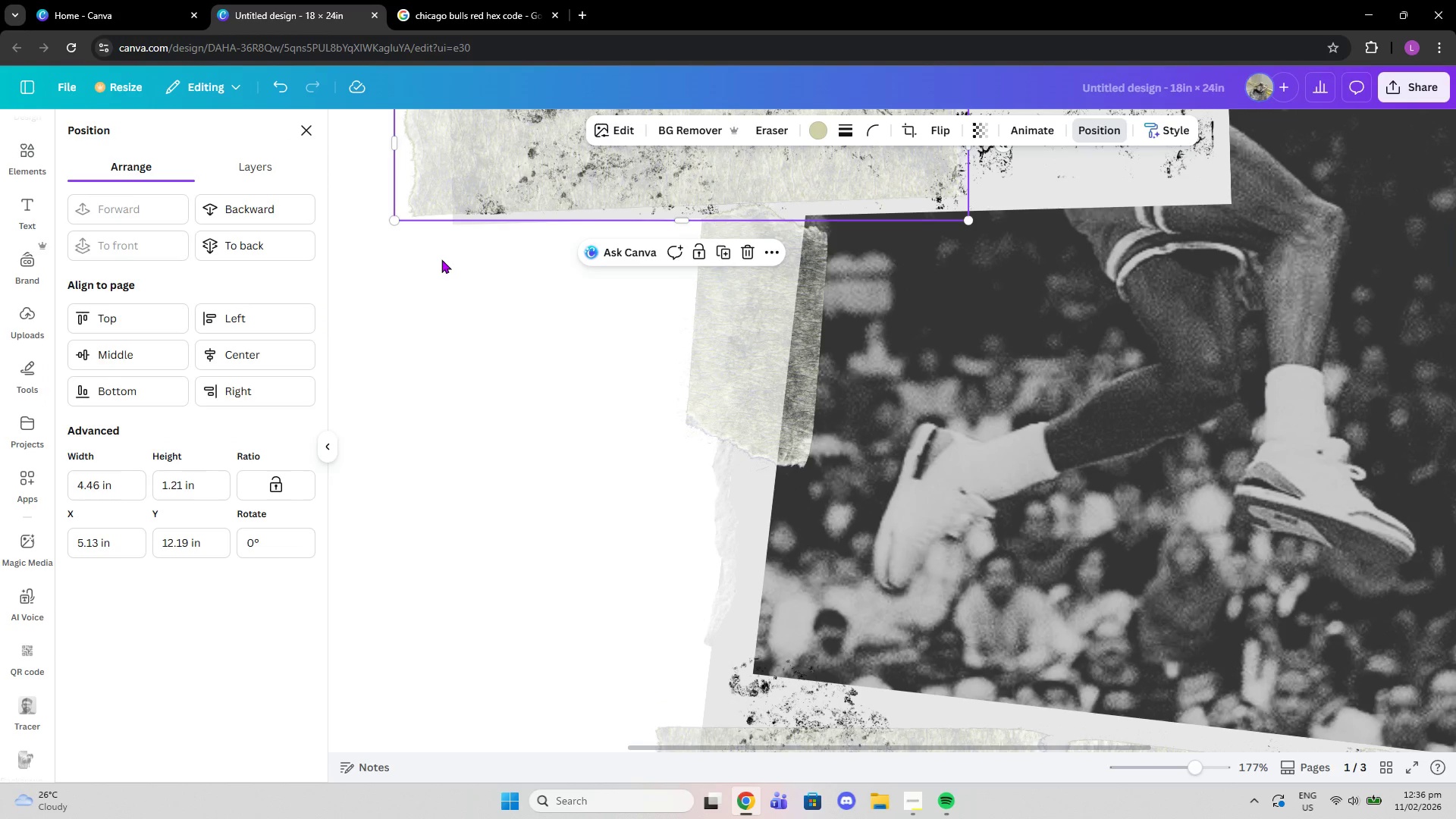 
double_click([498, 281])
 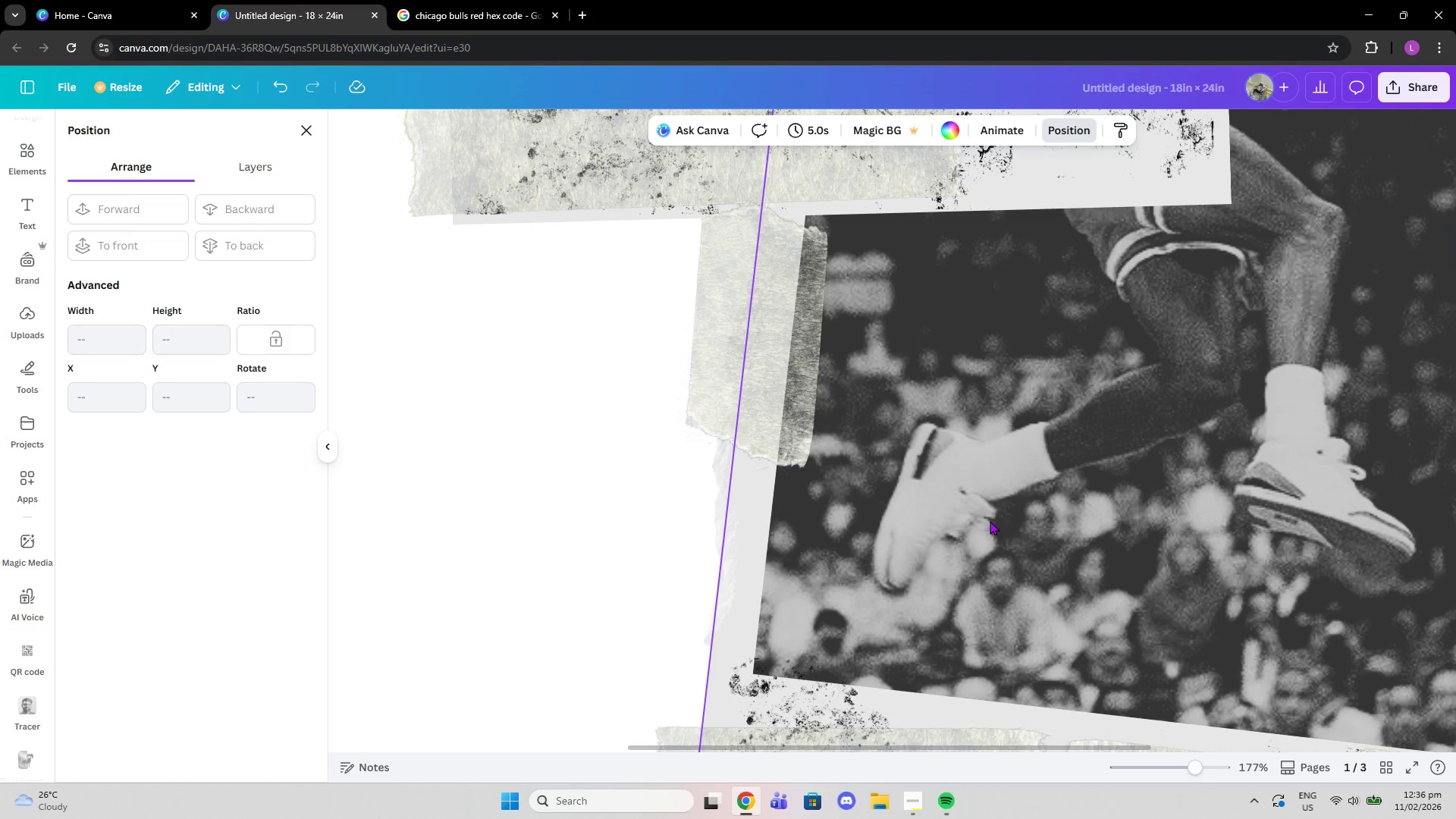 
left_click_drag(start_coordinate=[778, 385], to_coordinate=[774, 405])
 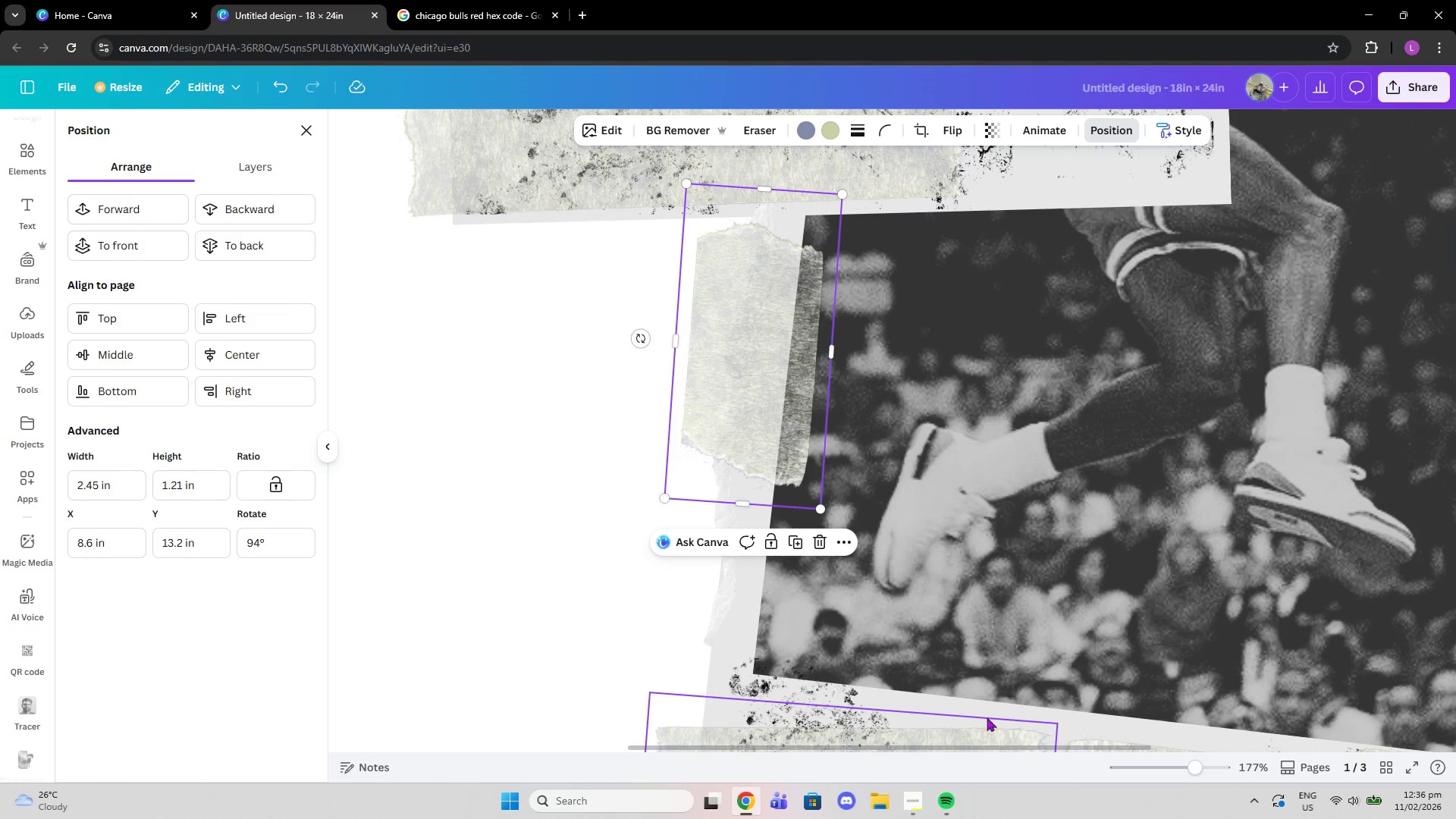 
scroll: coordinate [1055, 739], scroll_direction: down, amount: 3.0
 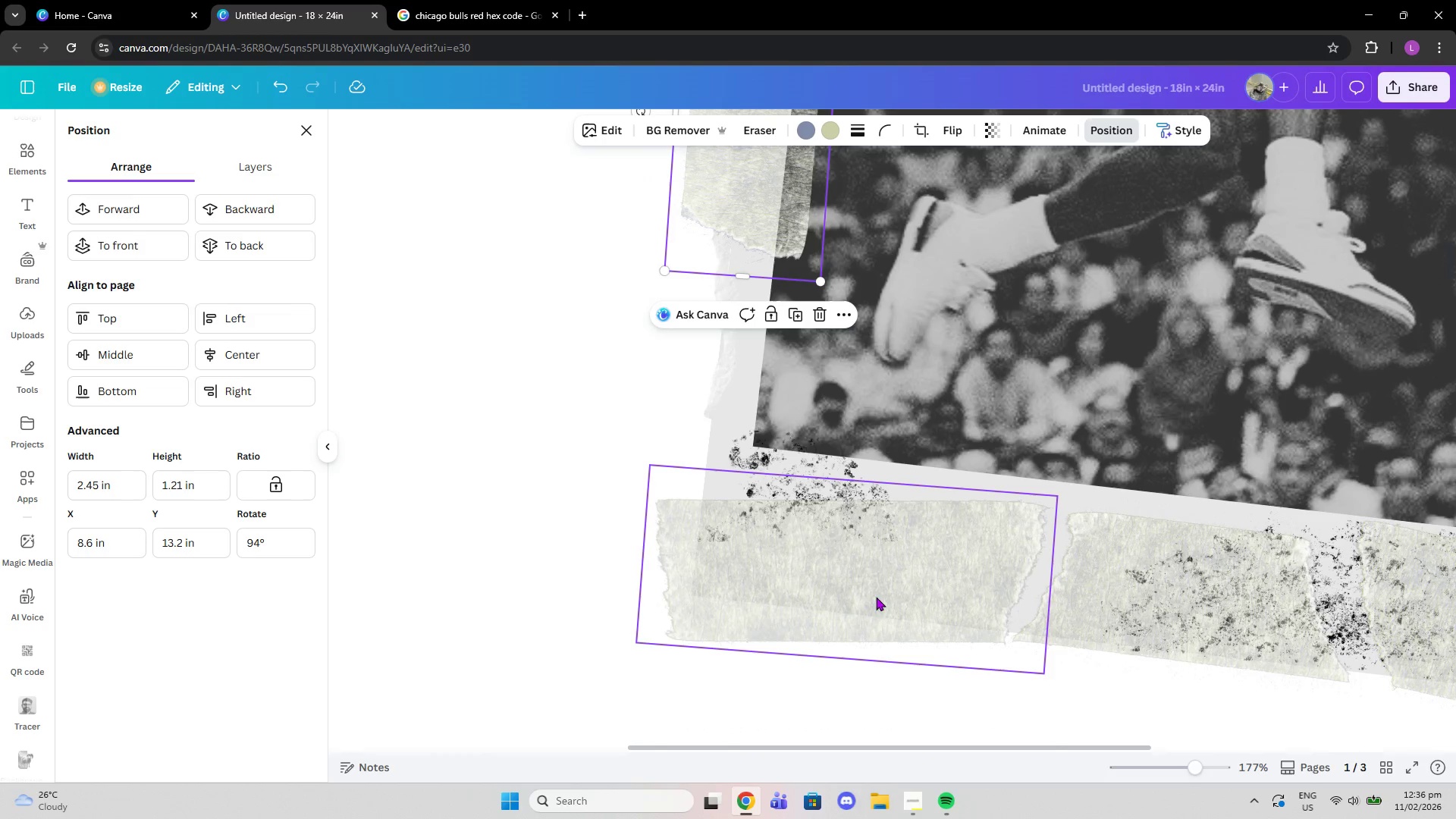 
left_click_drag(start_coordinate=[873, 585], to_coordinate=[874, 551])
 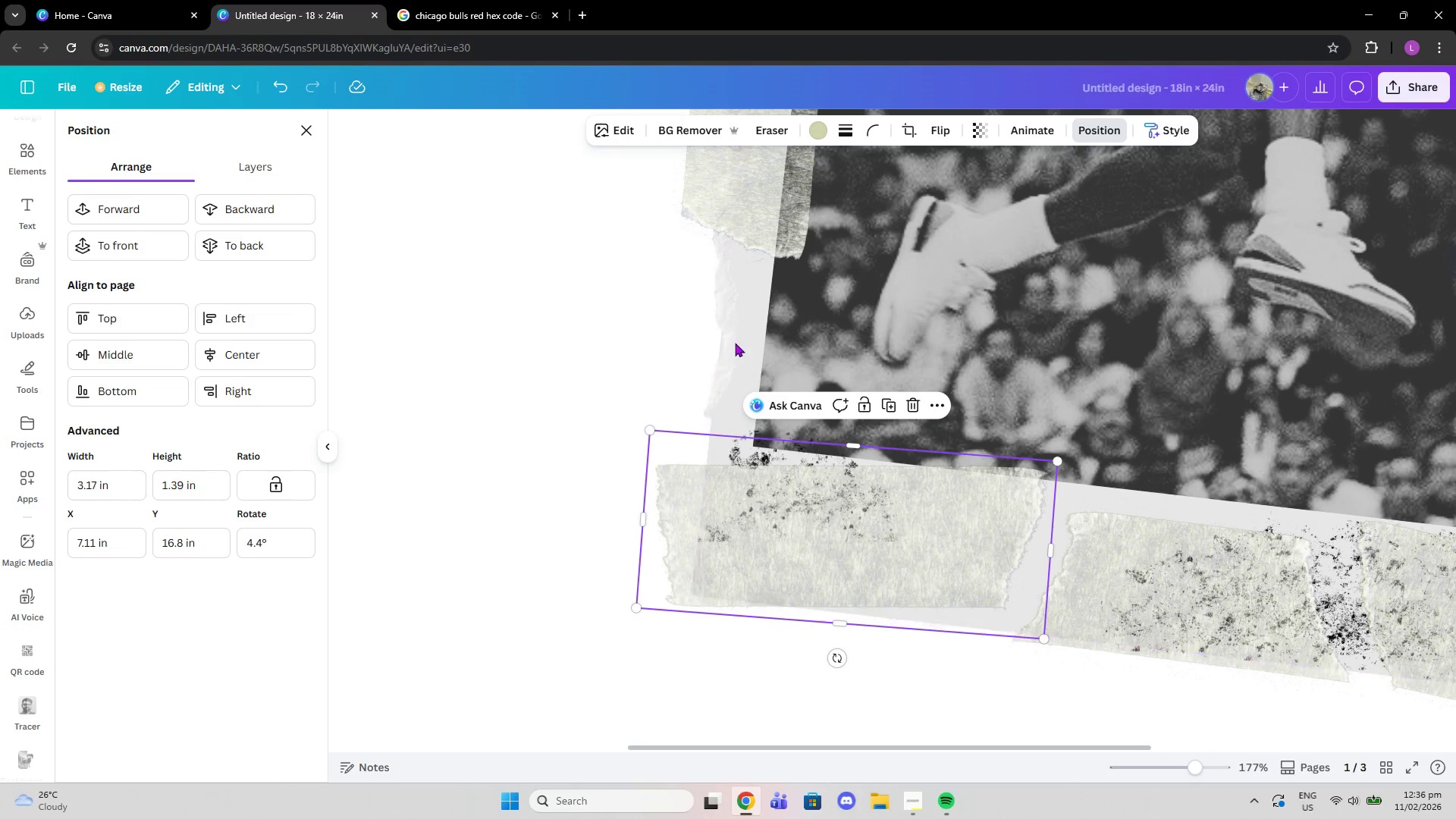 
left_click([728, 329])
 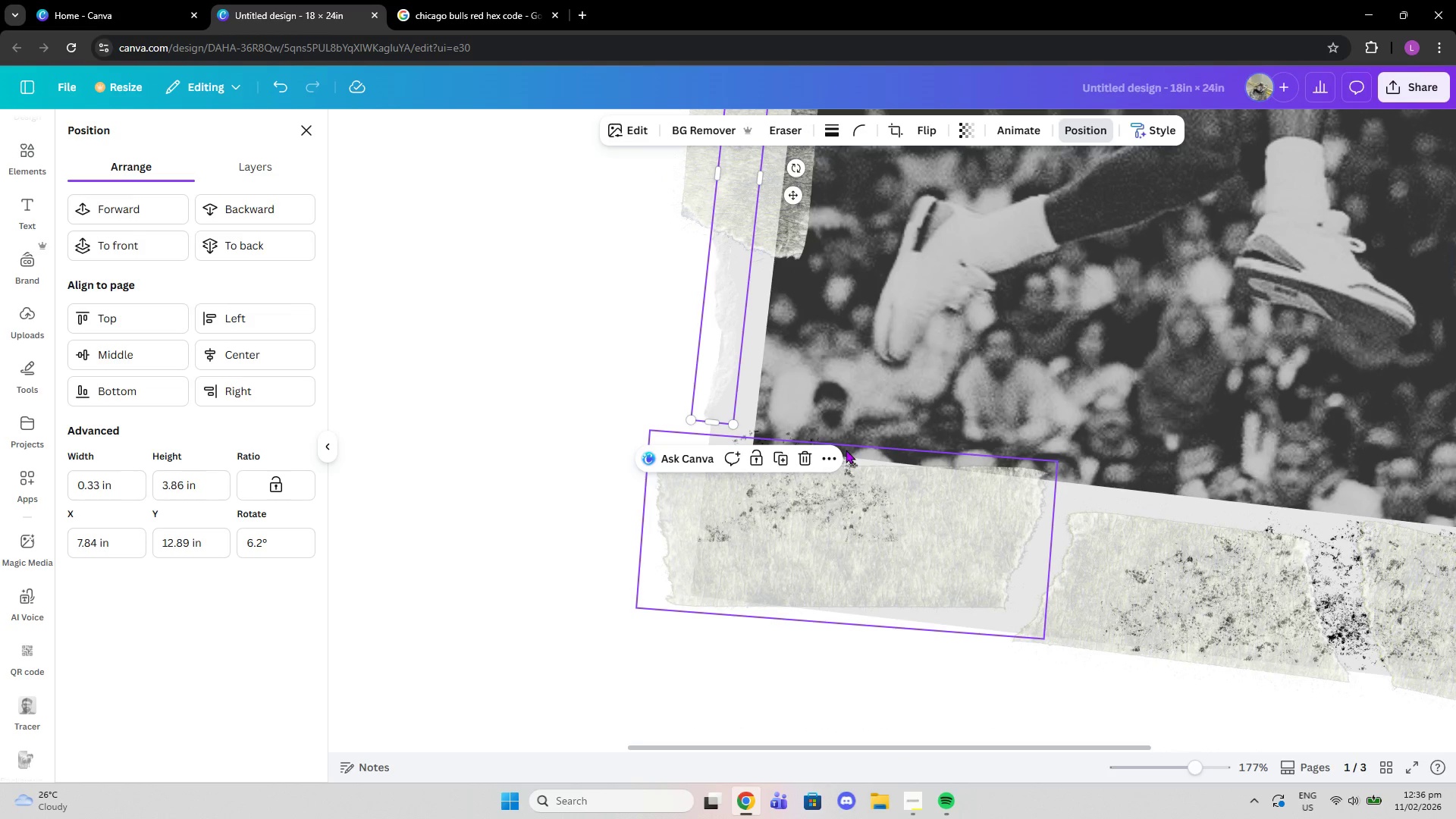 
left_click([843, 435])
 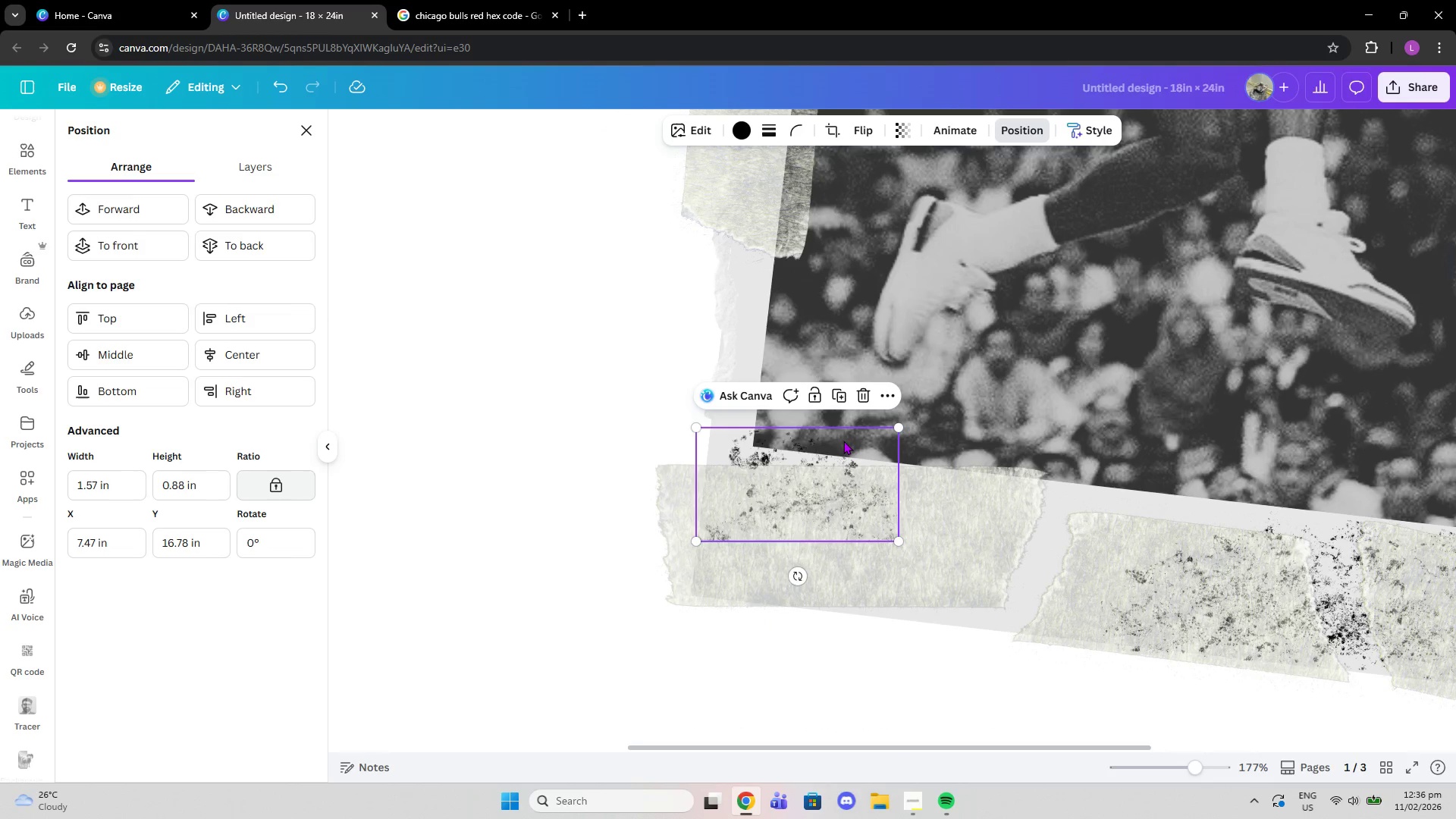 
left_click_drag(start_coordinate=[844, 444], to_coordinate=[830, 413])
 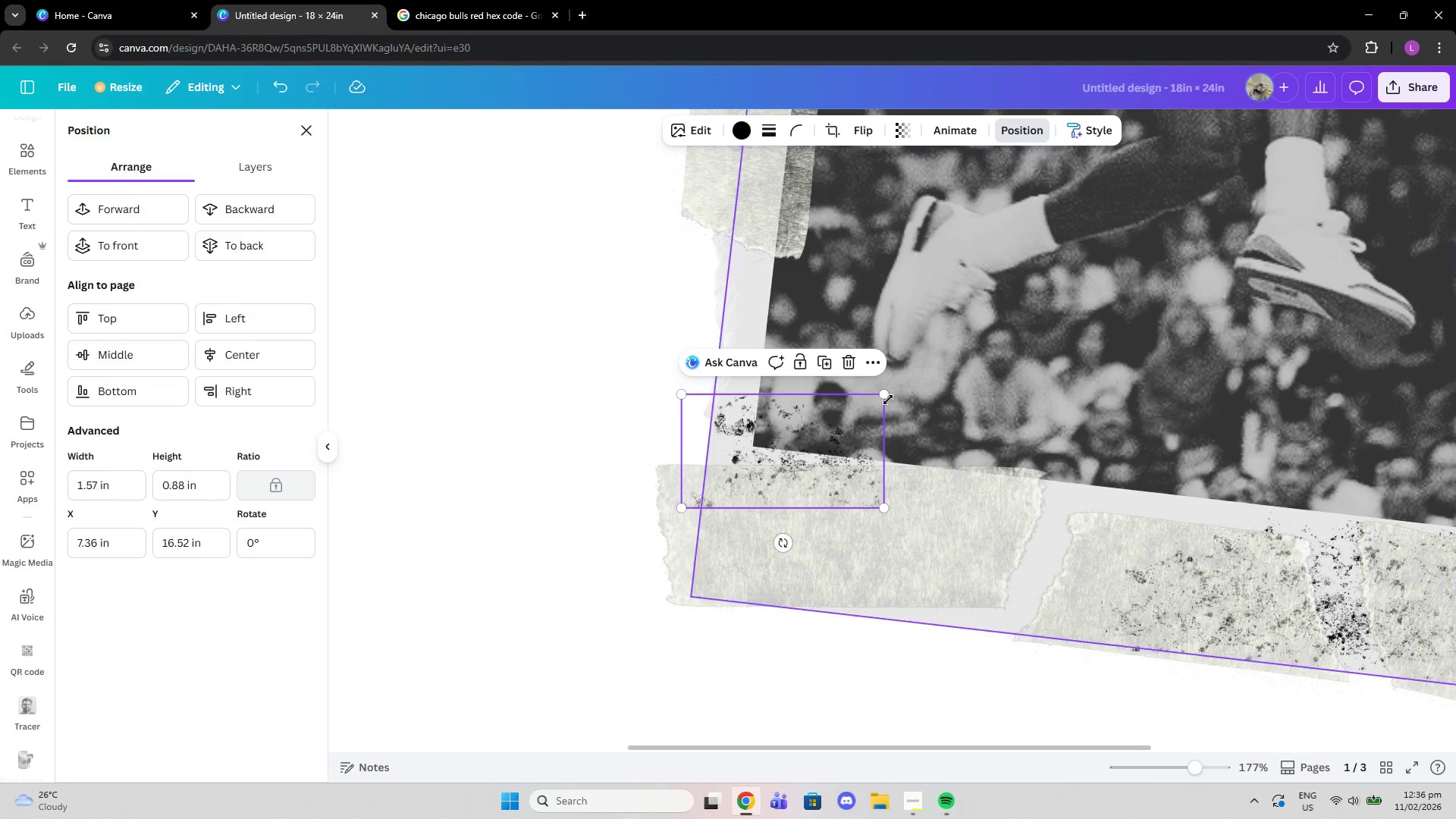 
left_click_drag(start_coordinate=[888, 397], to_coordinate=[939, 377])
 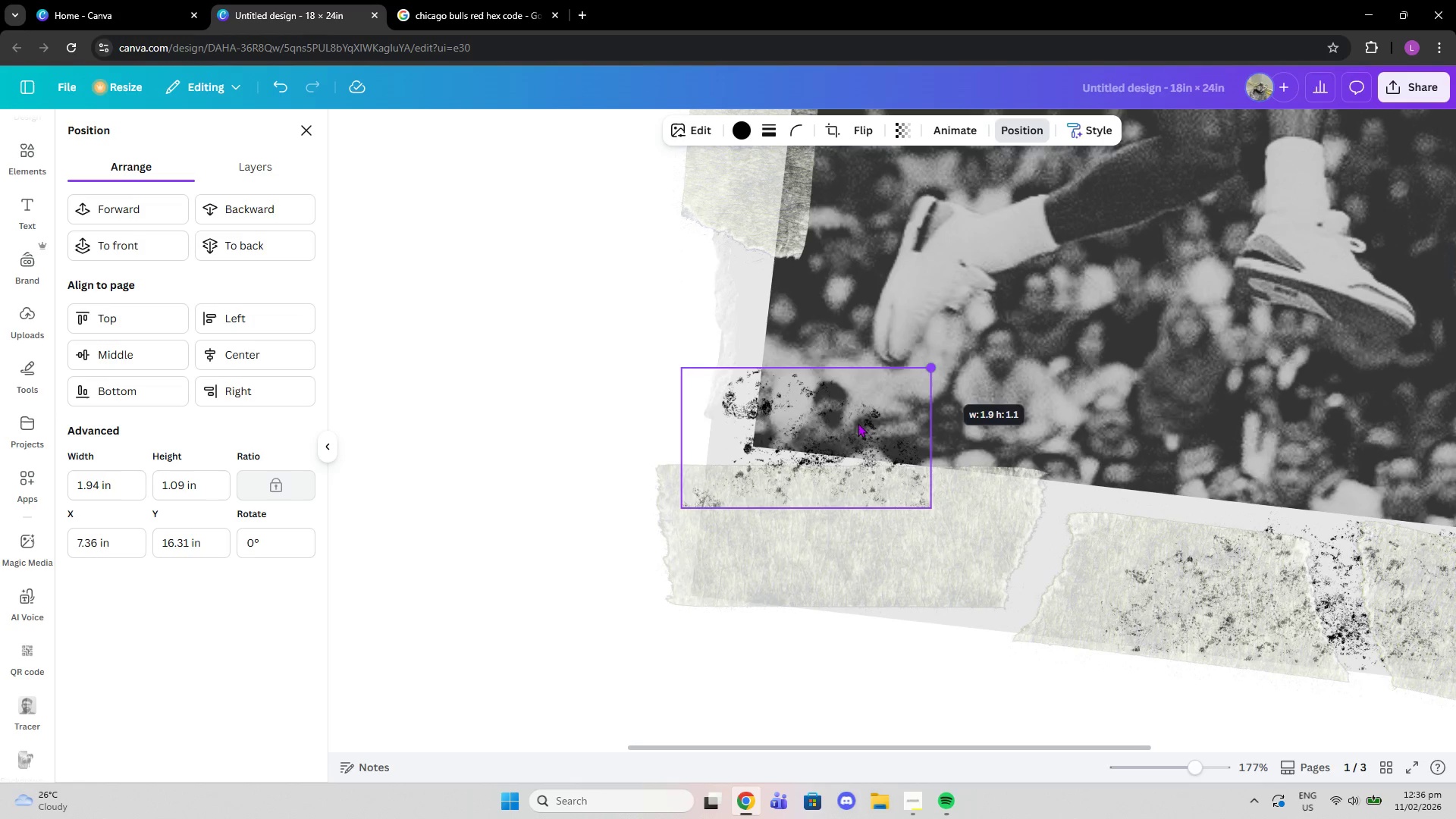 
left_click_drag(start_coordinate=[857, 431], to_coordinate=[870, 468])
 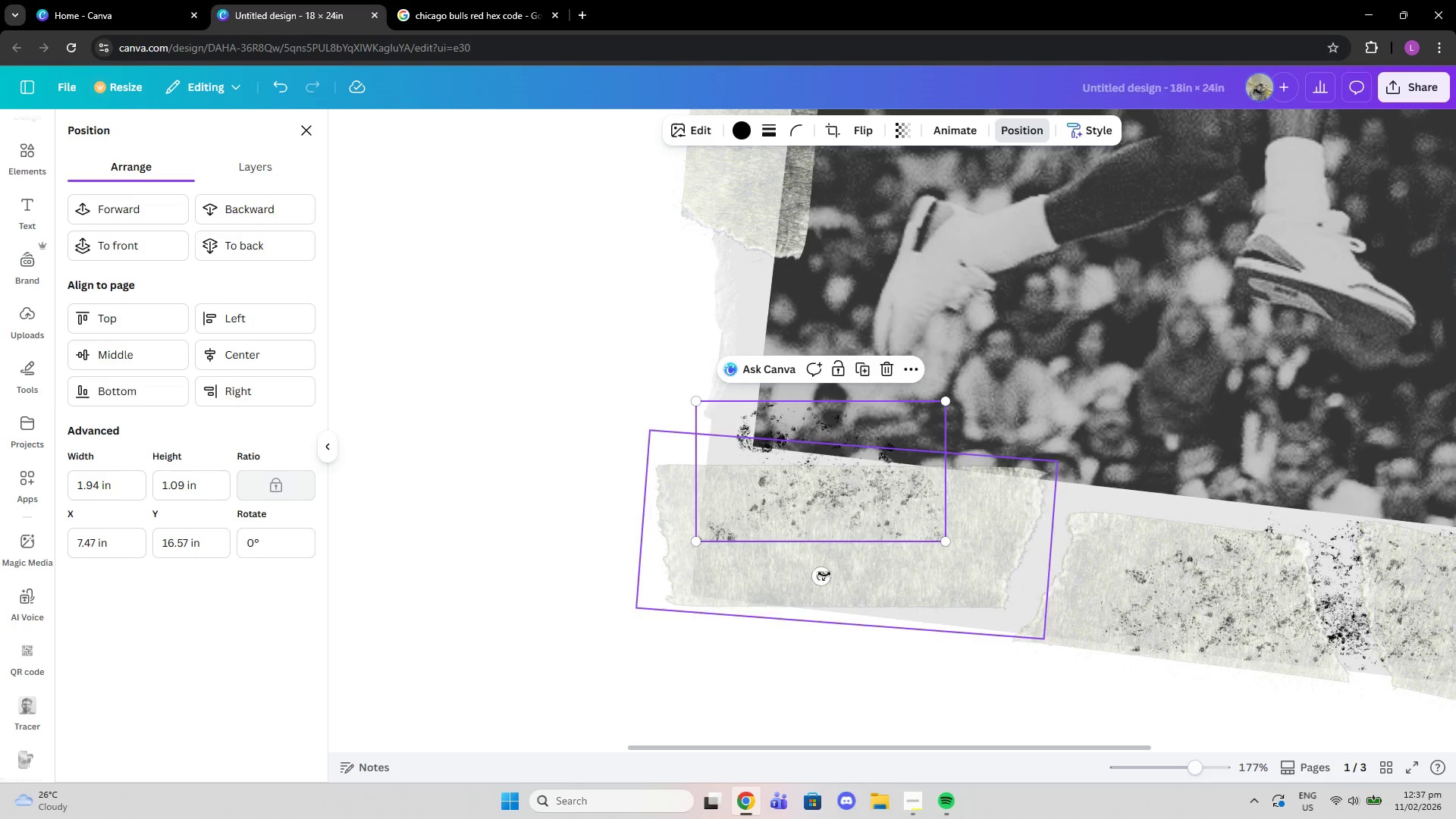 
left_click_drag(start_coordinate=[821, 573], to_coordinate=[784, 545])
 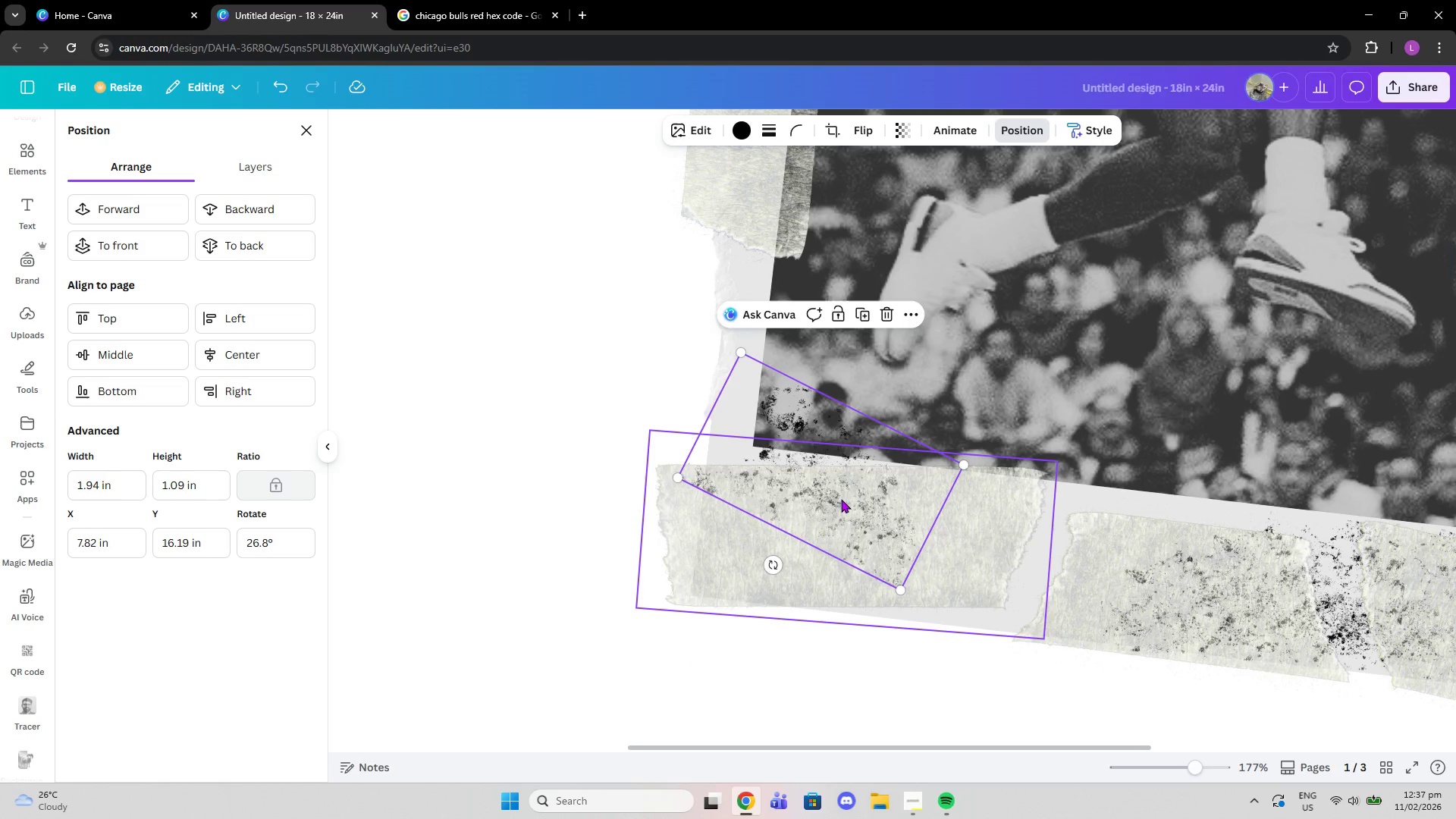 
left_click_drag(start_coordinate=[841, 499], to_coordinate=[863, 509])
 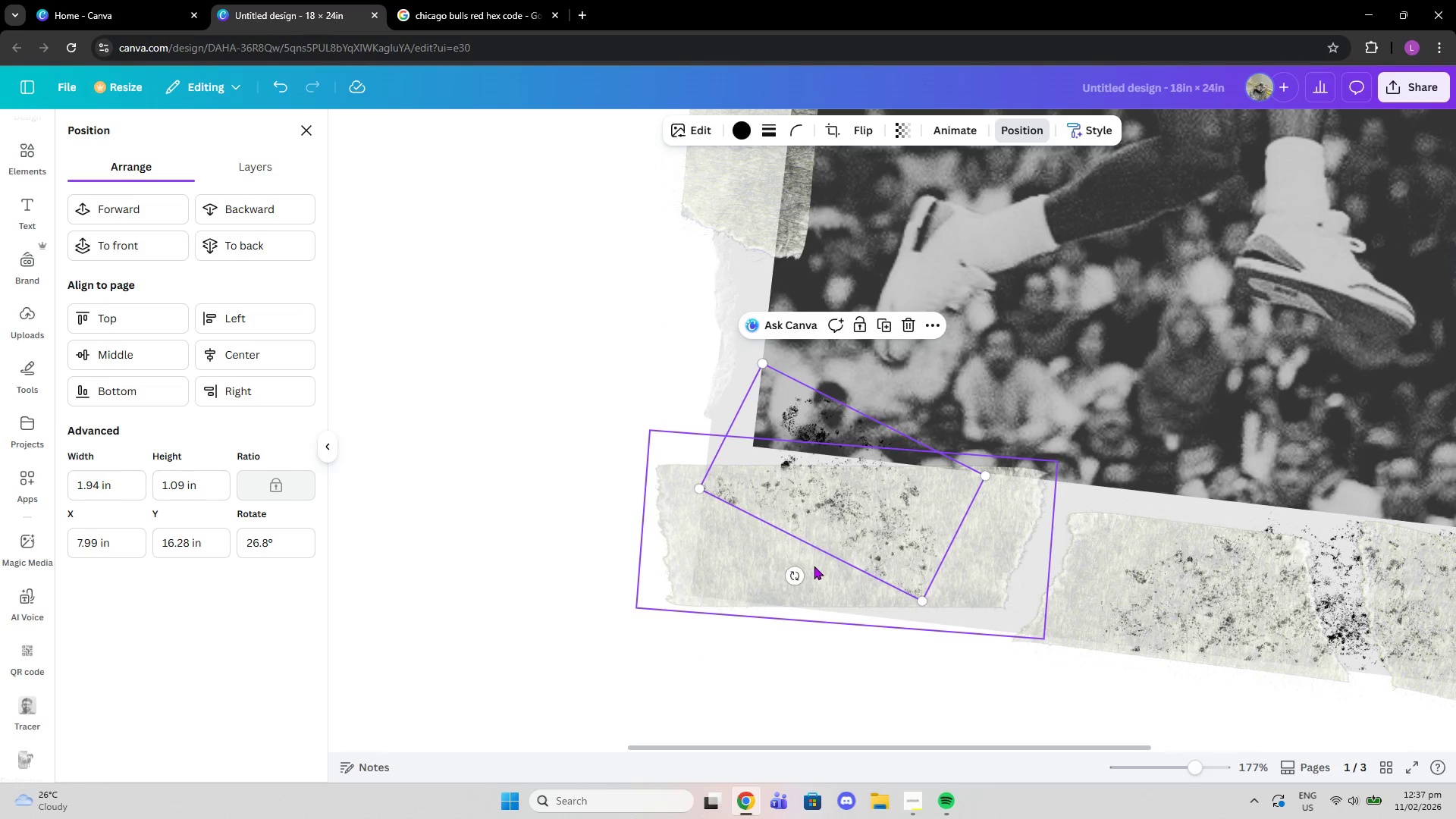 
left_click_drag(start_coordinate=[794, 573], to_coordinate=[836, 581])
 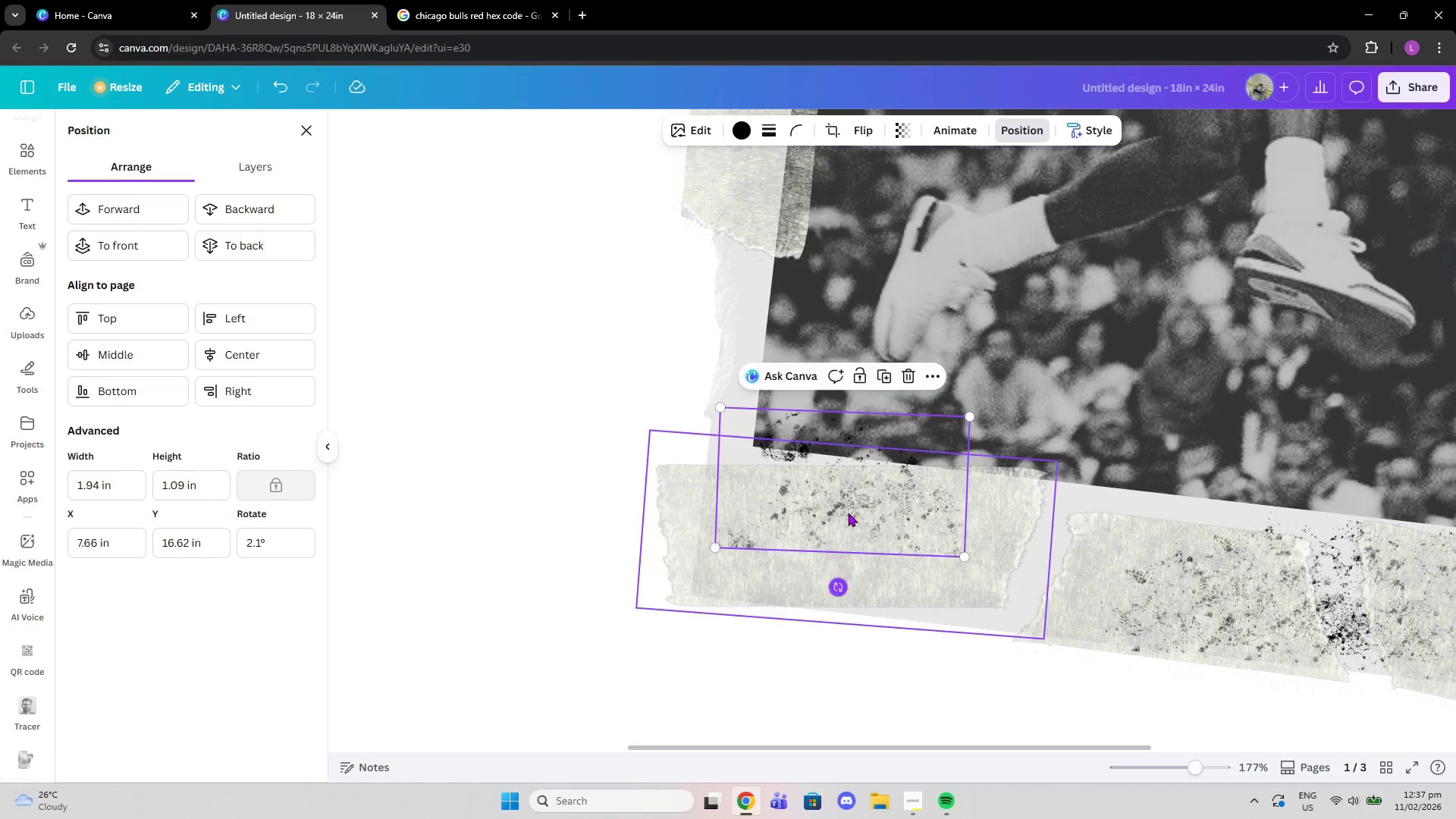 
left_click_drag(start_coordinate=[848, 513], to_coordinate=[824, 519])
 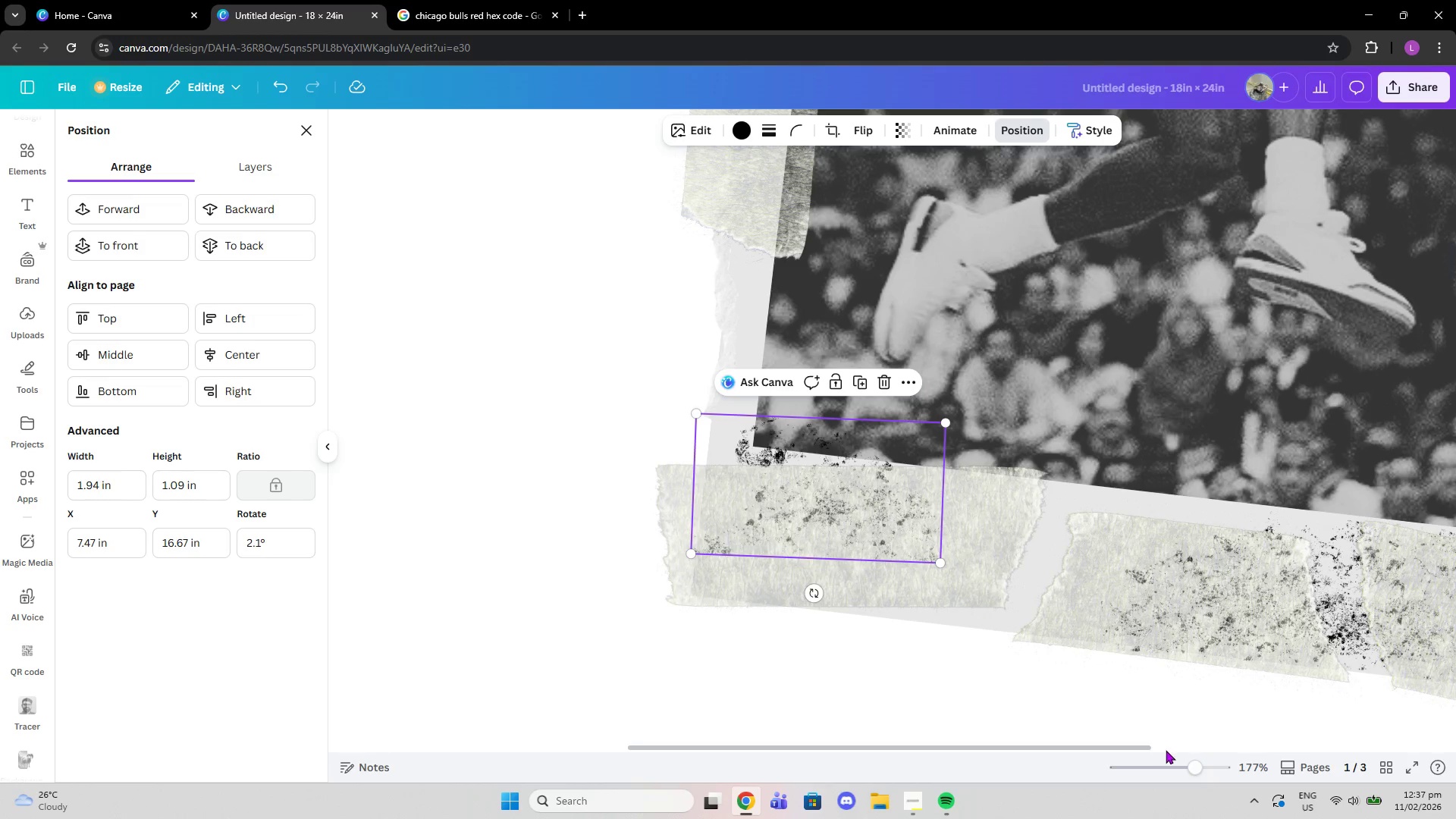 
left_click_drag(start_coordinate=[1150, 639], to_coordinate=[1147, 647])
 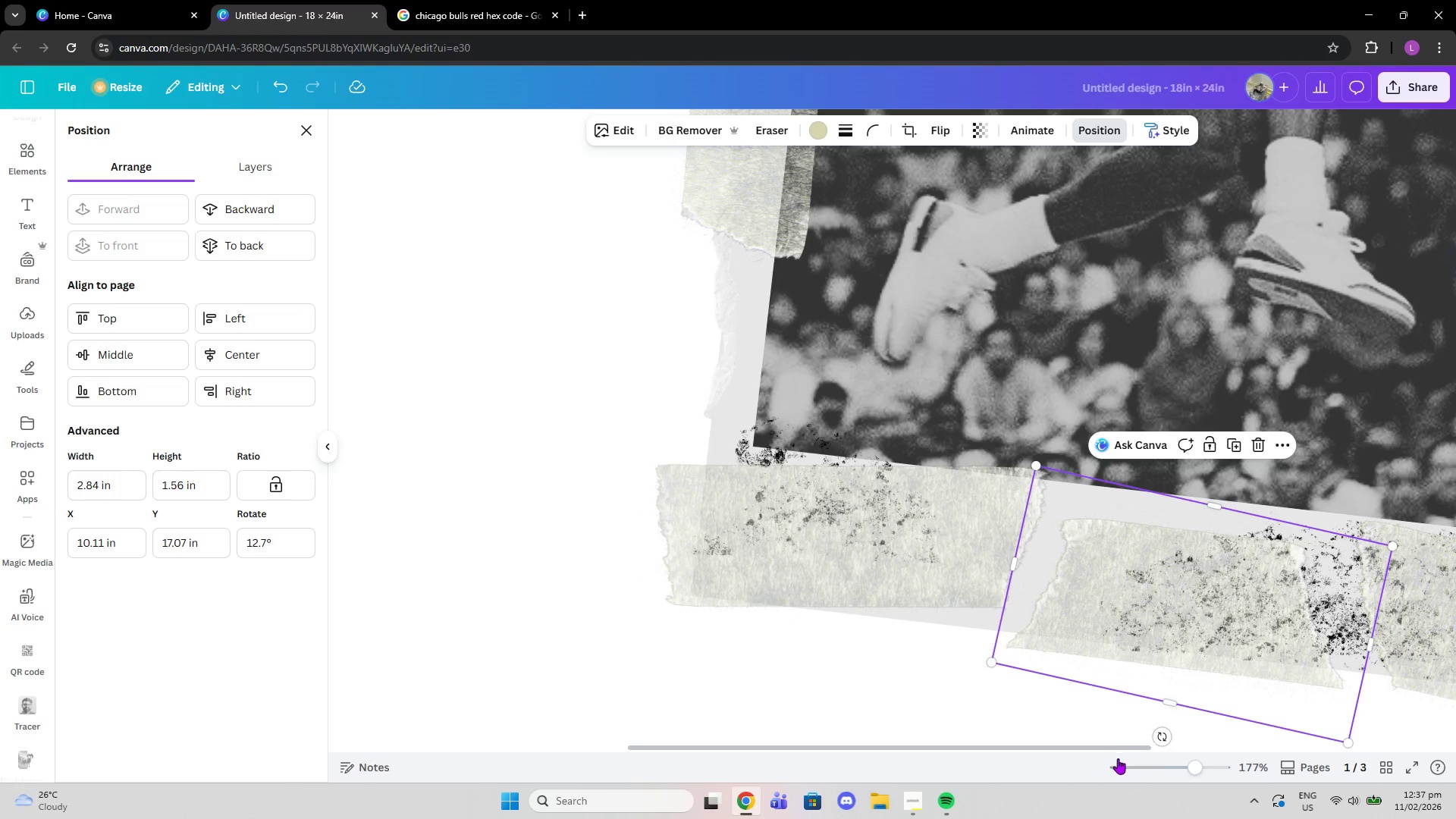 
left_click_drag(start_coordinate=[1176, 770], to_coordinate=[1164, 763])
 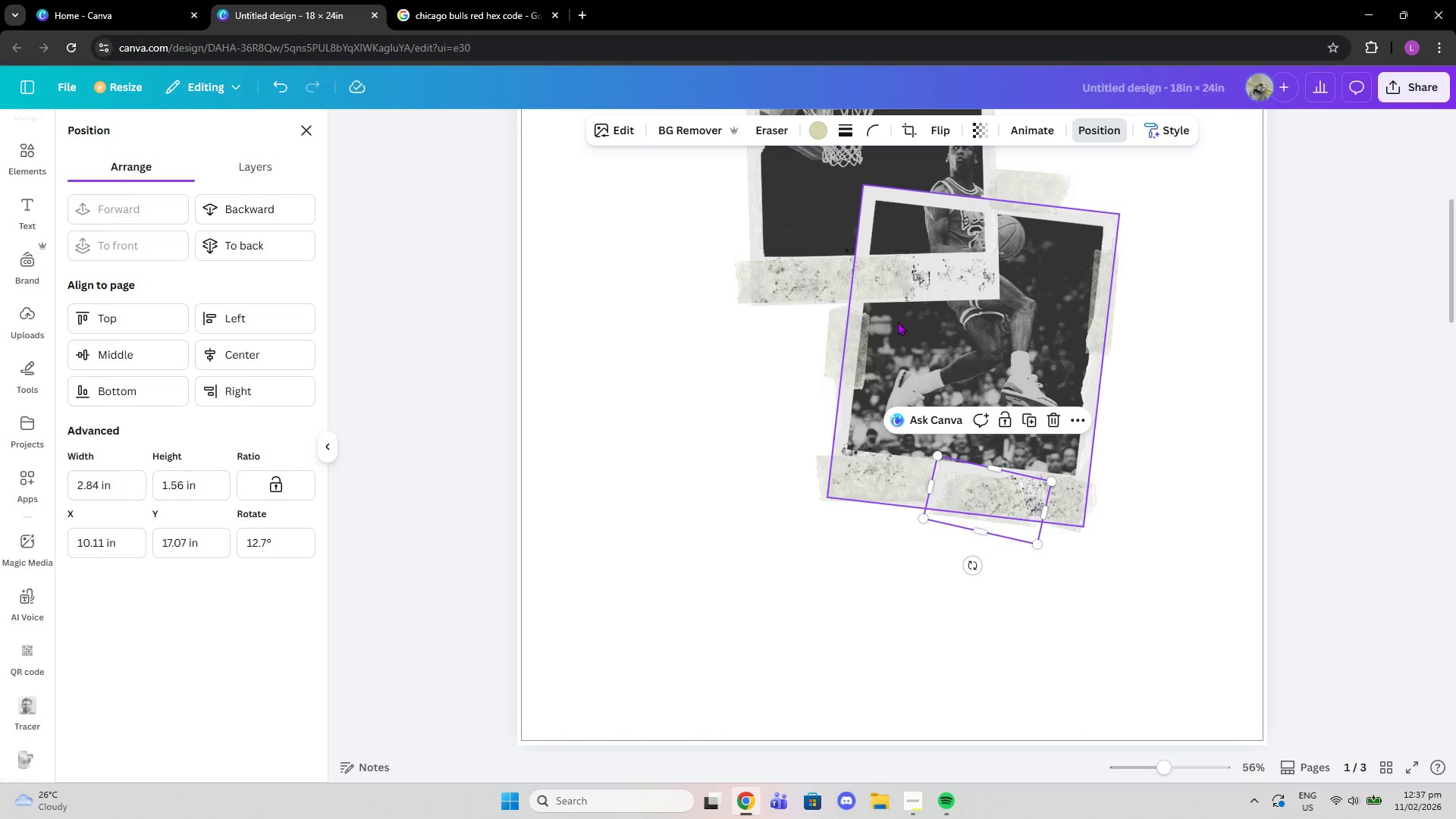 
left_click([844, 325])
 